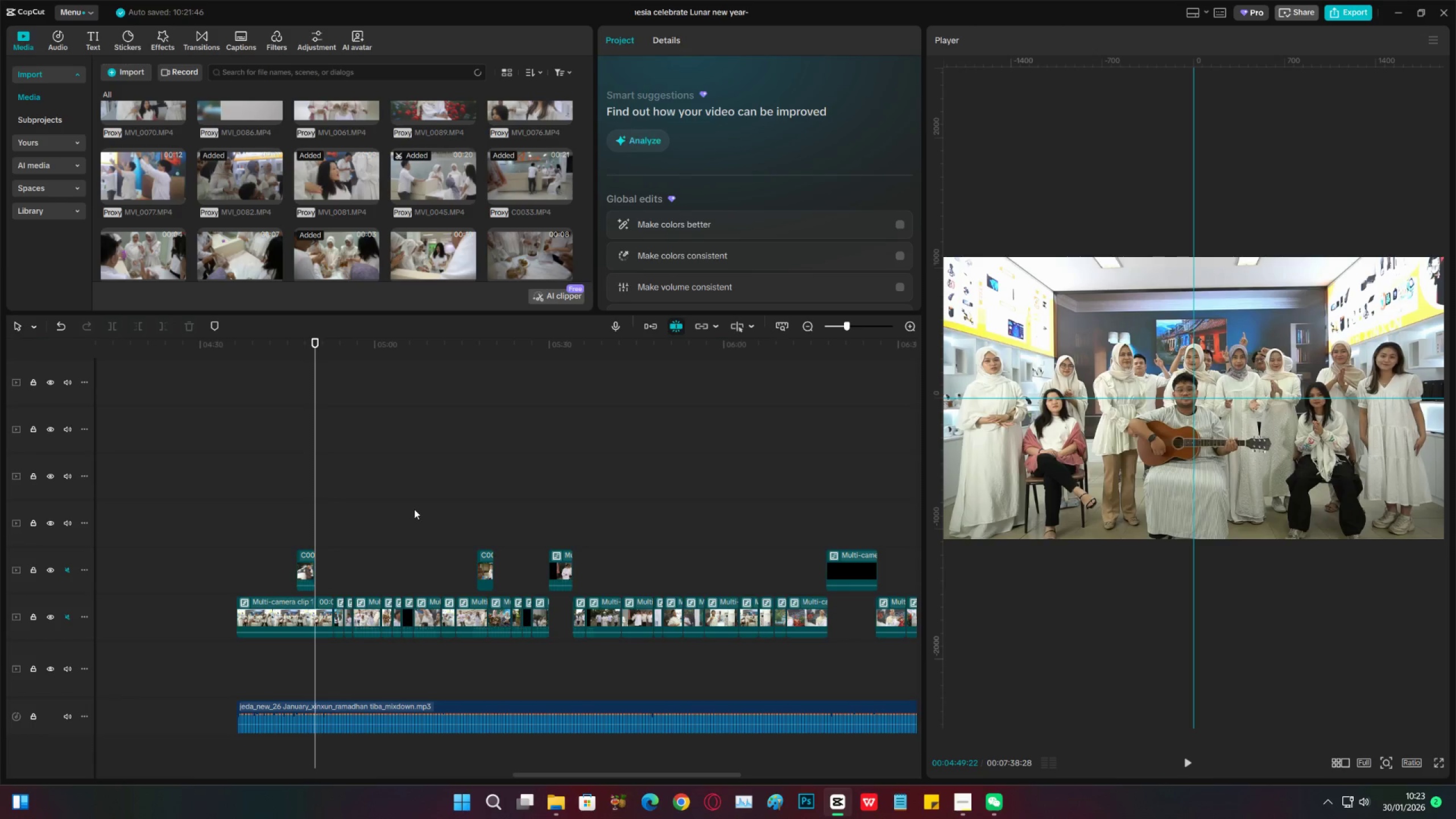 
key(Space)
 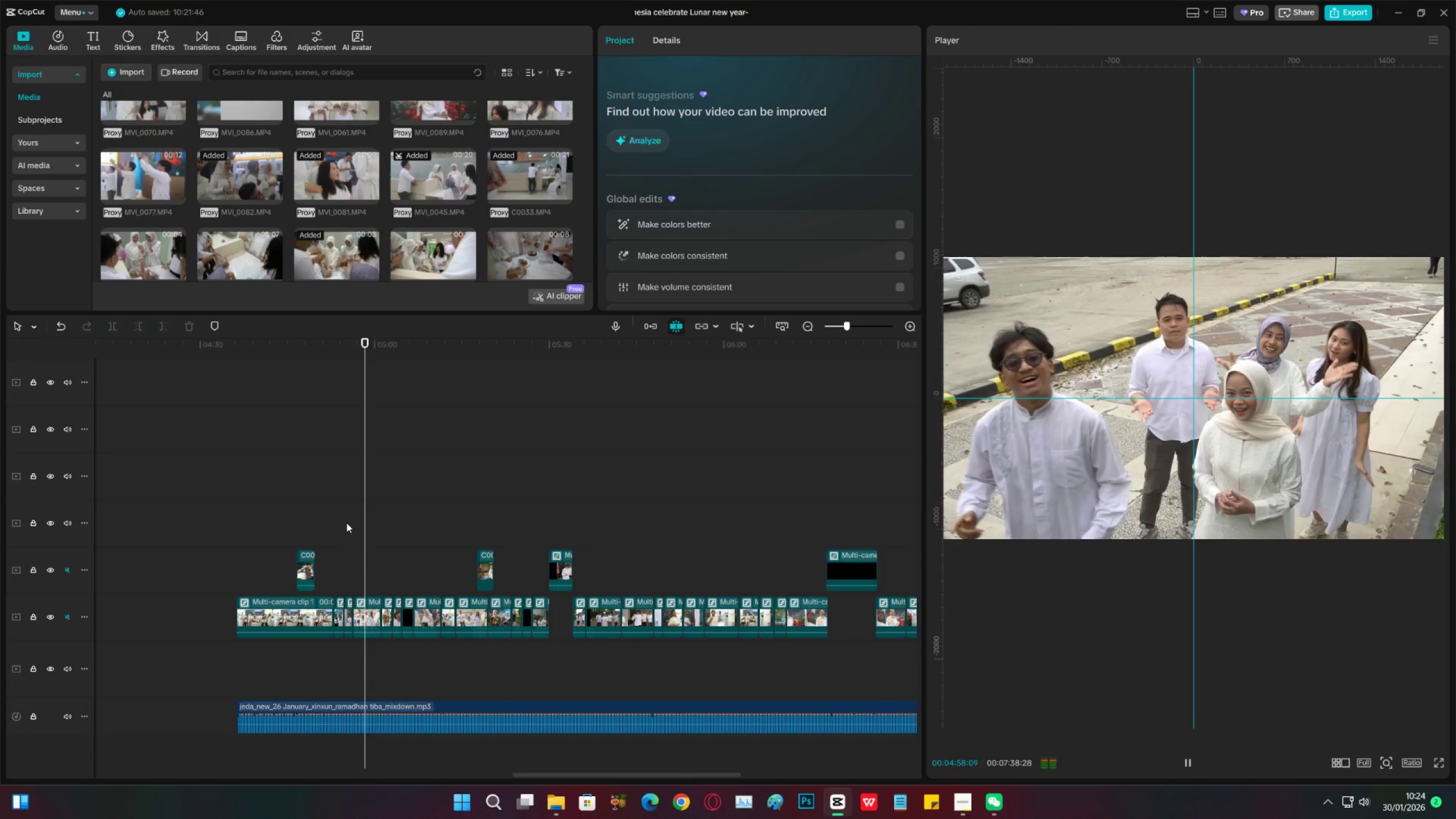 
wait(13.56)
 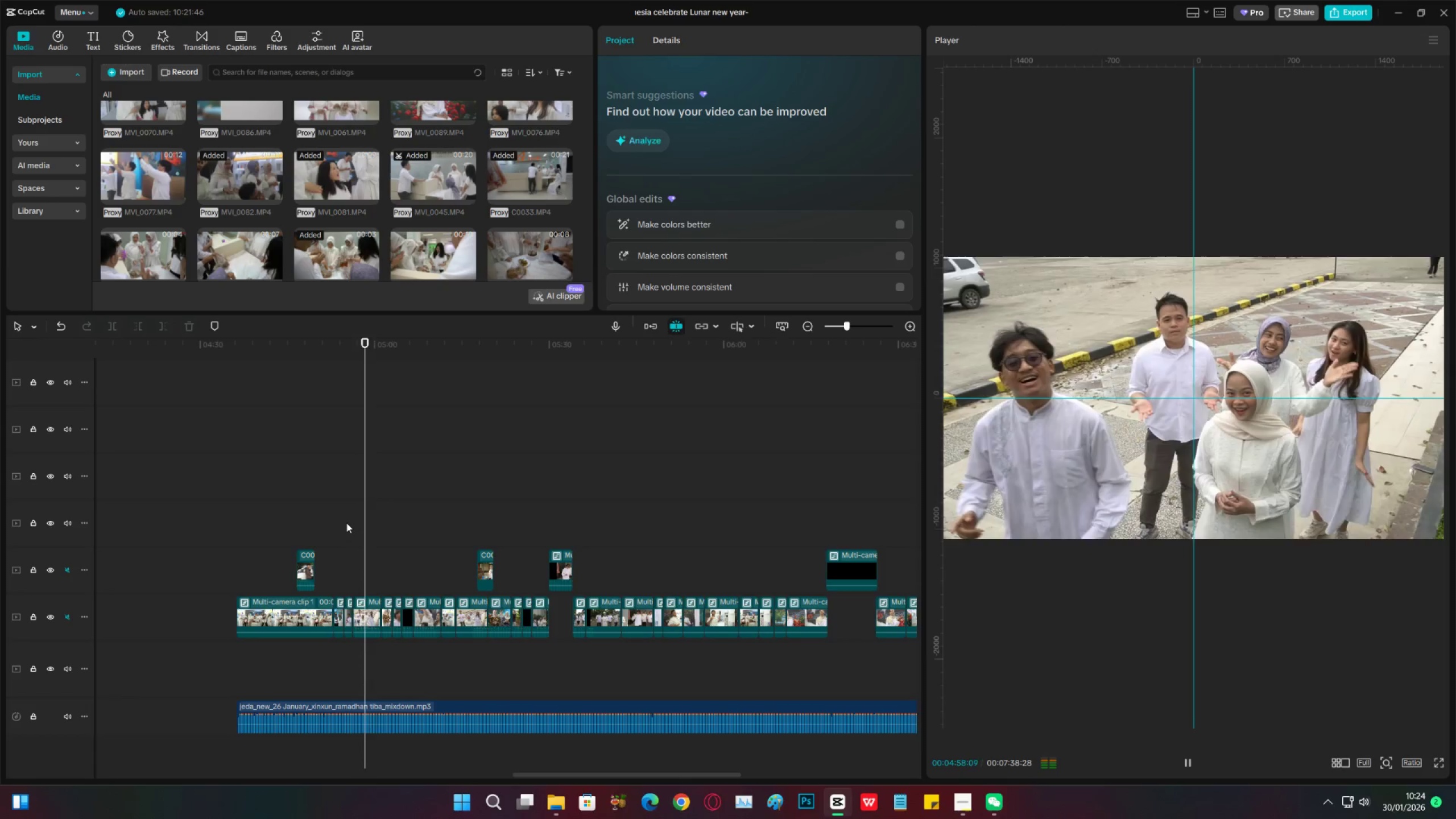 
scroll: coordinate [337, 242], scroll_direction: down, amount: 3.0
 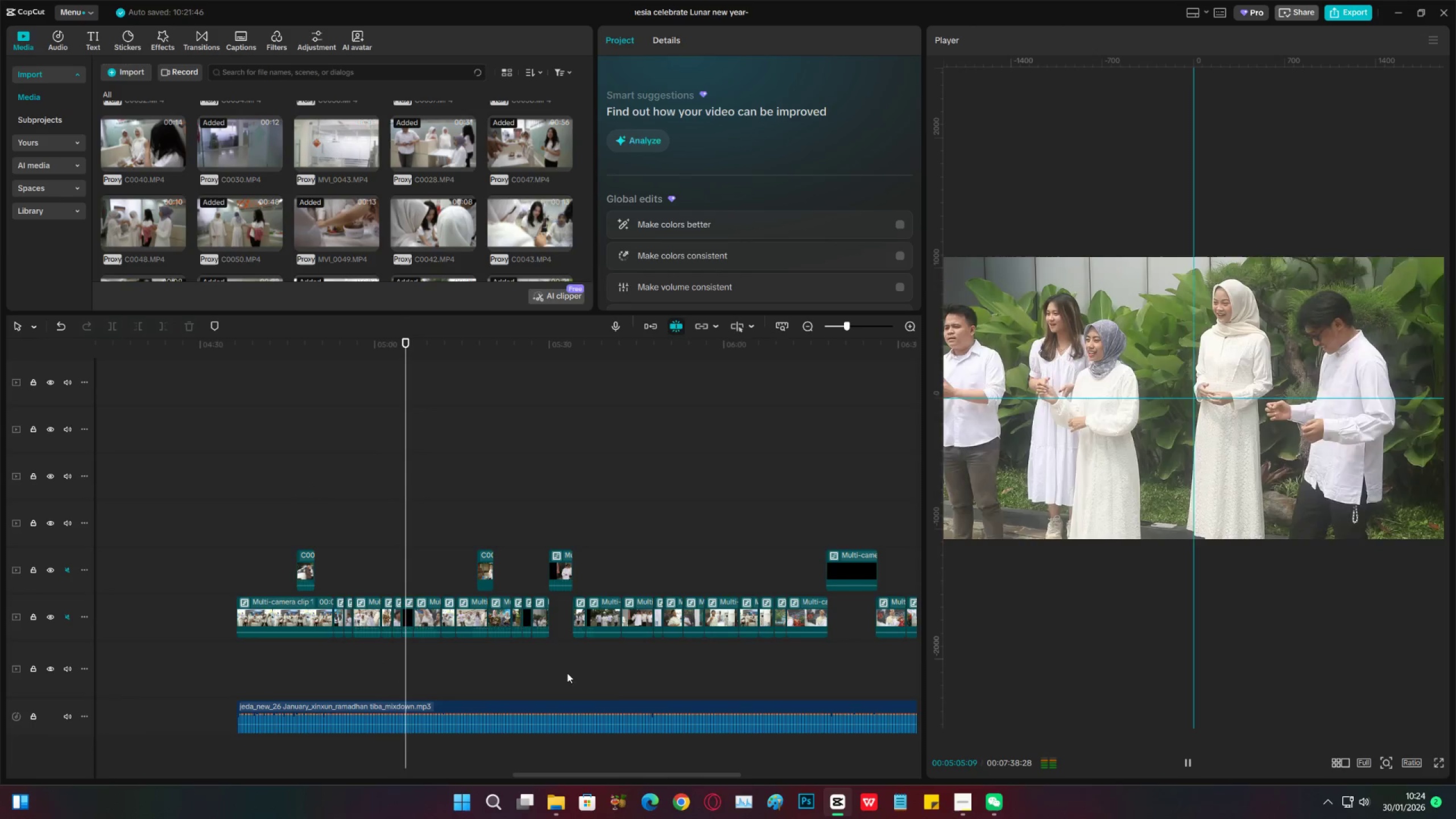 
key(Space)
 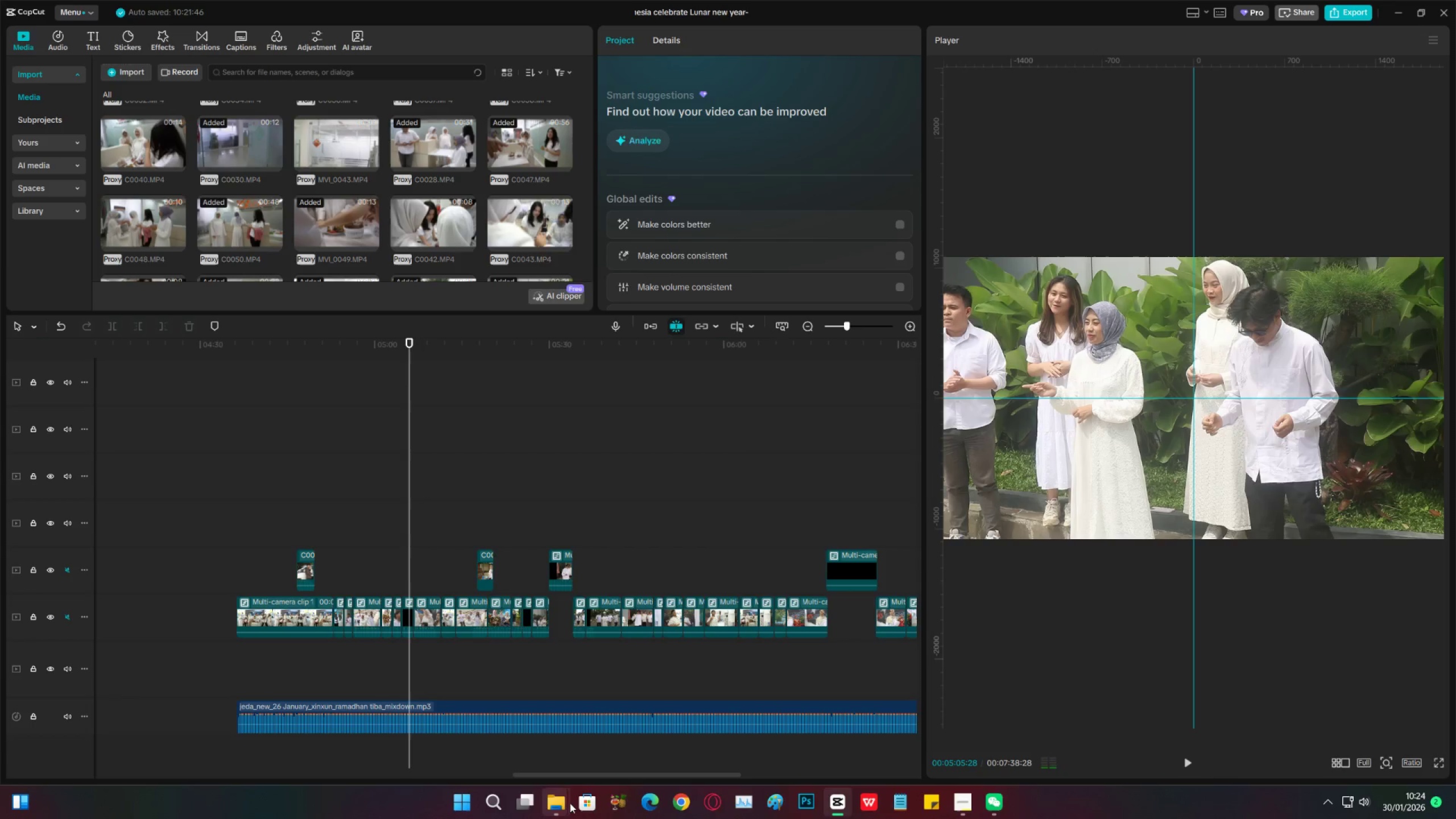 
left_click_drag(start_coordinate=[570, 803], to_coordinate=[565, 799])
 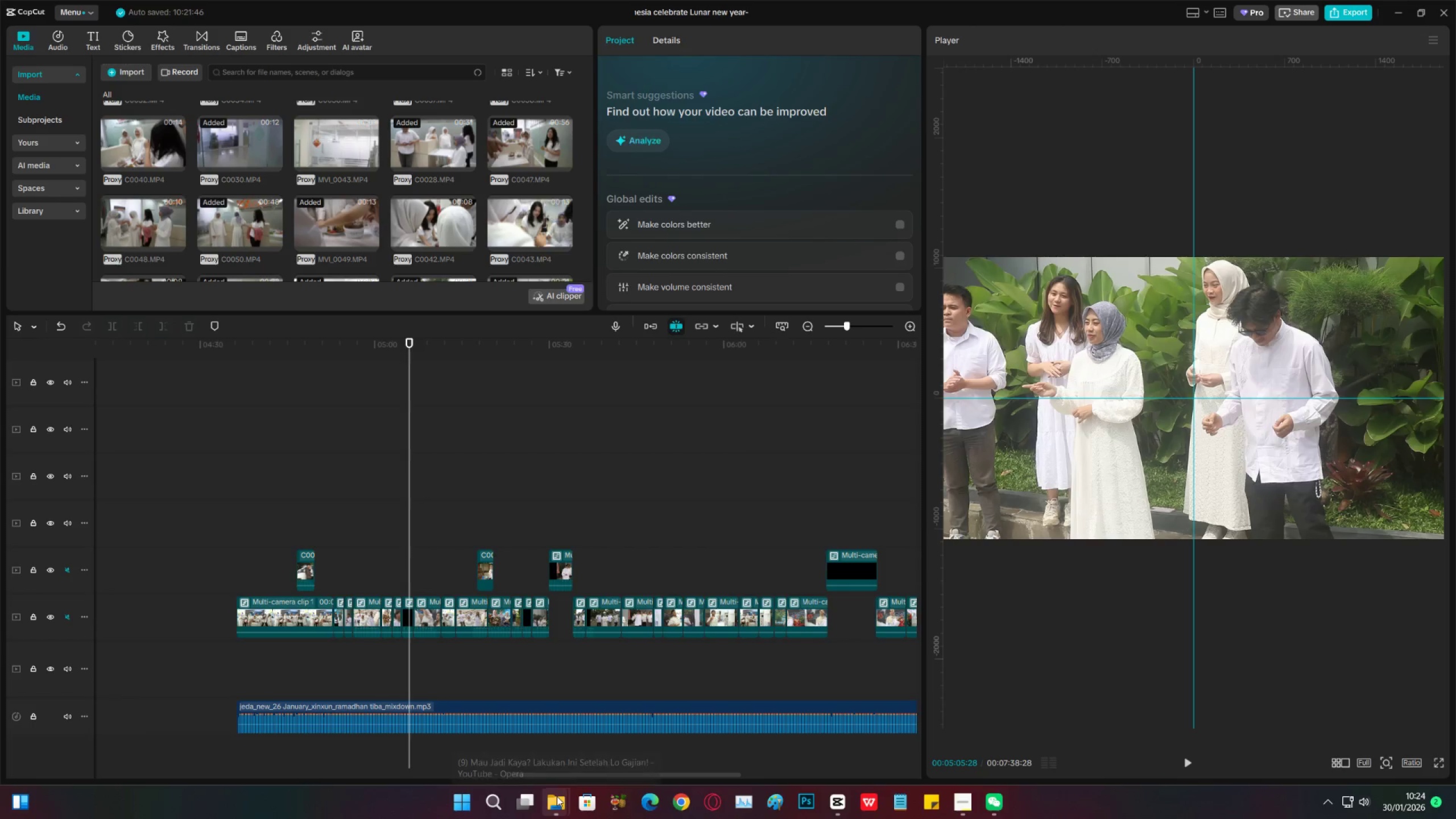 
left_click([565, 789])
 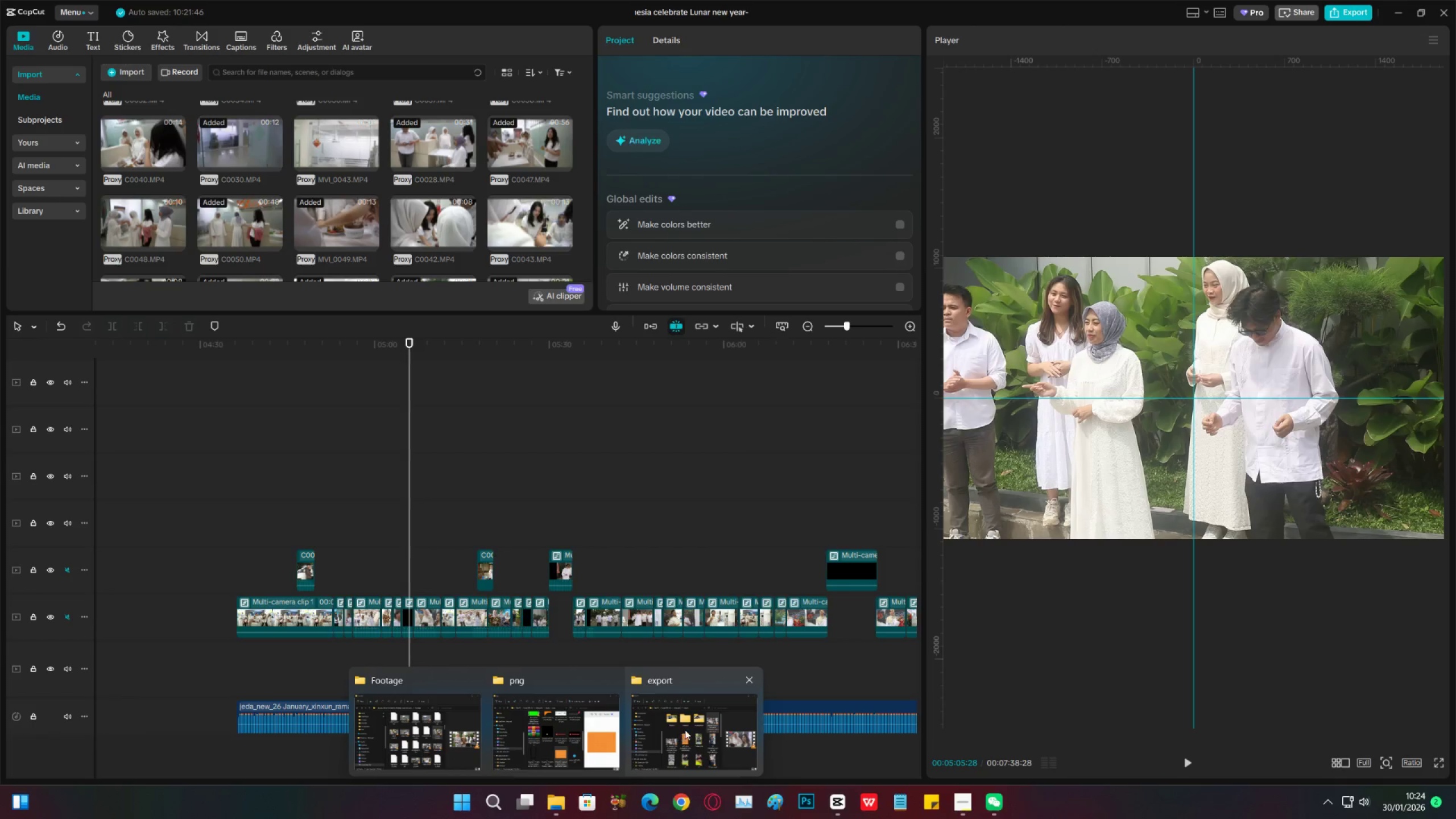 
left_click([685, 730])
 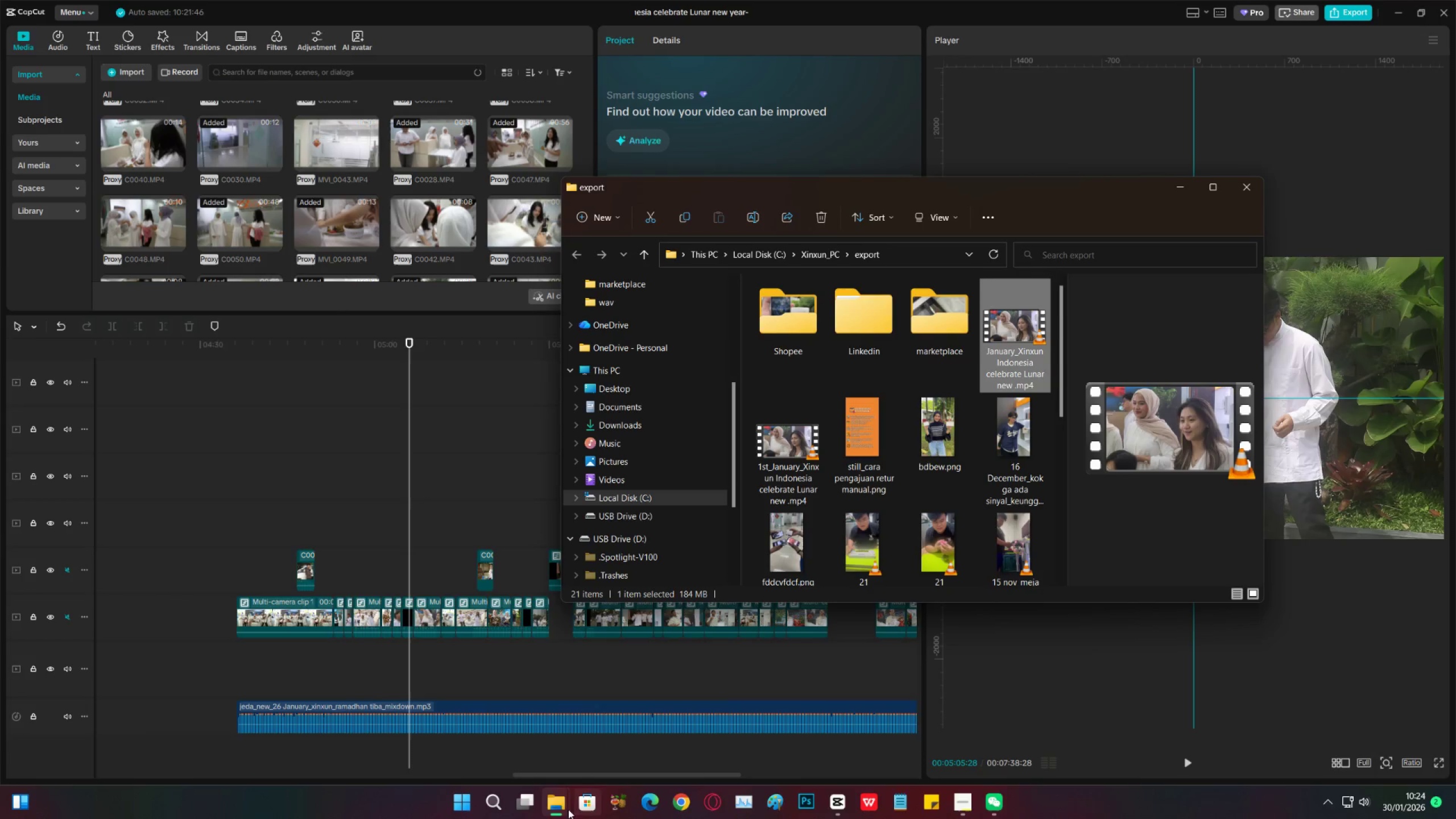 
left_click([556, 806])
 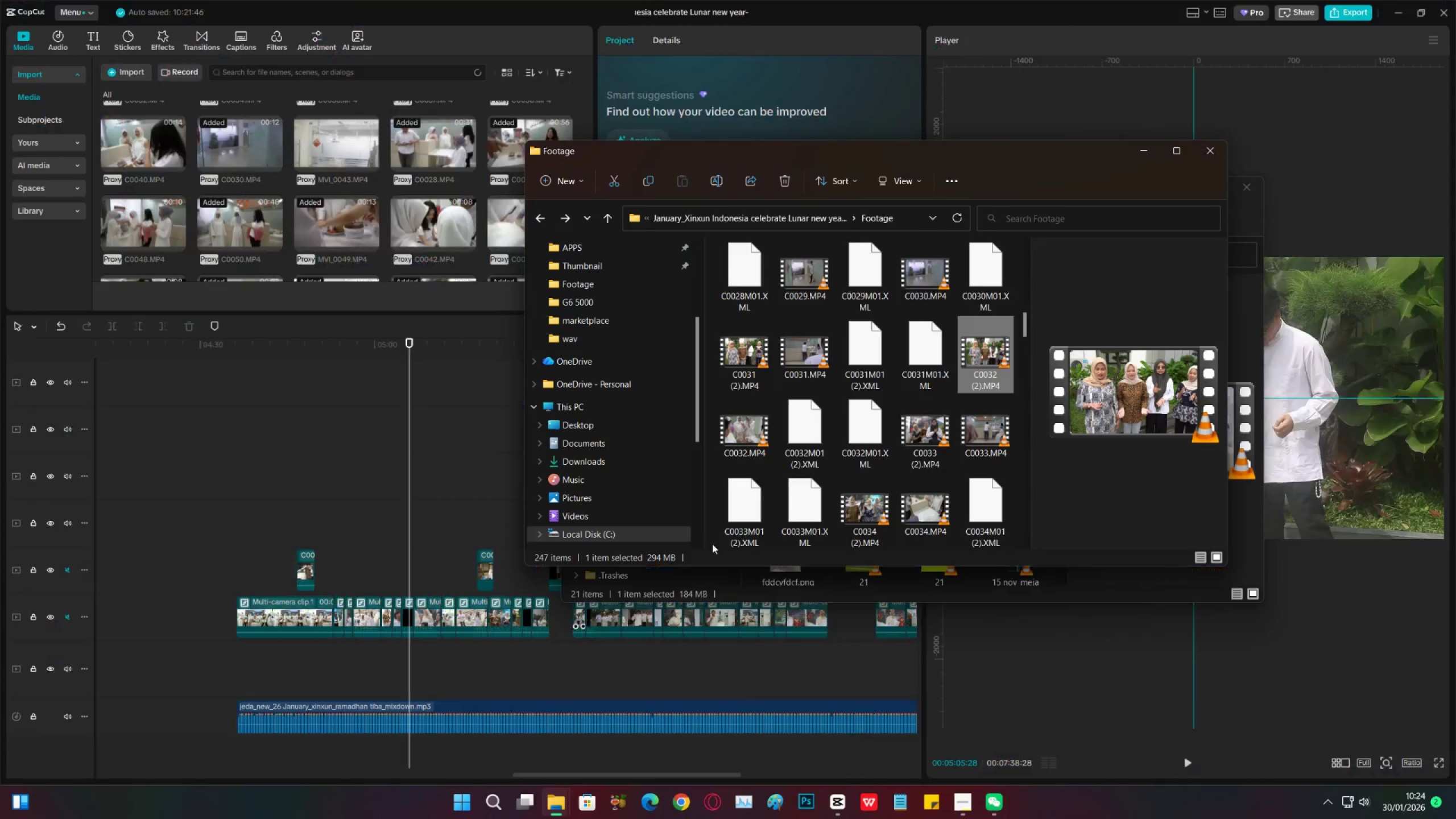 
scroll: coordinate [909, 457], scroll_direction: down, amount: 1.0
 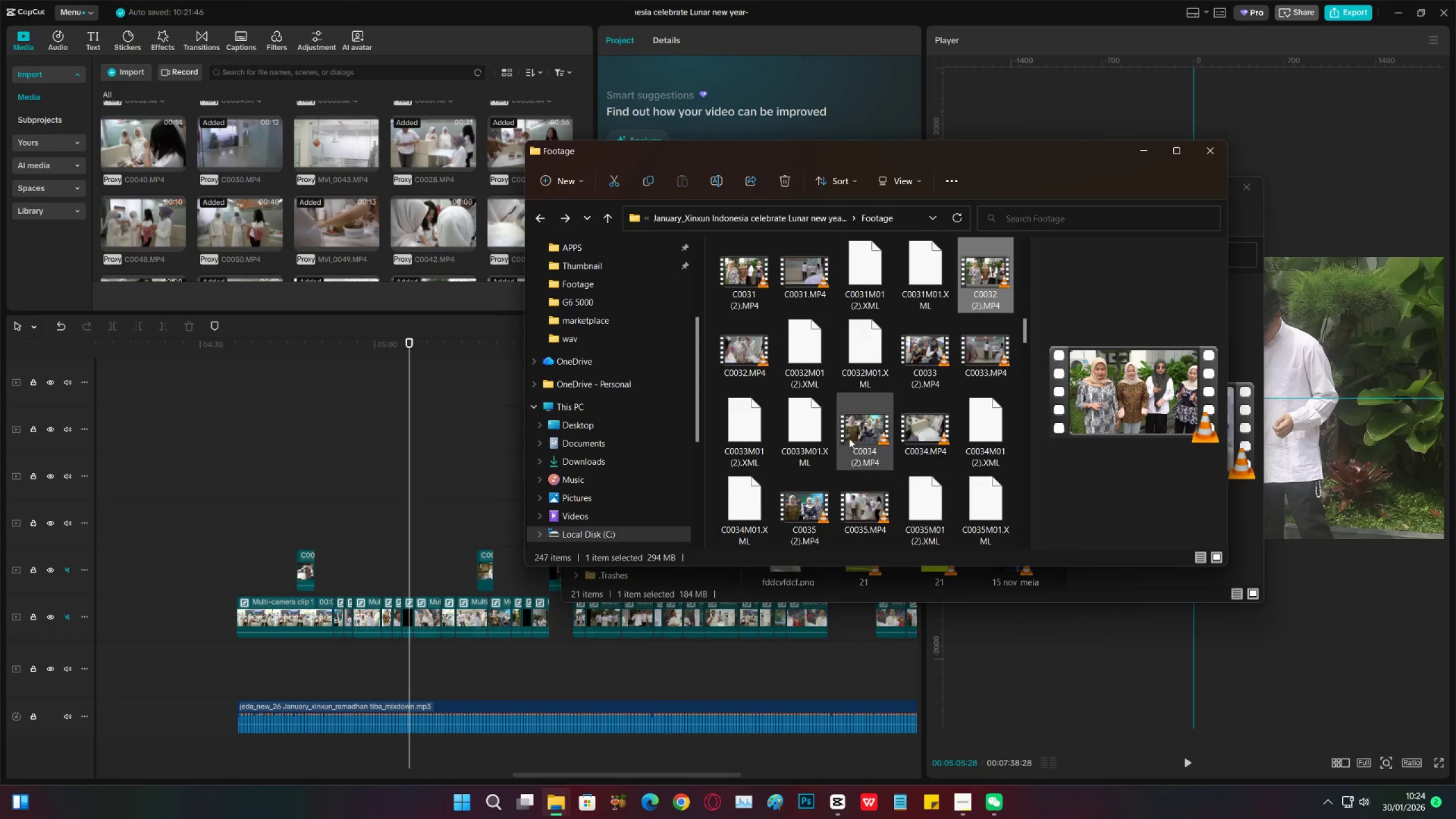 
left_click([849, 437])
 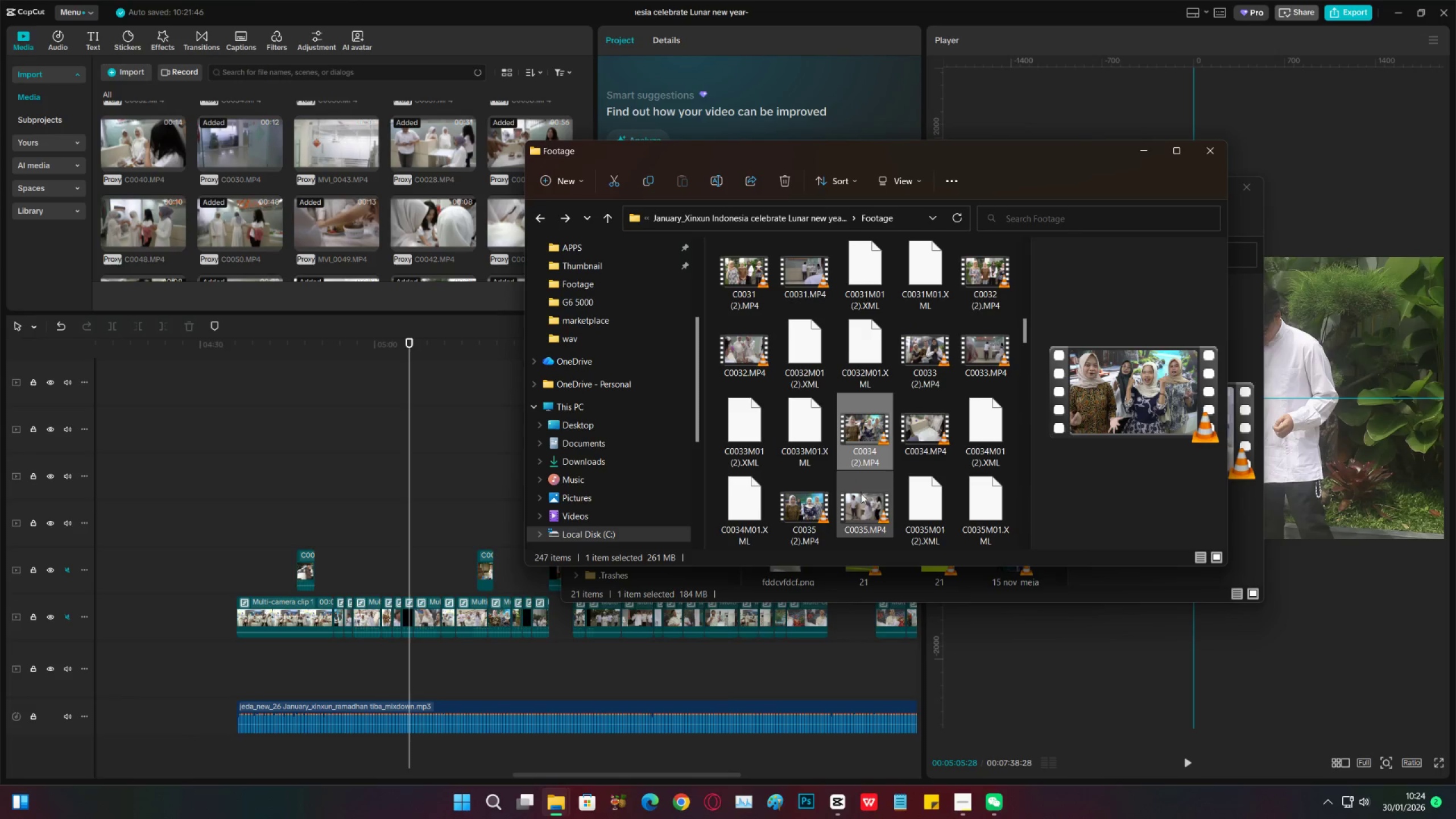 
left_click([861, 500])
 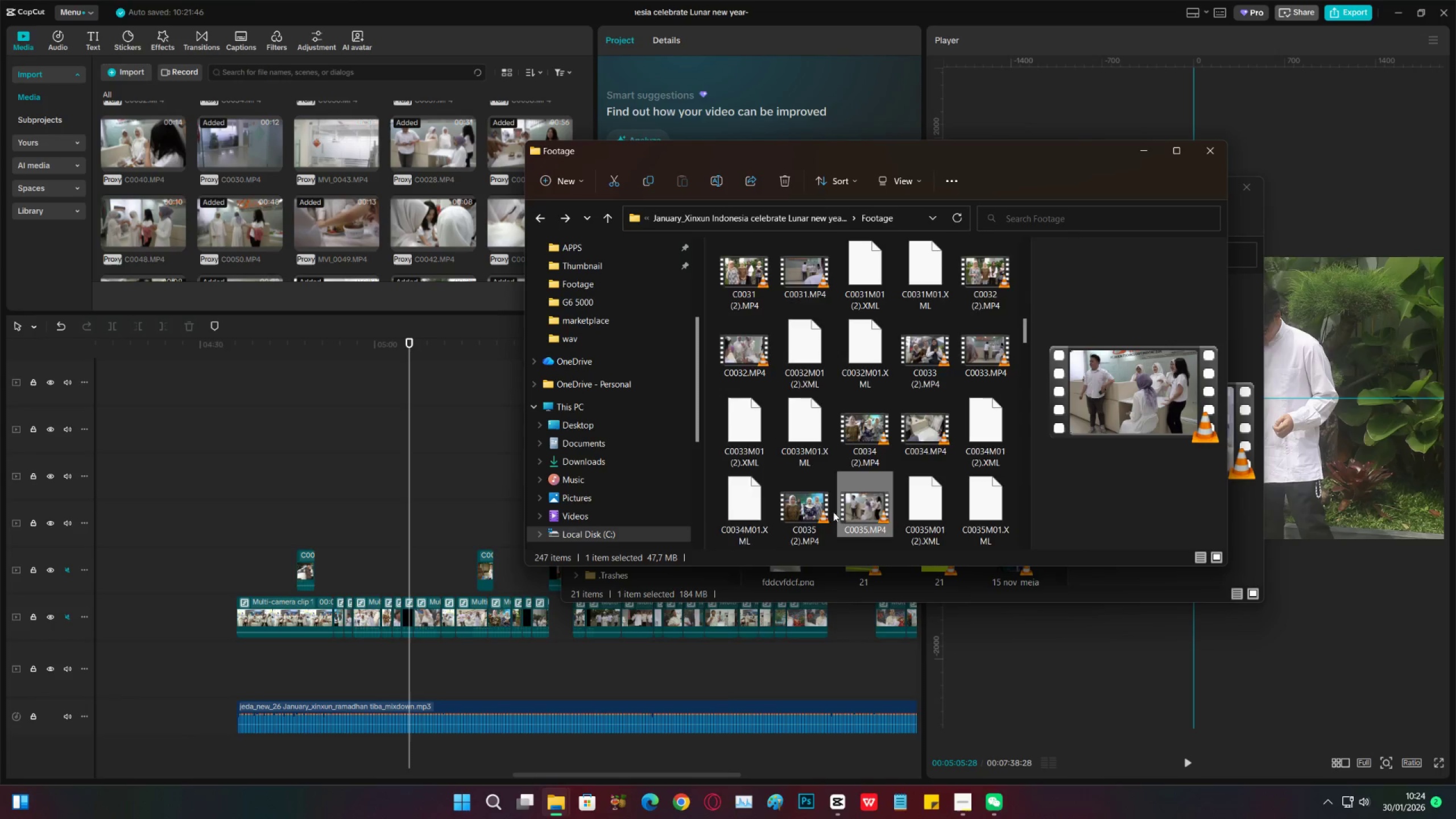 
scroll: coordinate [804, 505], scroll_direction: down, amount: 11.0
 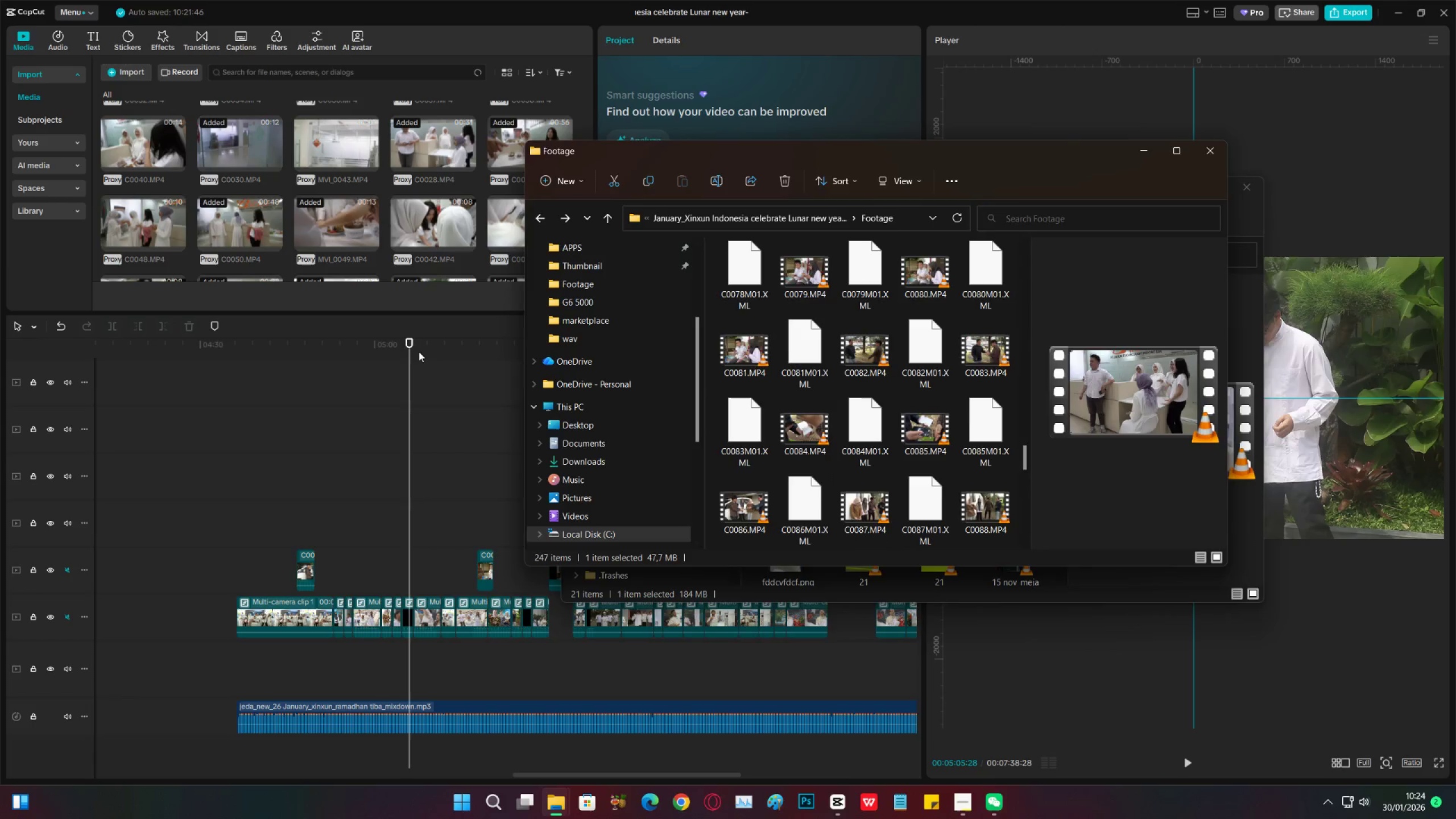 
left_click([414, 349])
 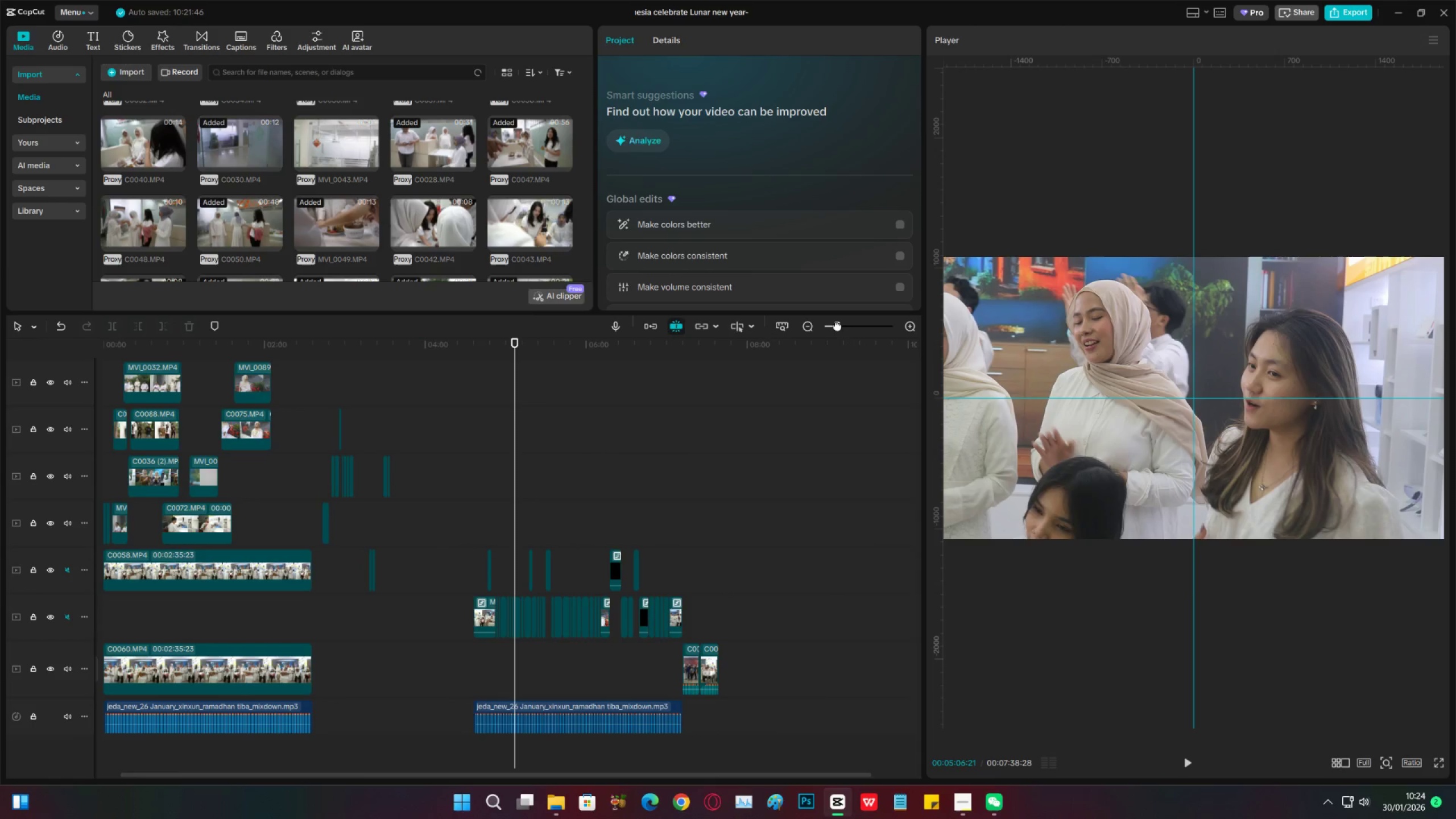 
left_click_drag(start_coordinate=[321, 404], to_coordinate=[448, 603])
 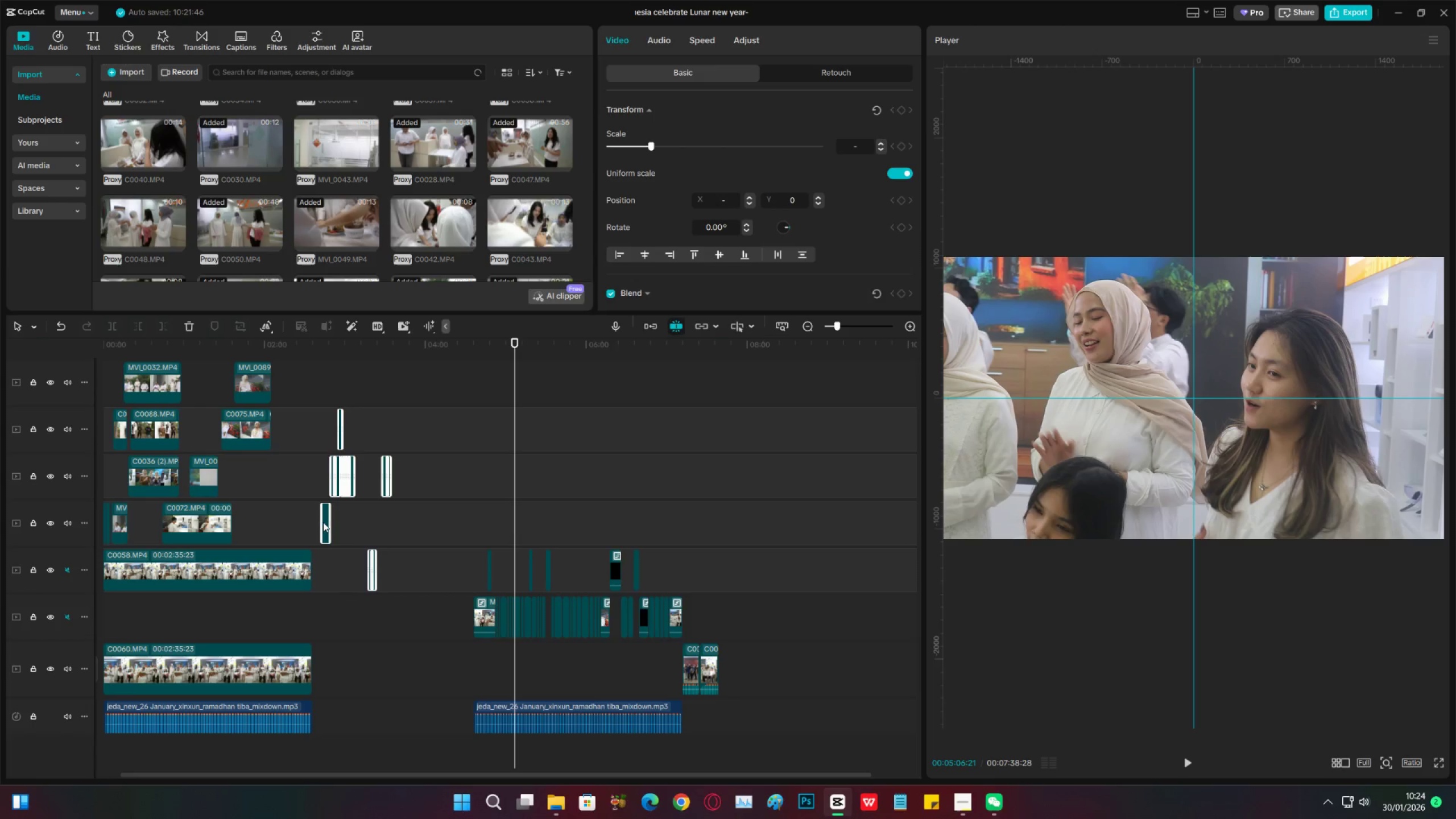 
left_click_drag(start_coordinate=[326, 523], to_coordinate=[809, 612])
 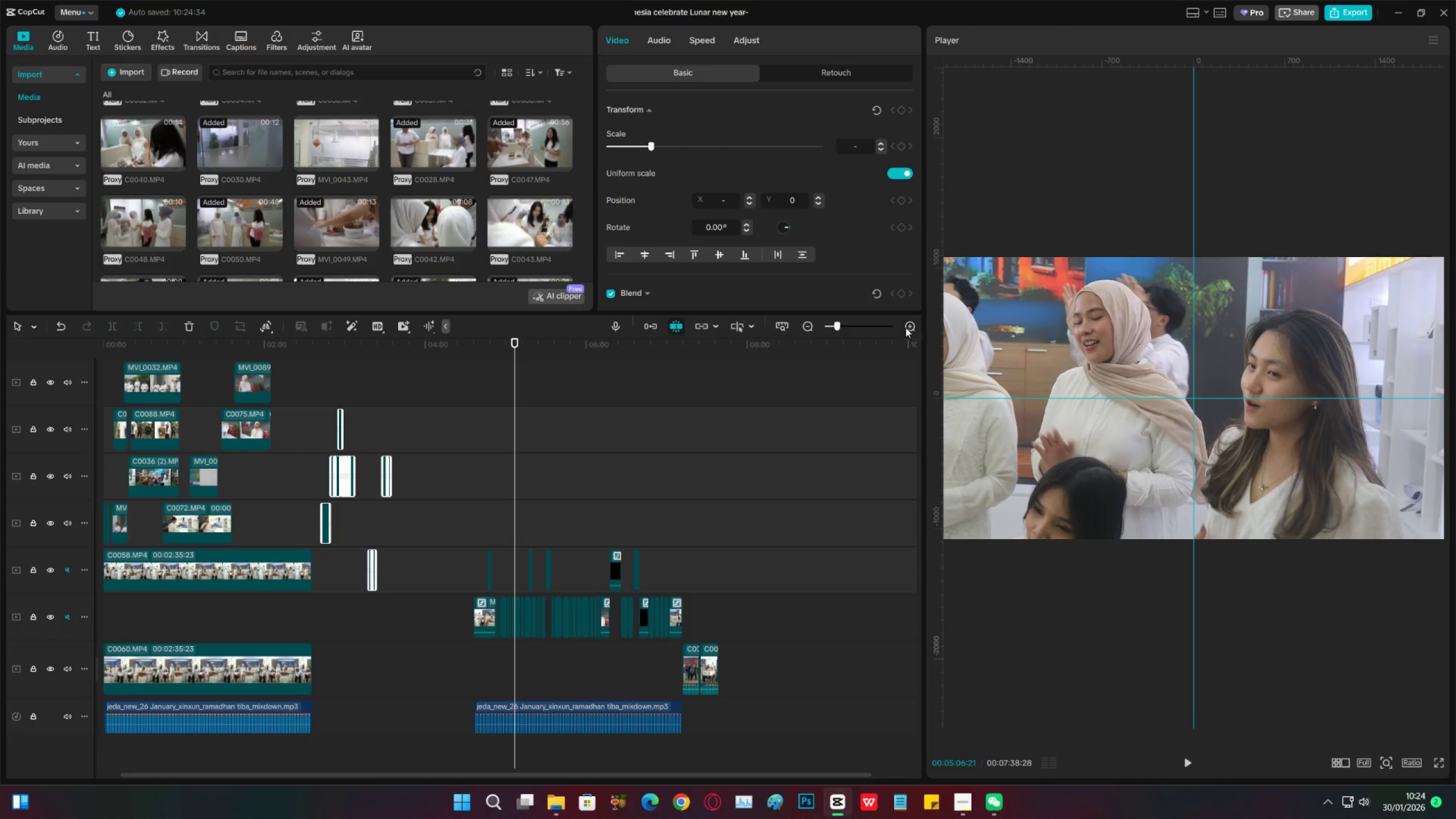 
double_click([906, 327])
 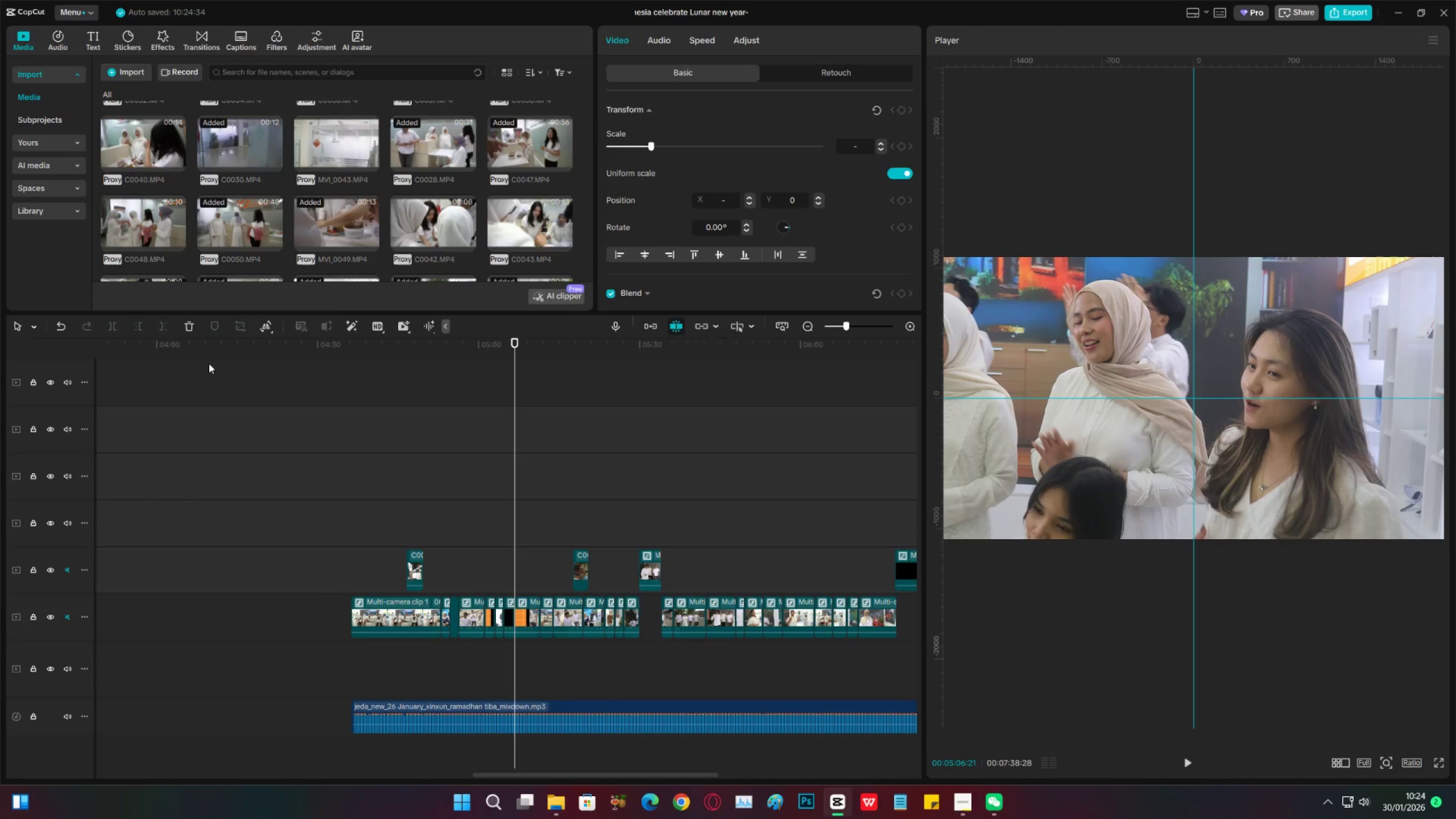 
left_click_drag(start_coordinate=[210, 362], to_coordinate=[190, 466])
 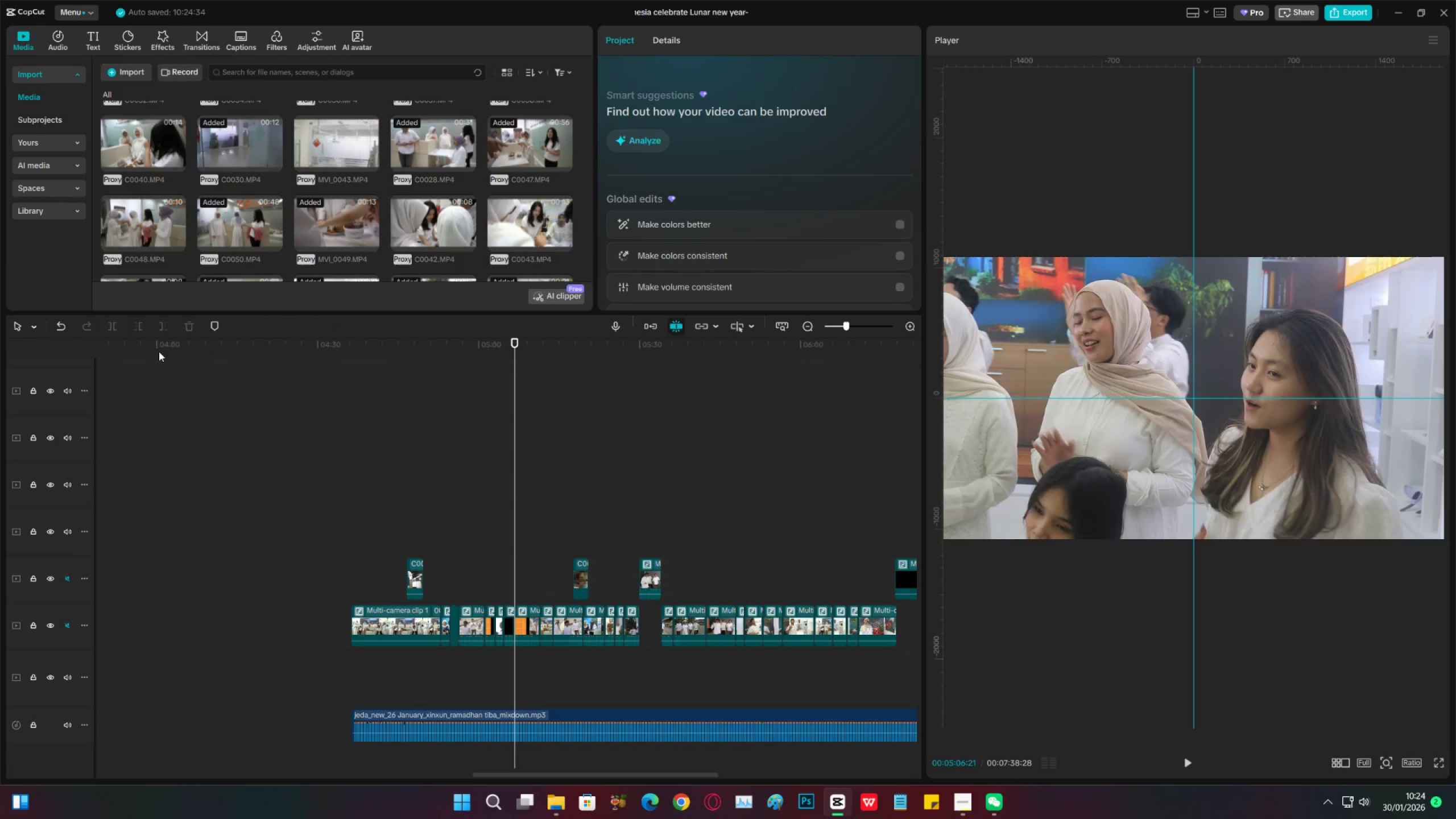 
left_click_drag(start_coordinate=[159, 350], to_coordinate=[224, 444])
 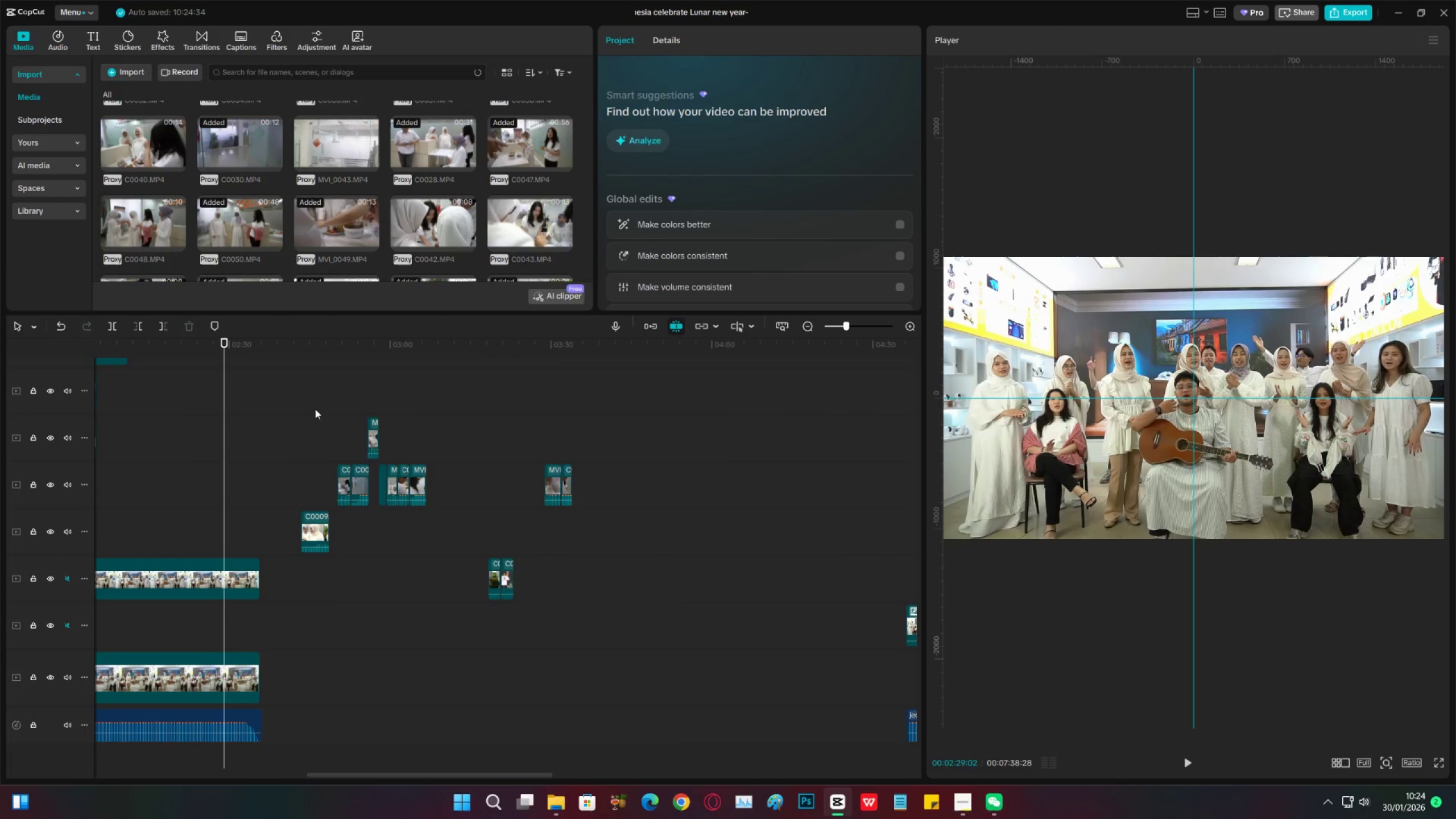 
left_click_drag(start_coordinate=[315, 409], to_coordinate=[677, 627])
 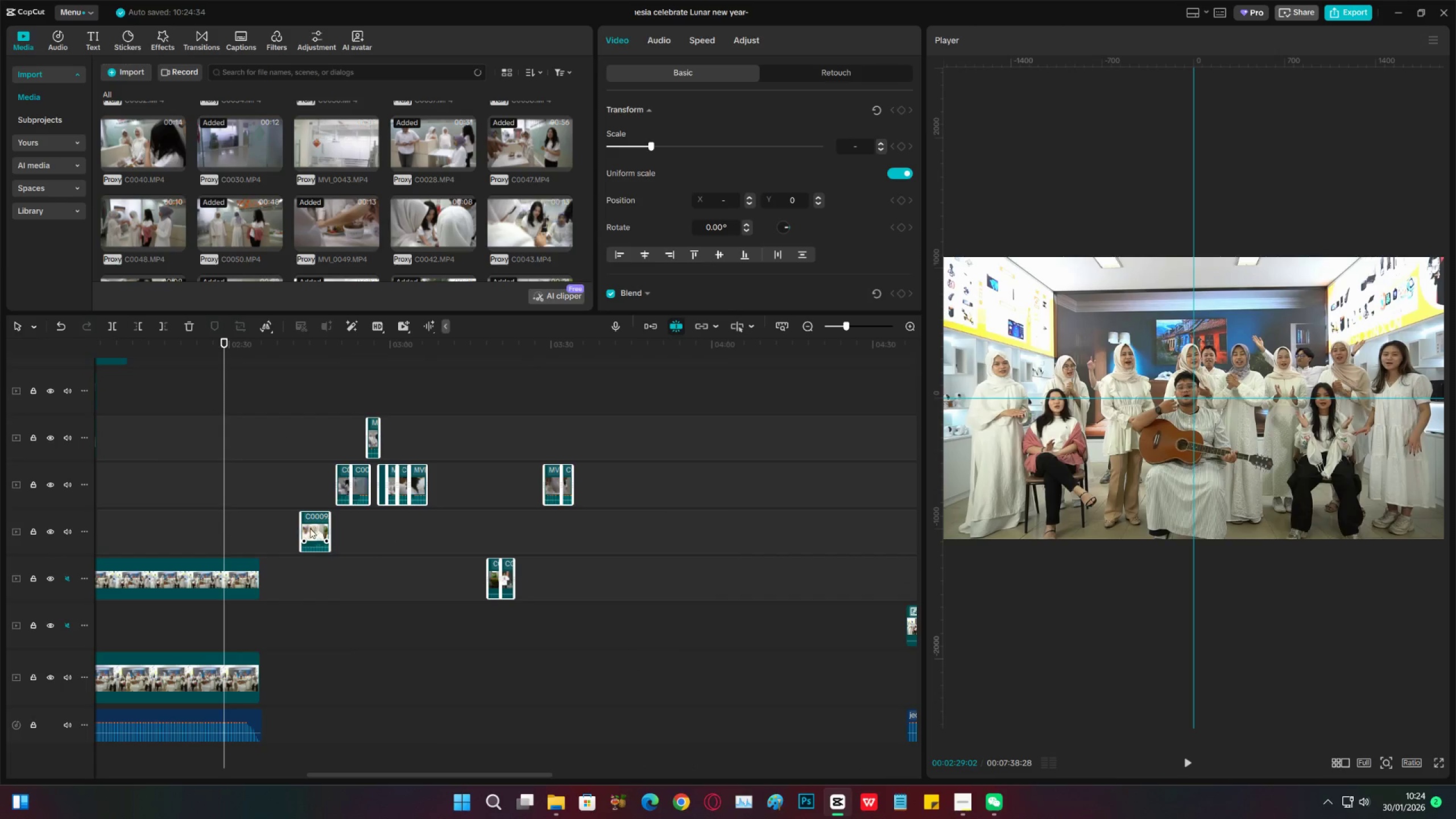 
left_click_drag(start_coordinate=[310, 528], to_coordinate=[787, 613])
 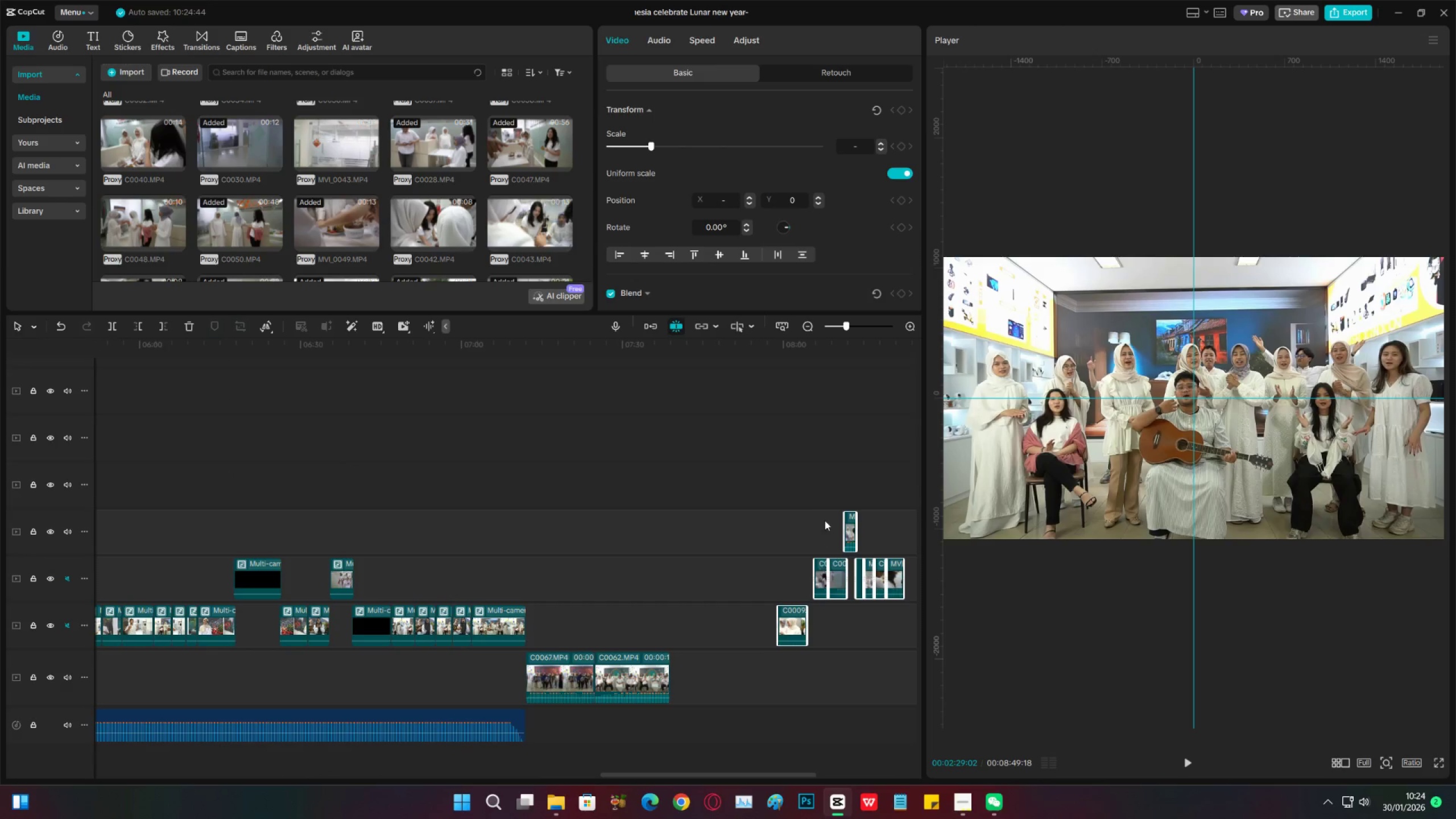 
left_click([822, 509])
 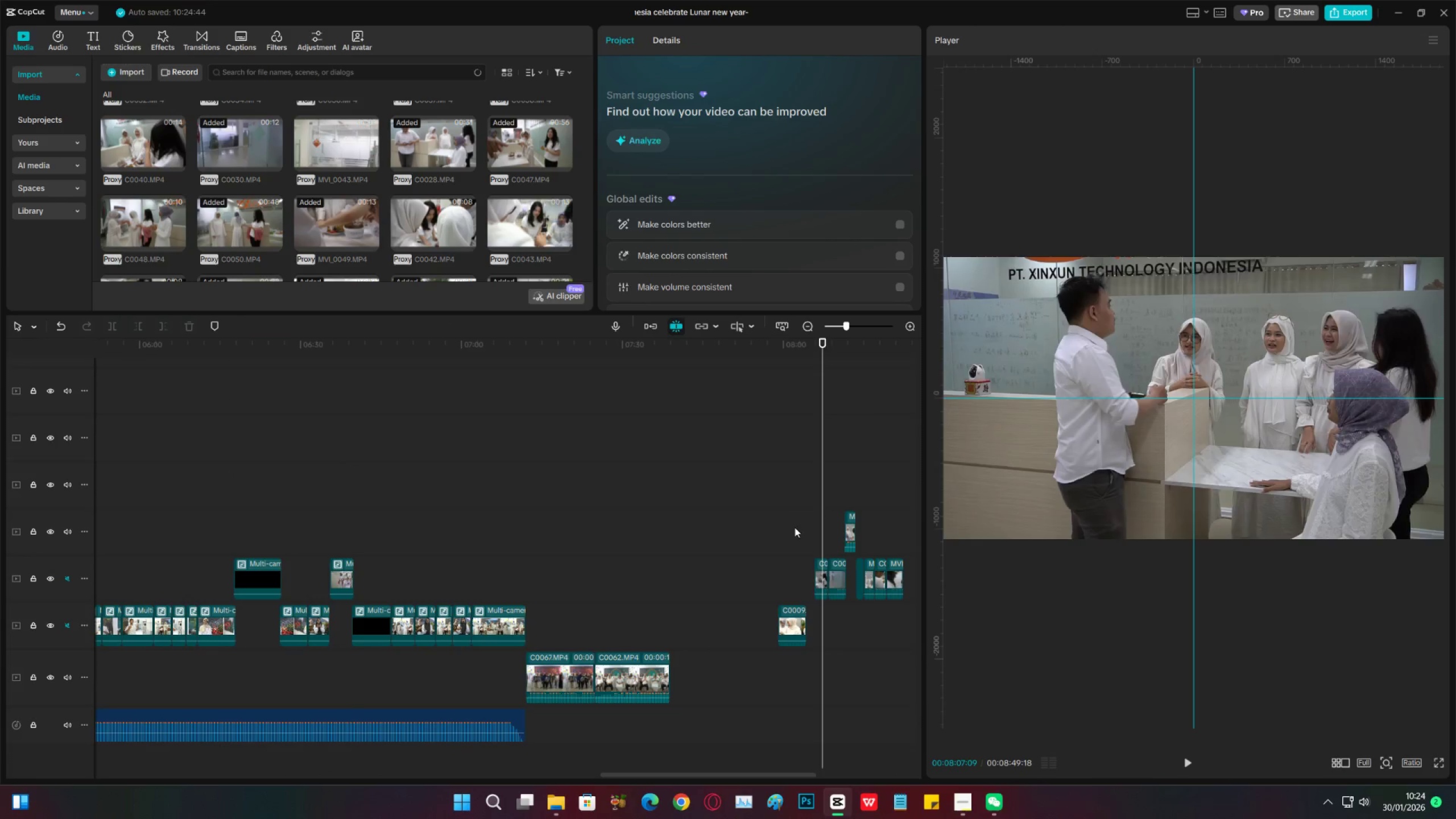 
left_click_drag(start_coordinate=[791, 539], to_coordinate=[783, 577])
 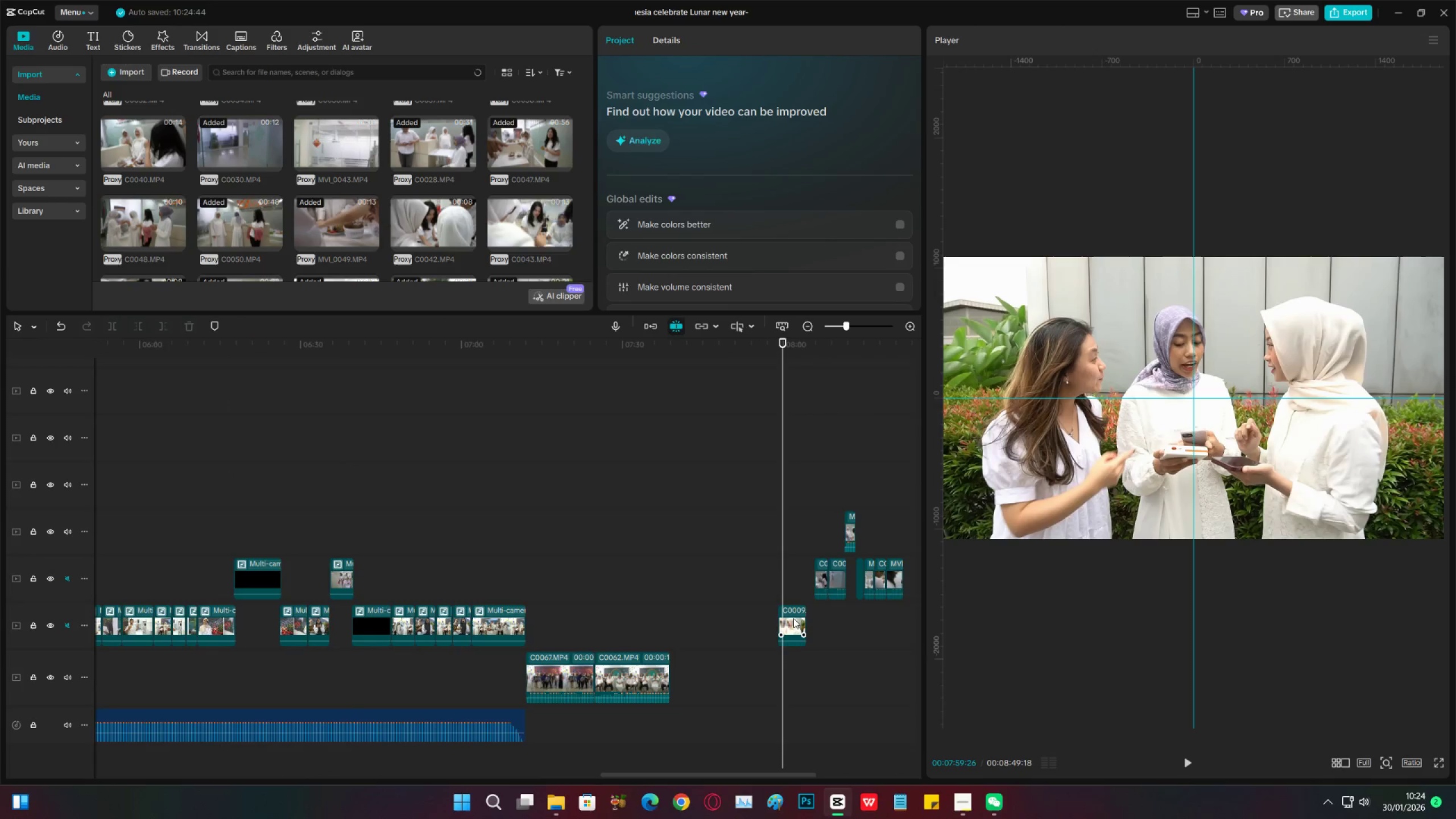 
left_click_drag(start_coordinate=[793, 618], to_coordinate=[516, 565])
 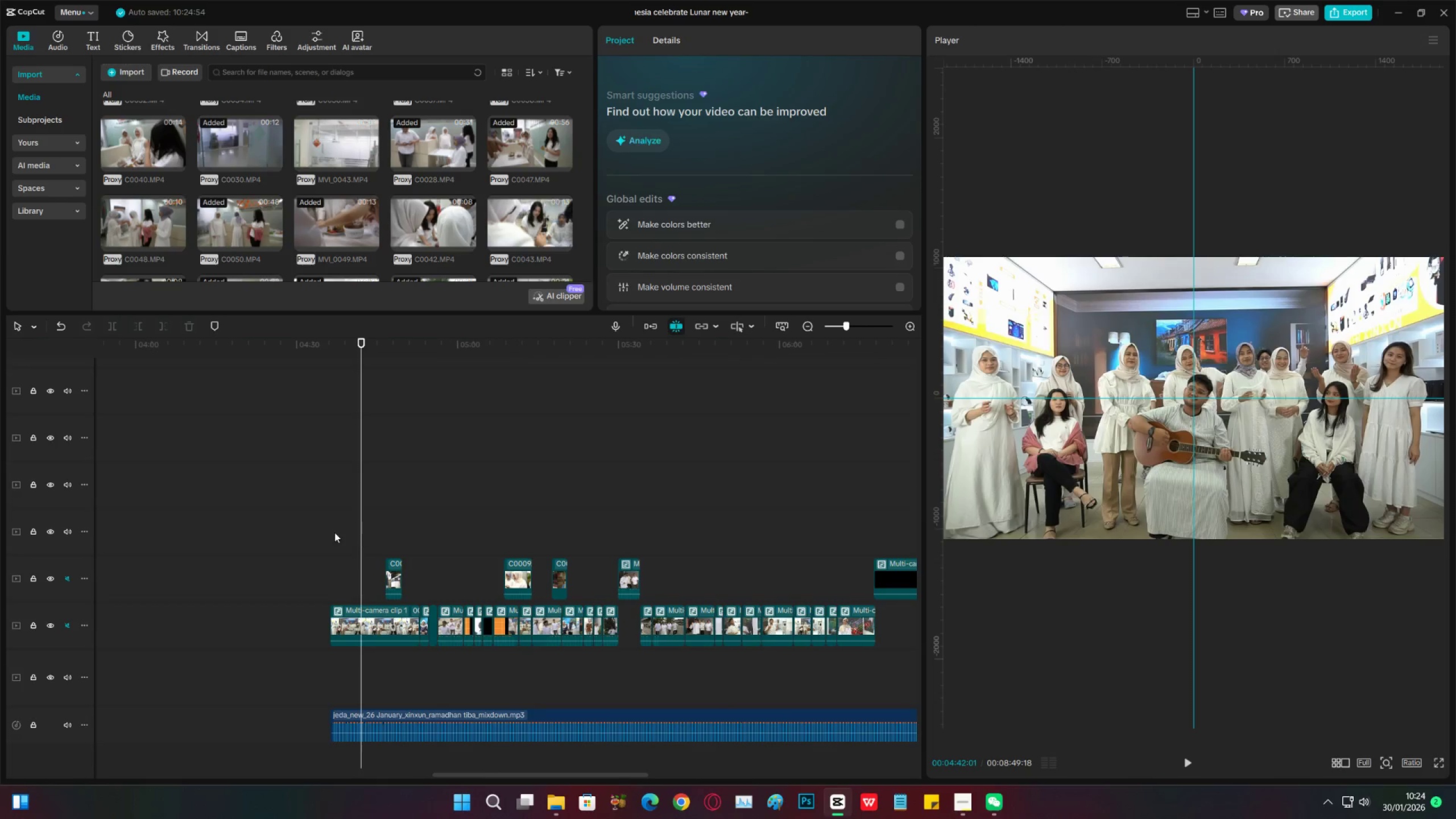 
double_click([333, 532])
 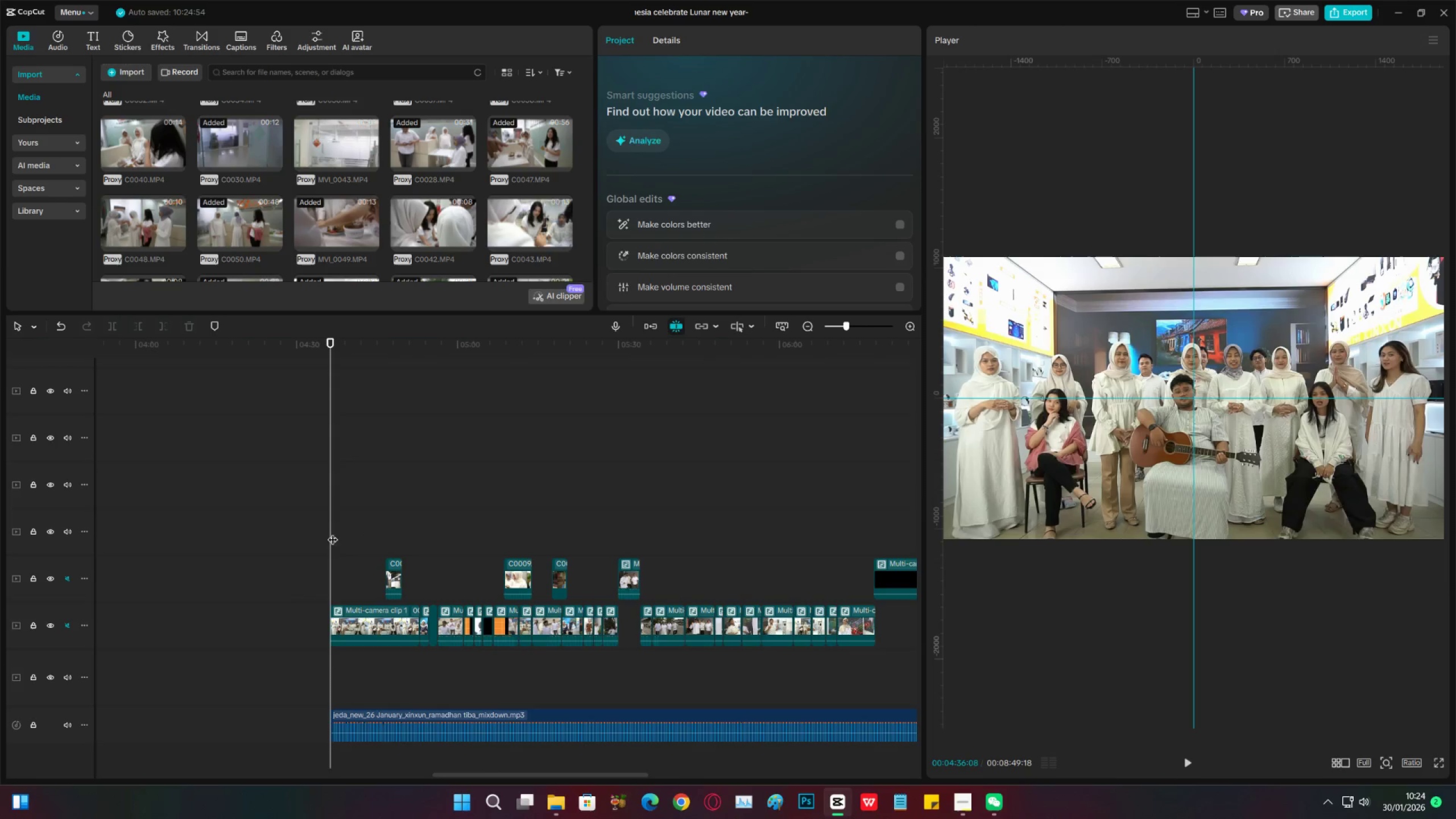 
key(Space)
 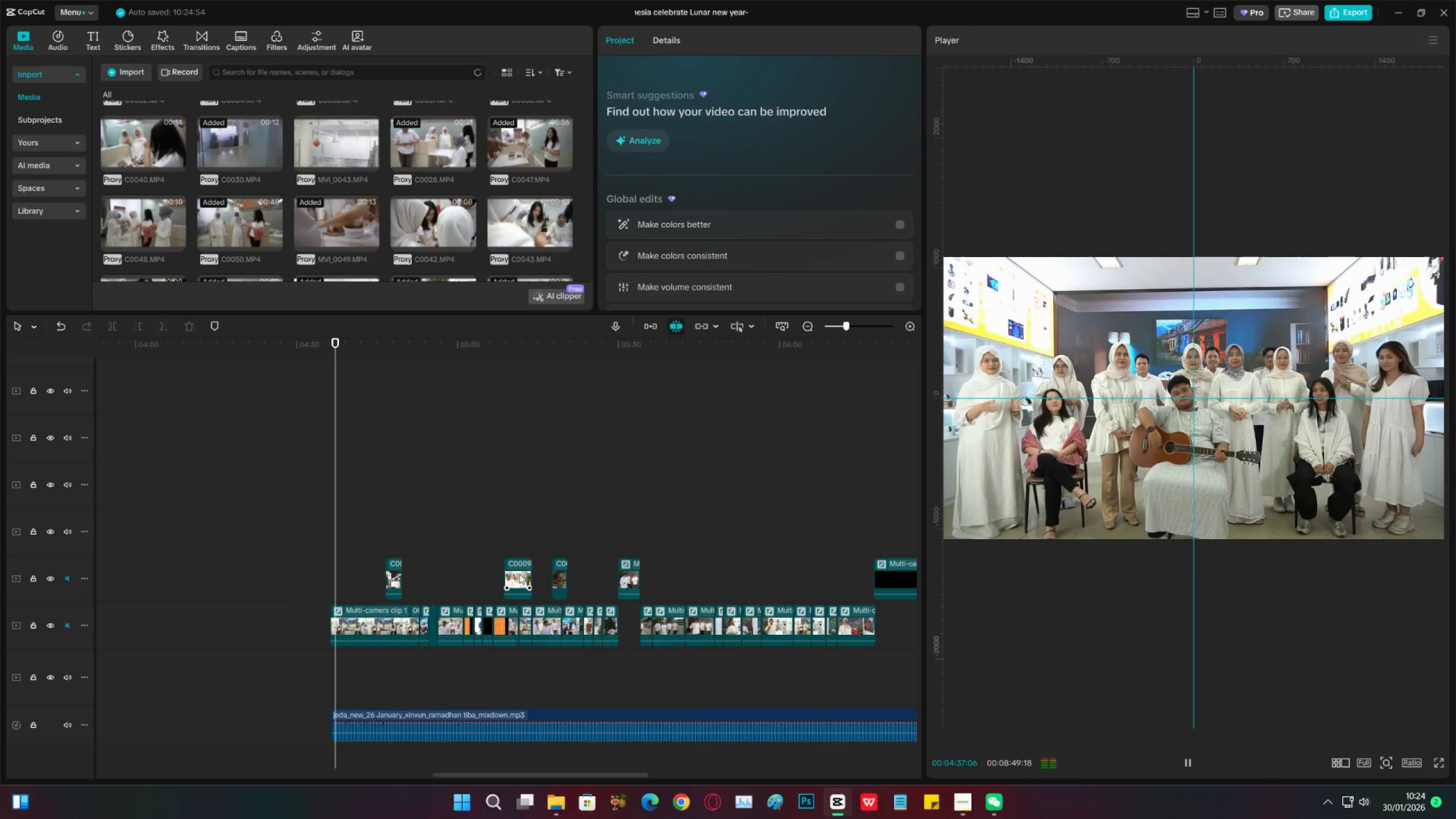 
key(Space)
 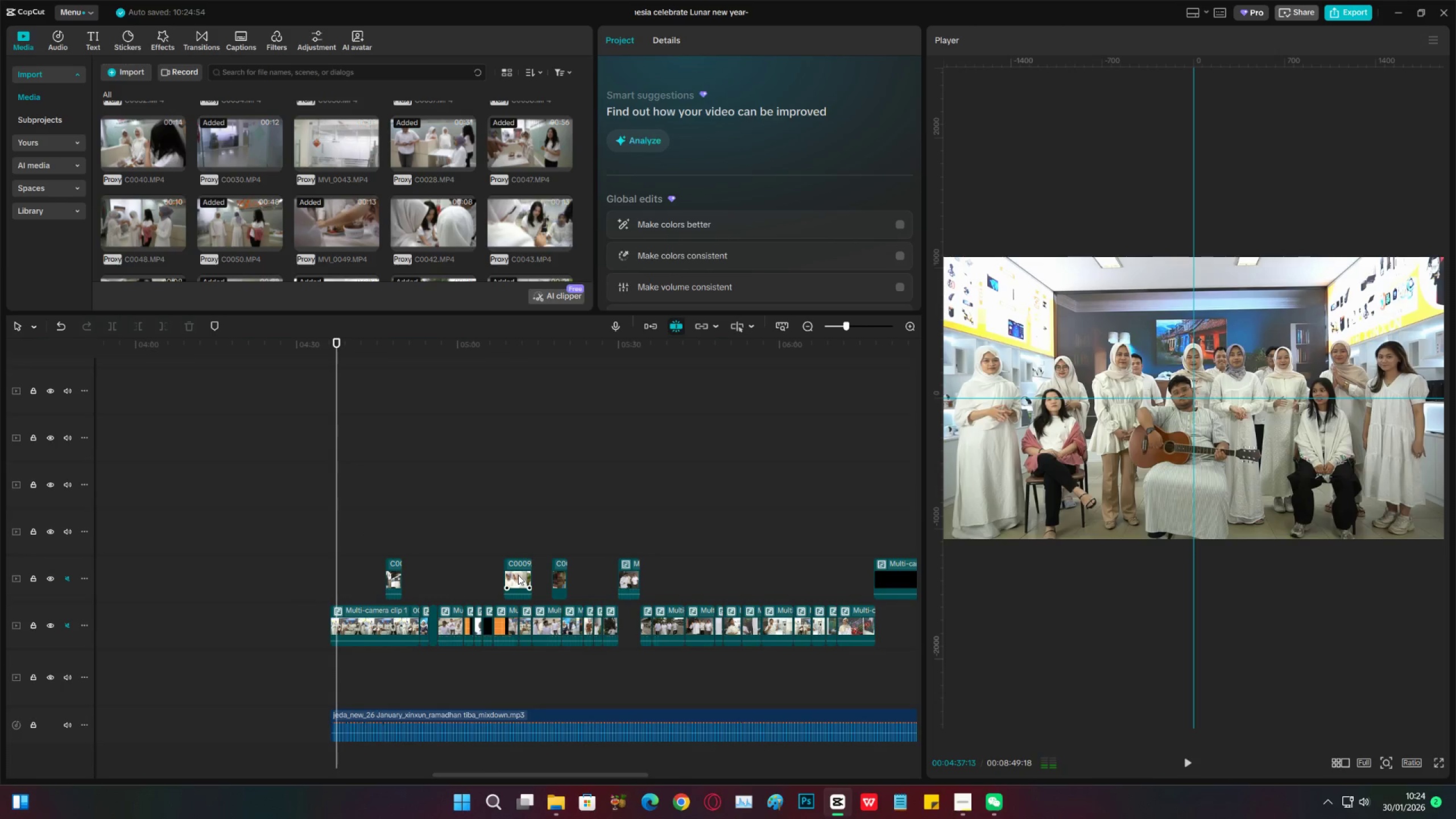 
left_click_drag(start_coordinate=[518, 575], to_coordinate=[344, 574])
 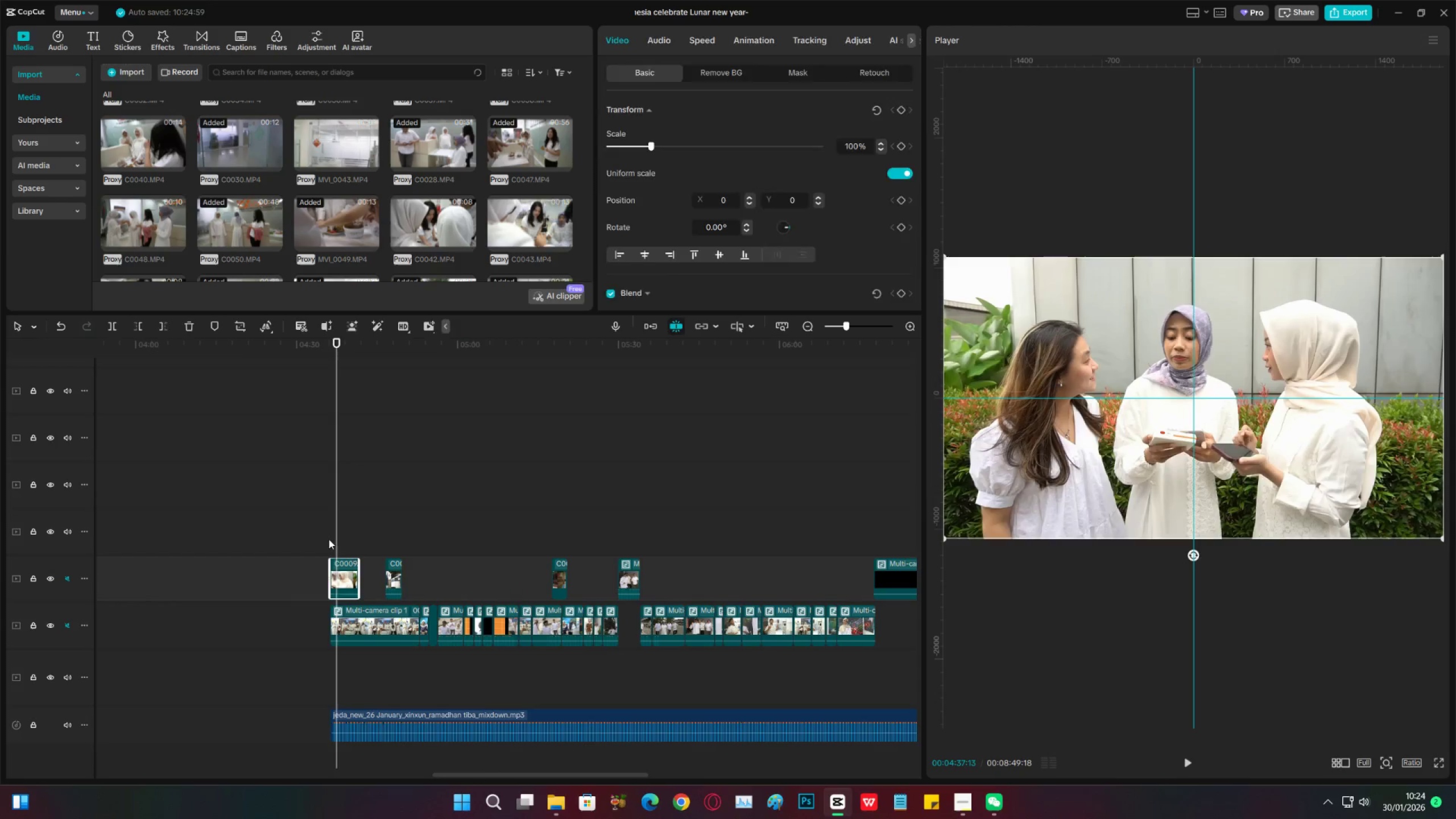 
left_click([329, 539])
 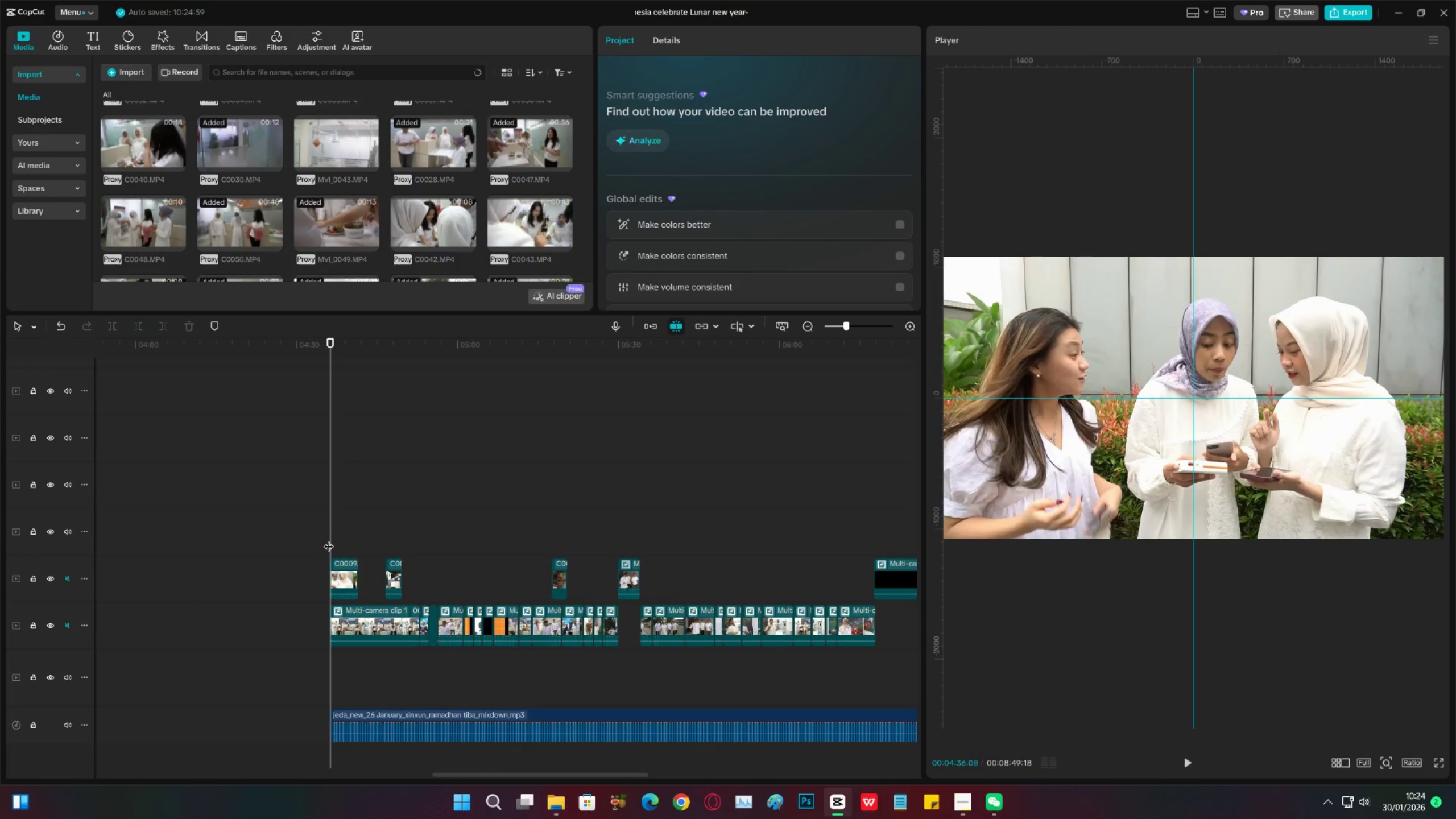 
key(Space)
 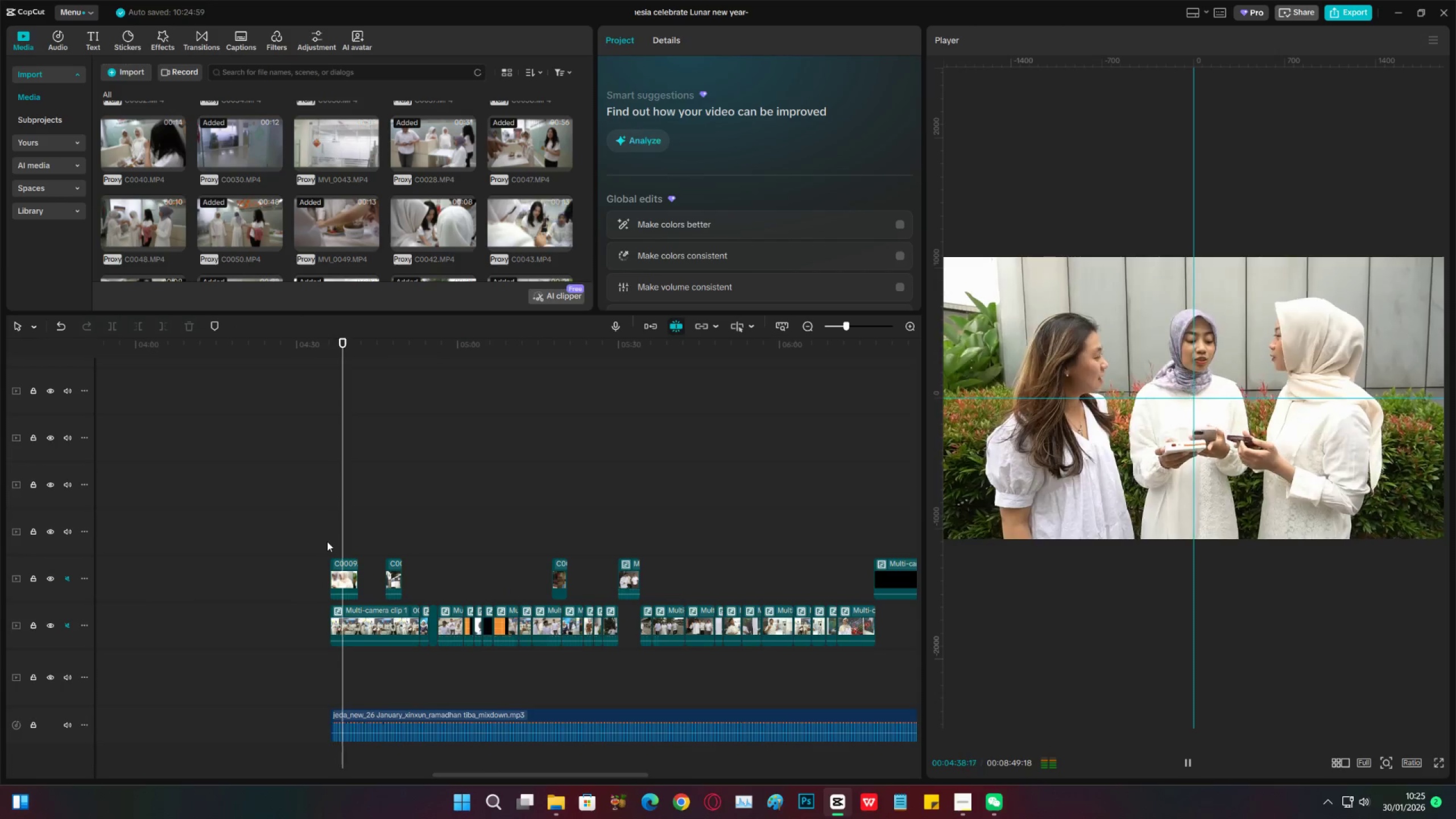 
key(Space)
 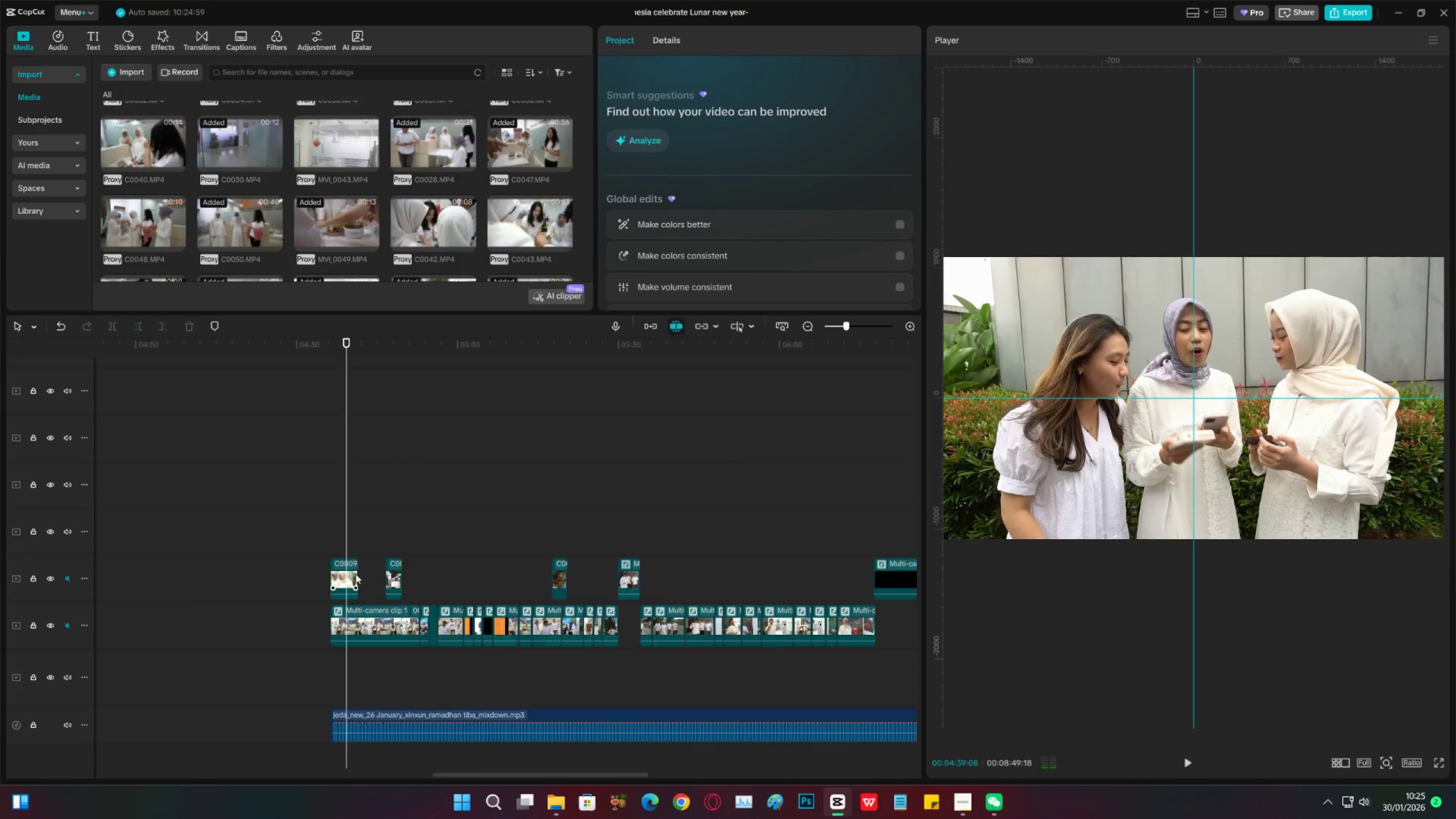 
key(Space)
 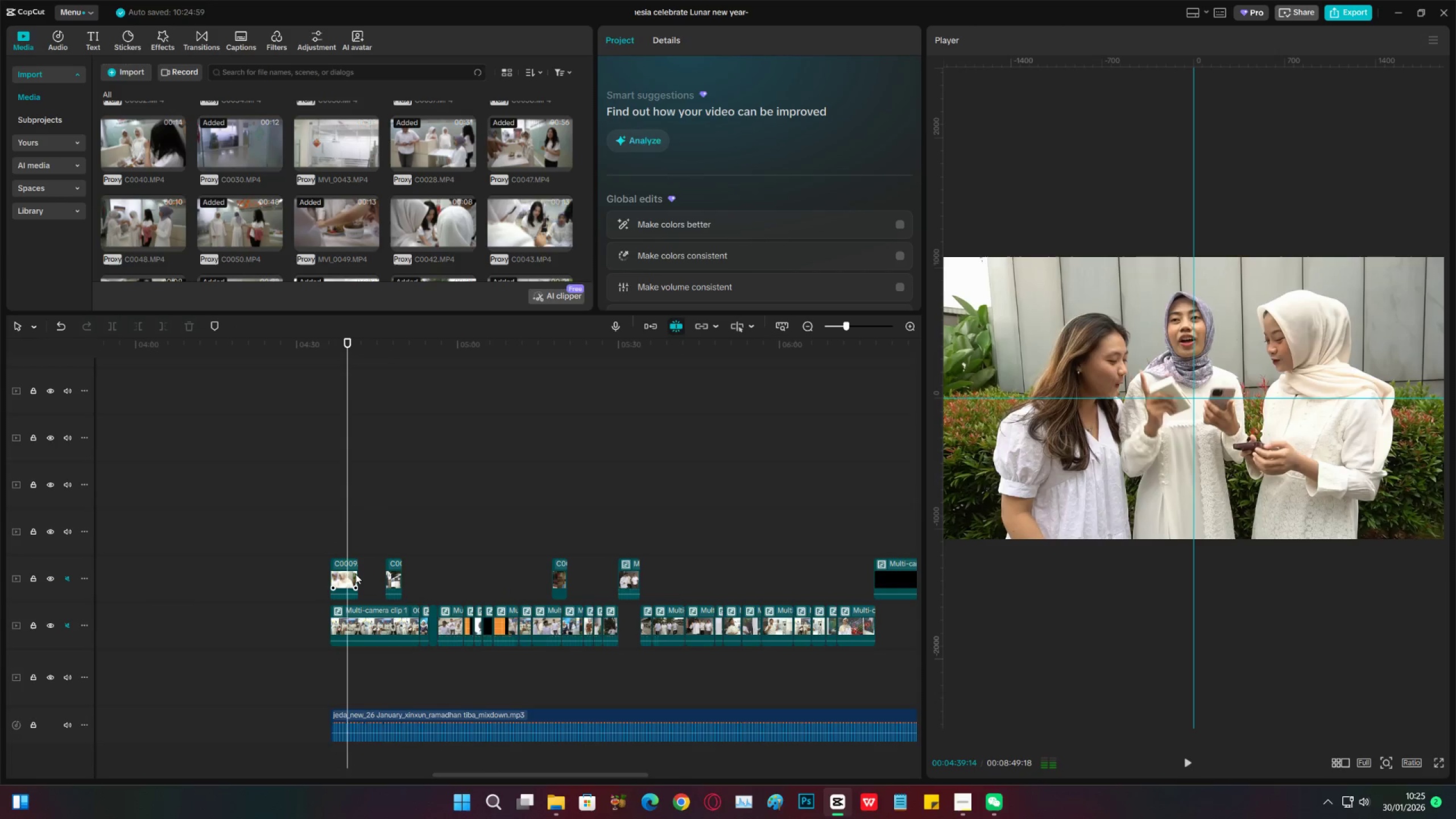 
key(Space)
 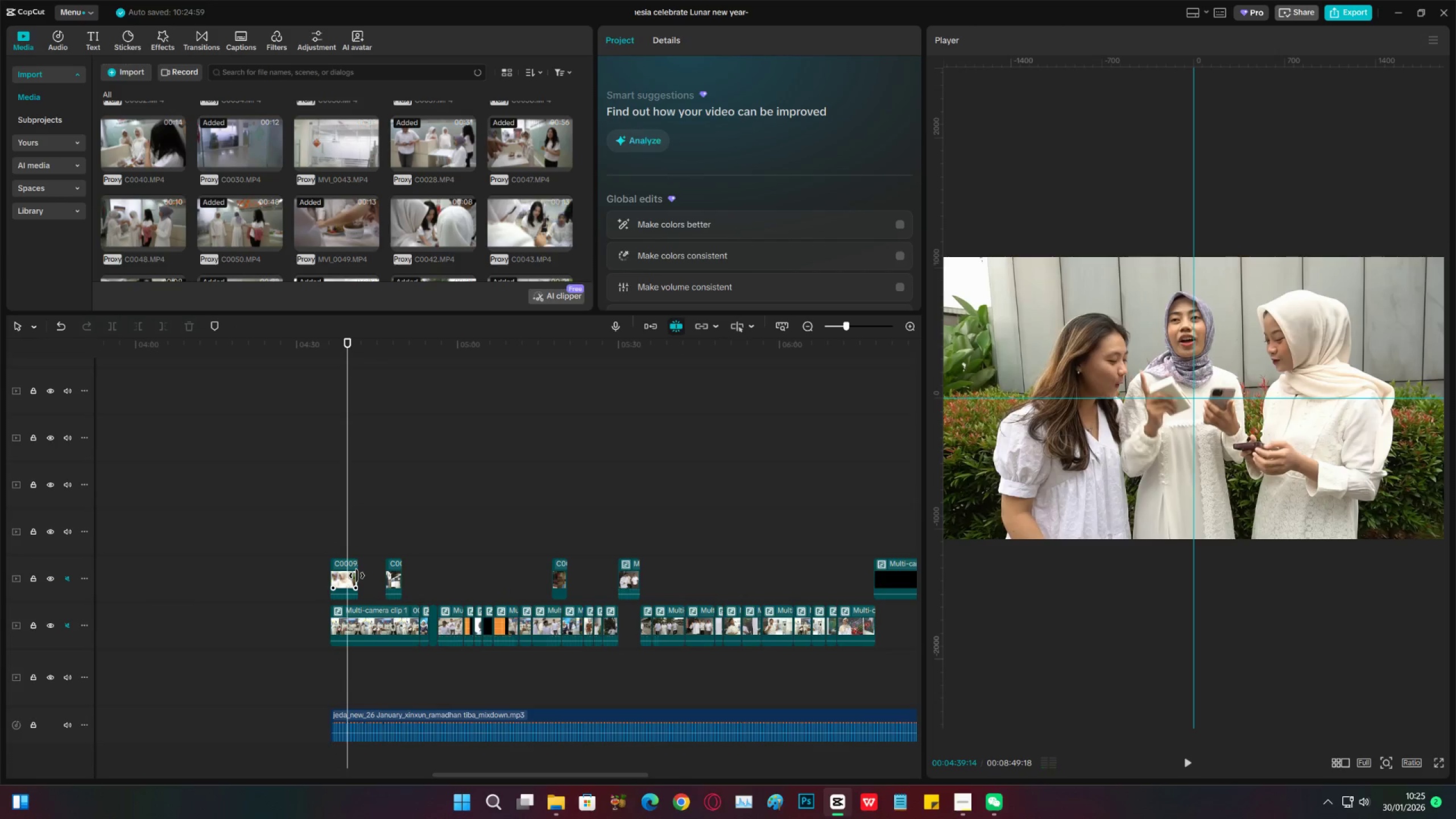 
left_click_drag(start_coordinate=[357, 576], to_coordinate=[349, 573])
 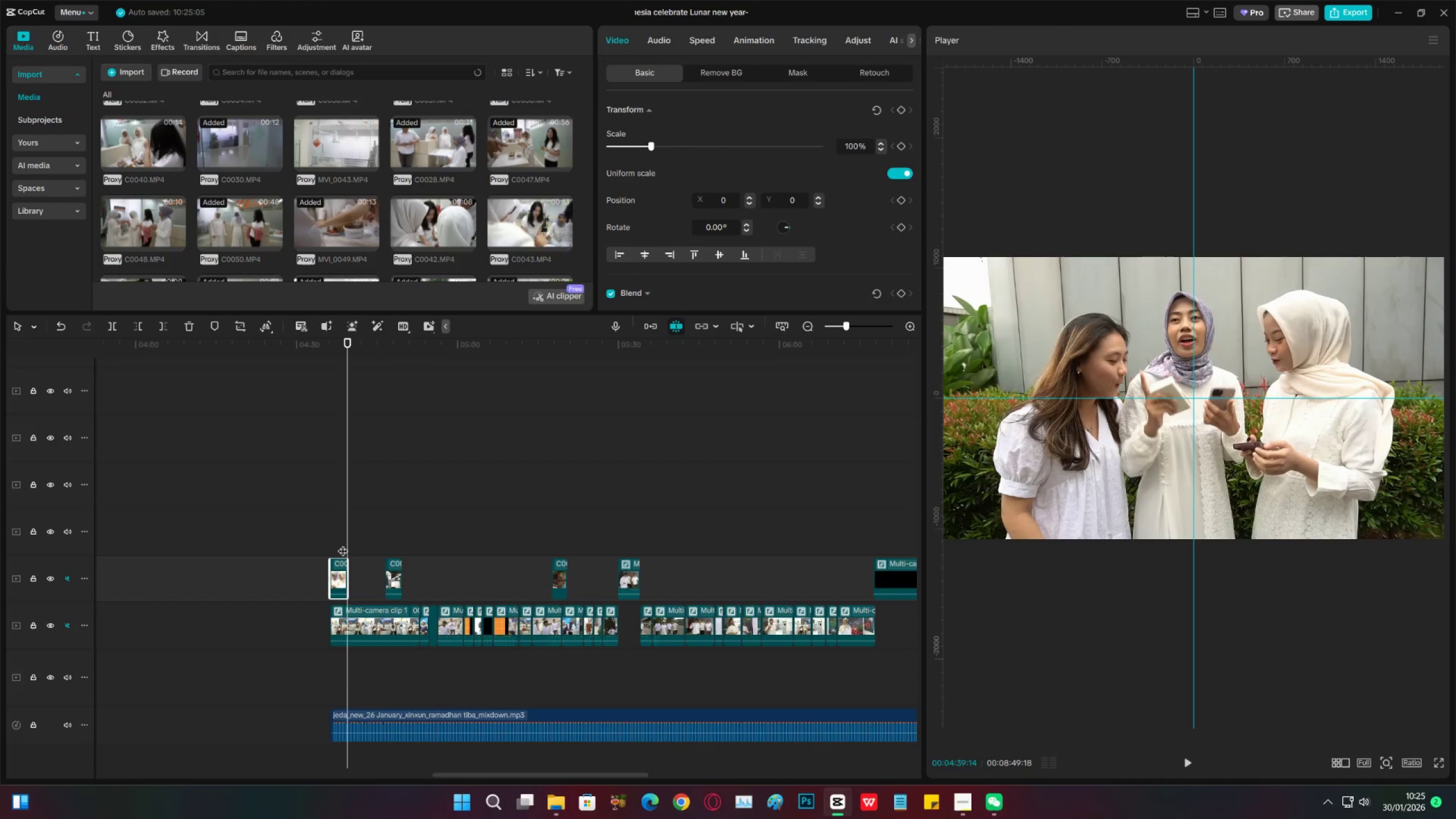 
left_click([343, 544])
 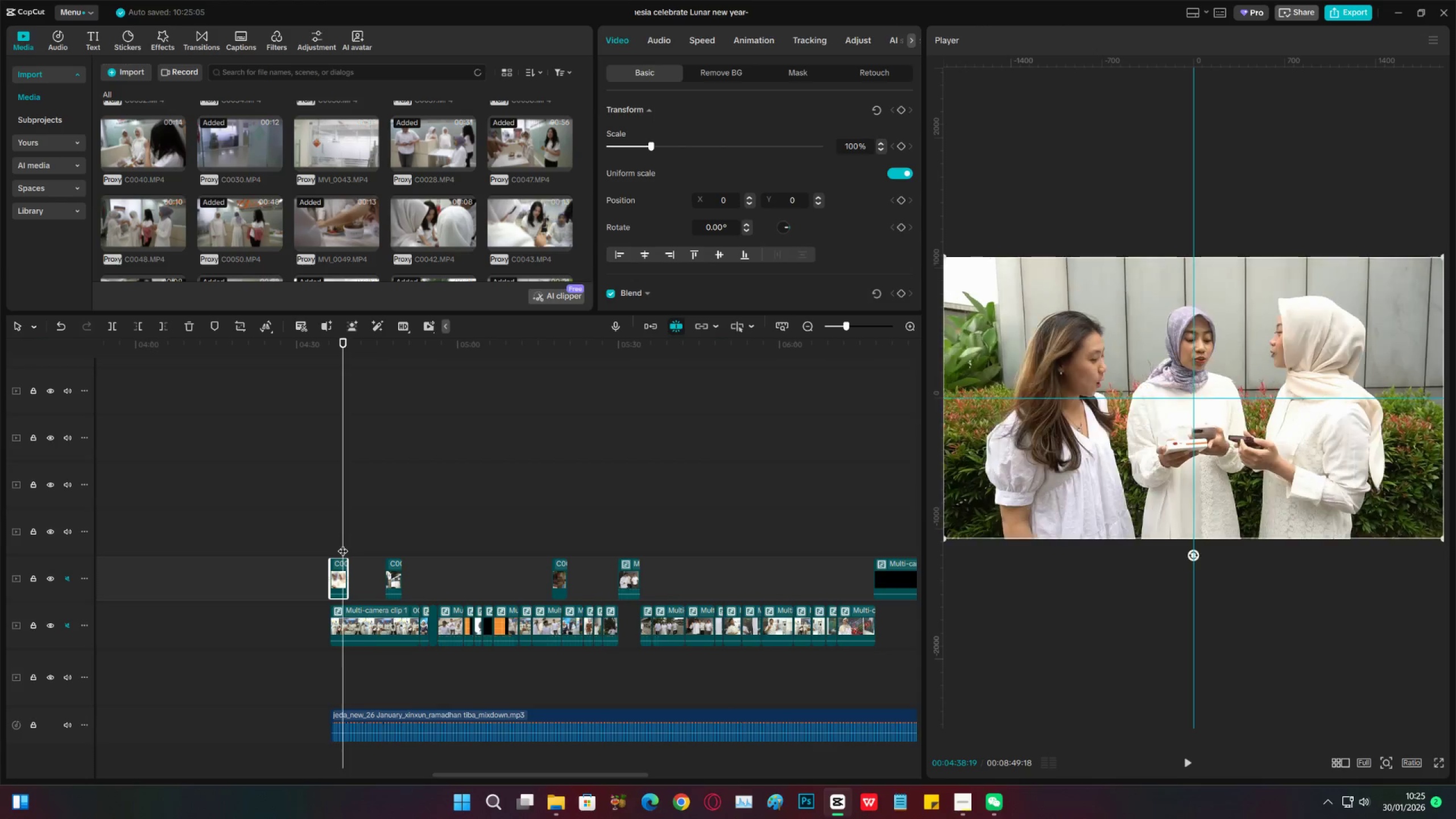 
key(Space)
 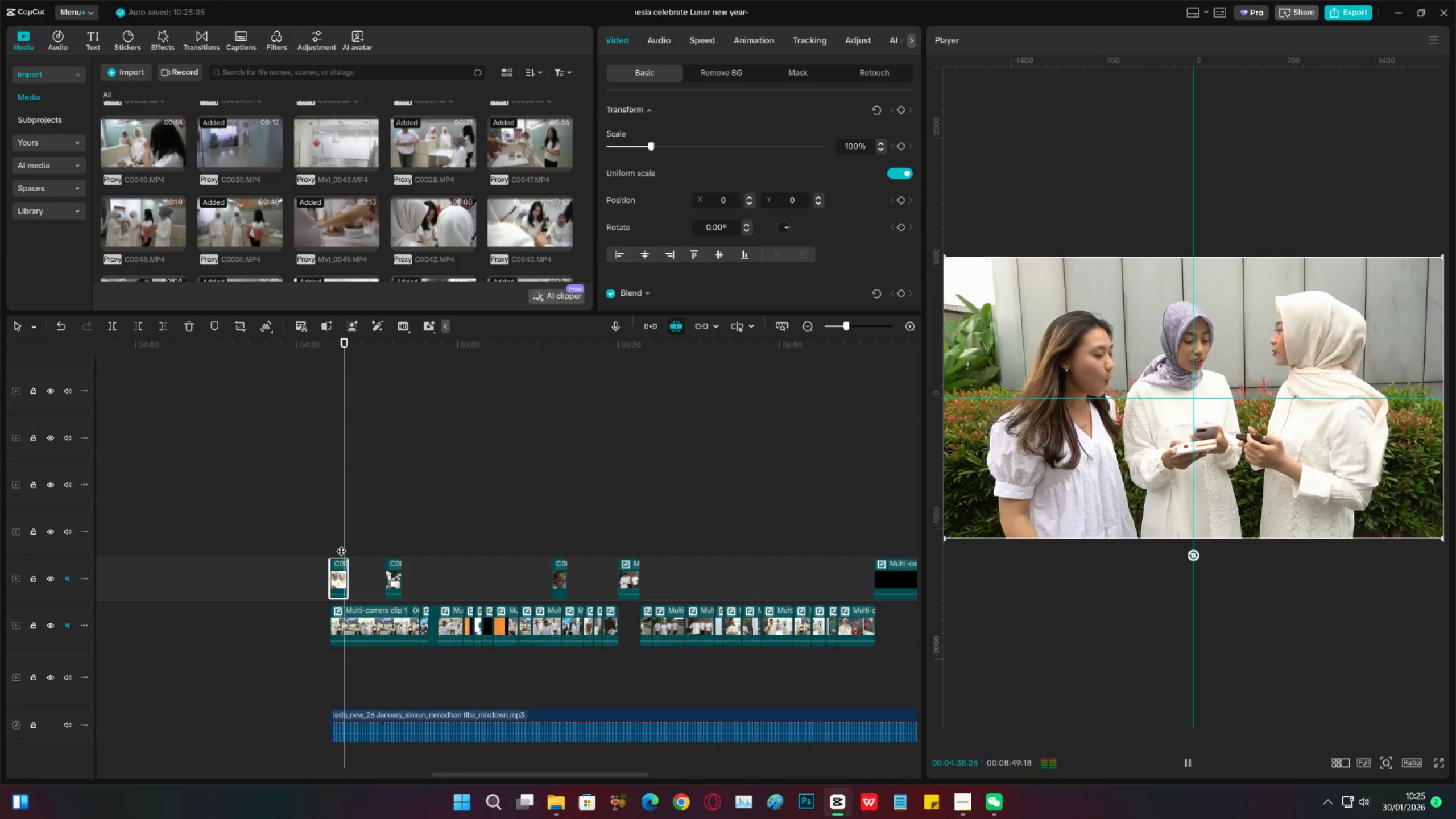 
key(Space)
 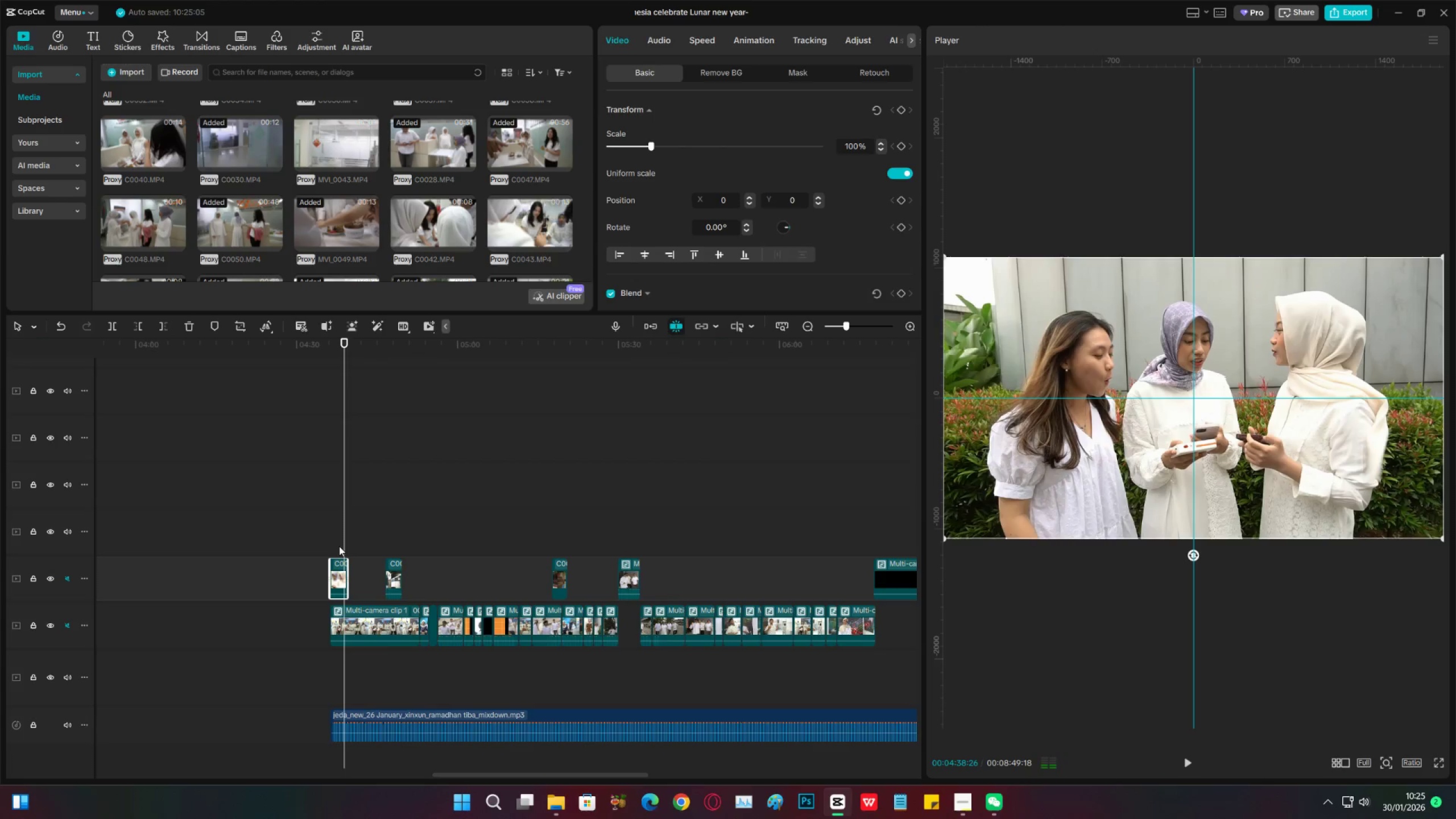 
key(Space)
 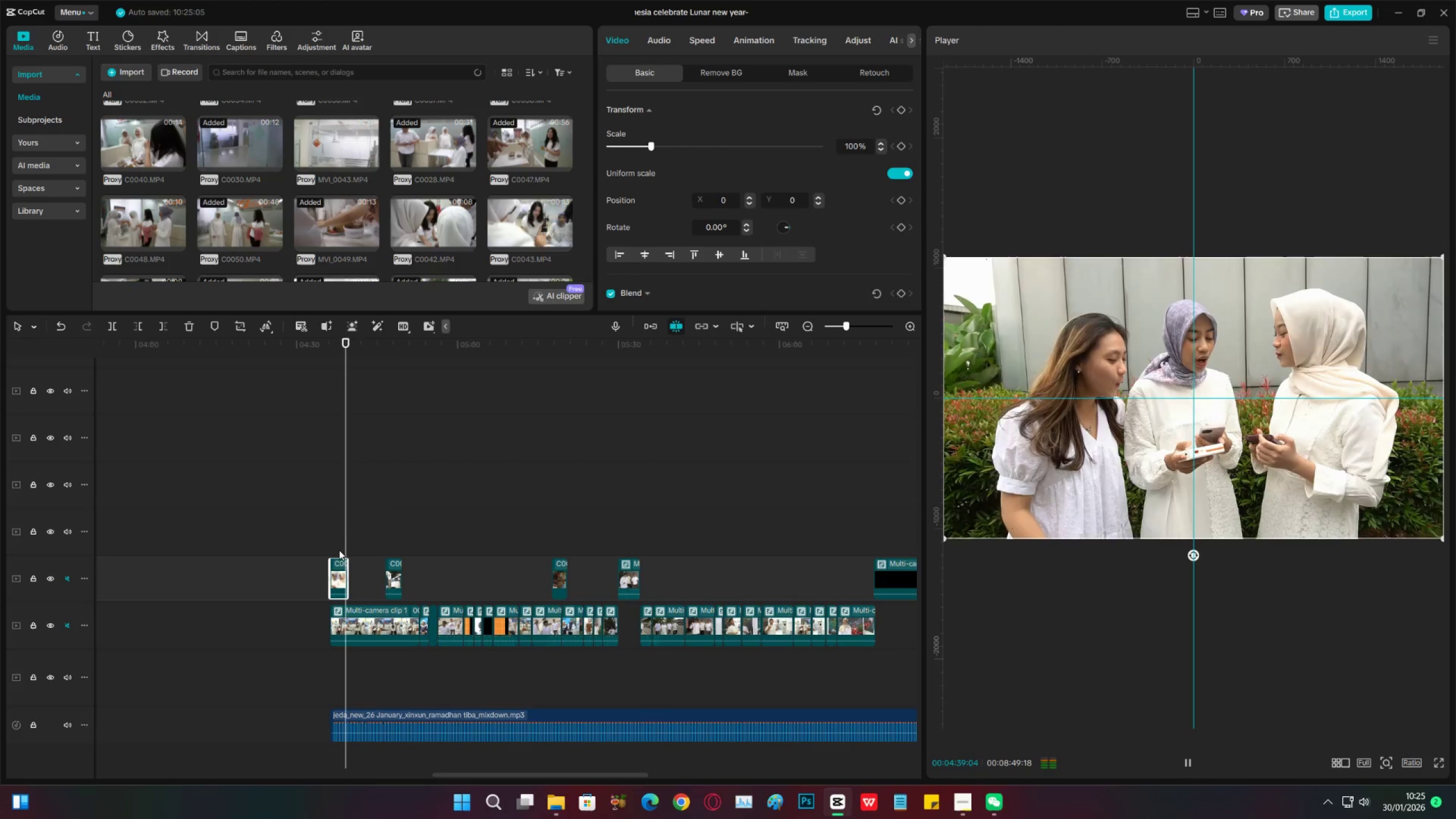 
key(Space)
 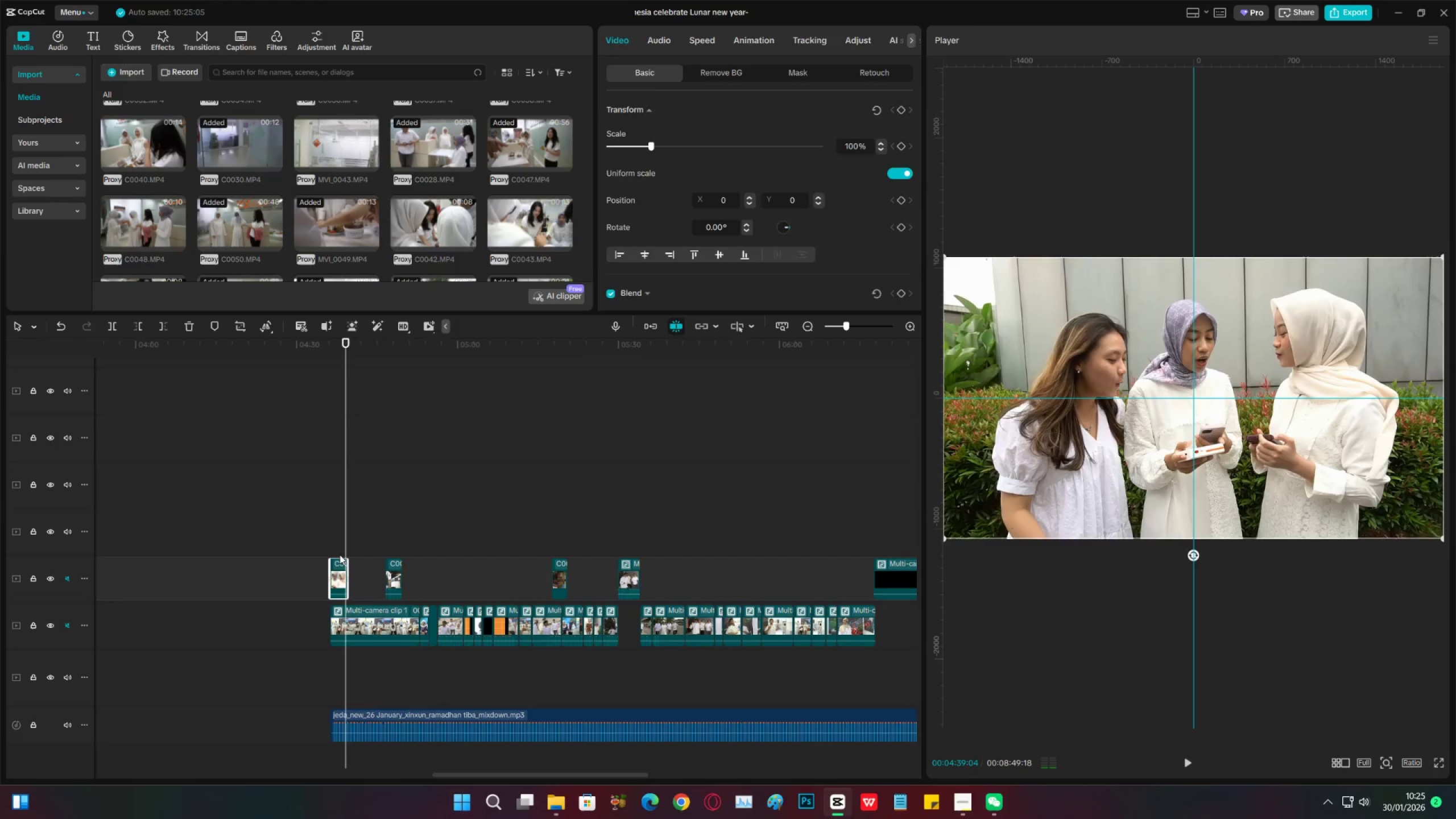 
left_click([340, 555])
 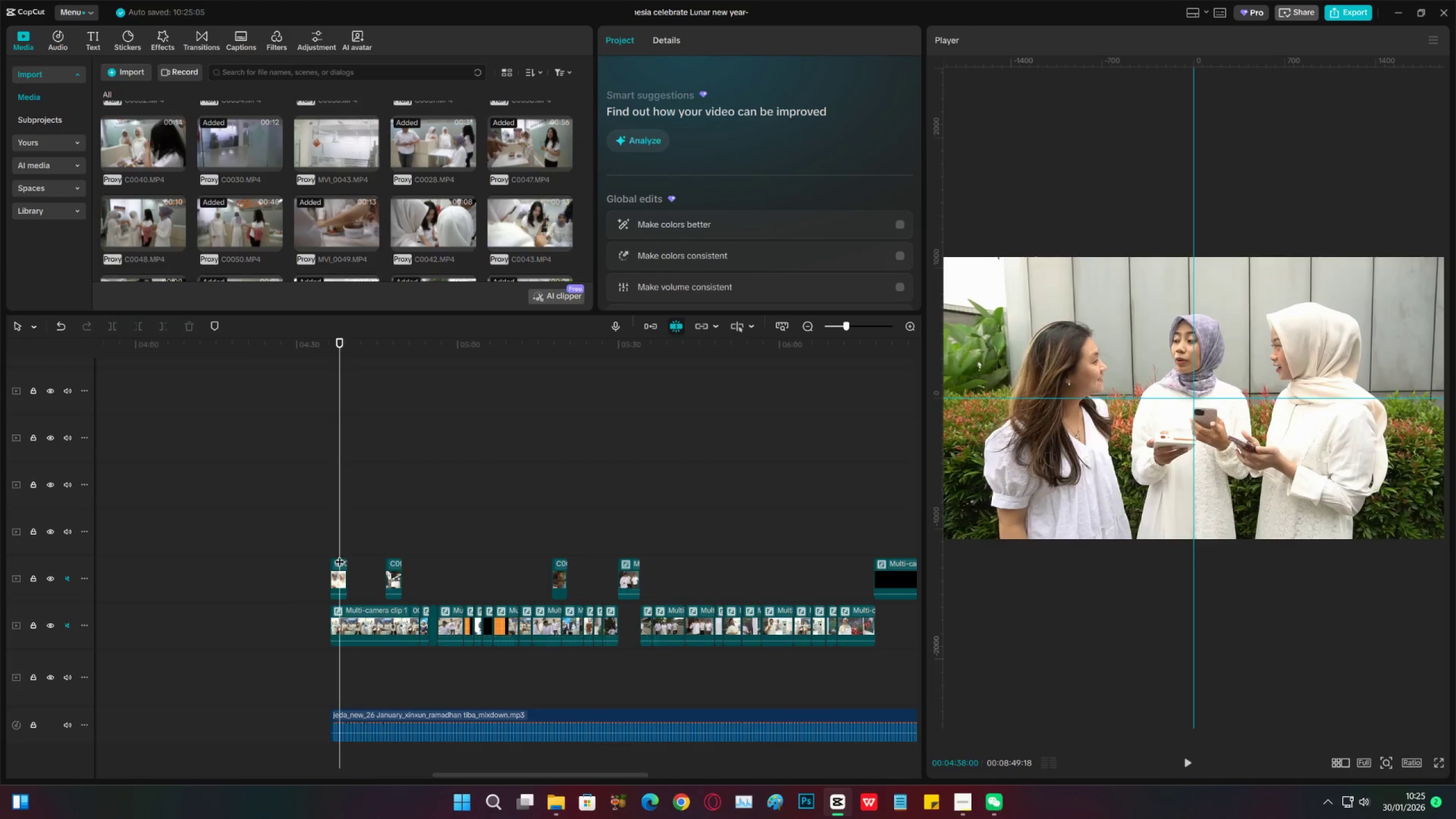 
key(Control+S)
 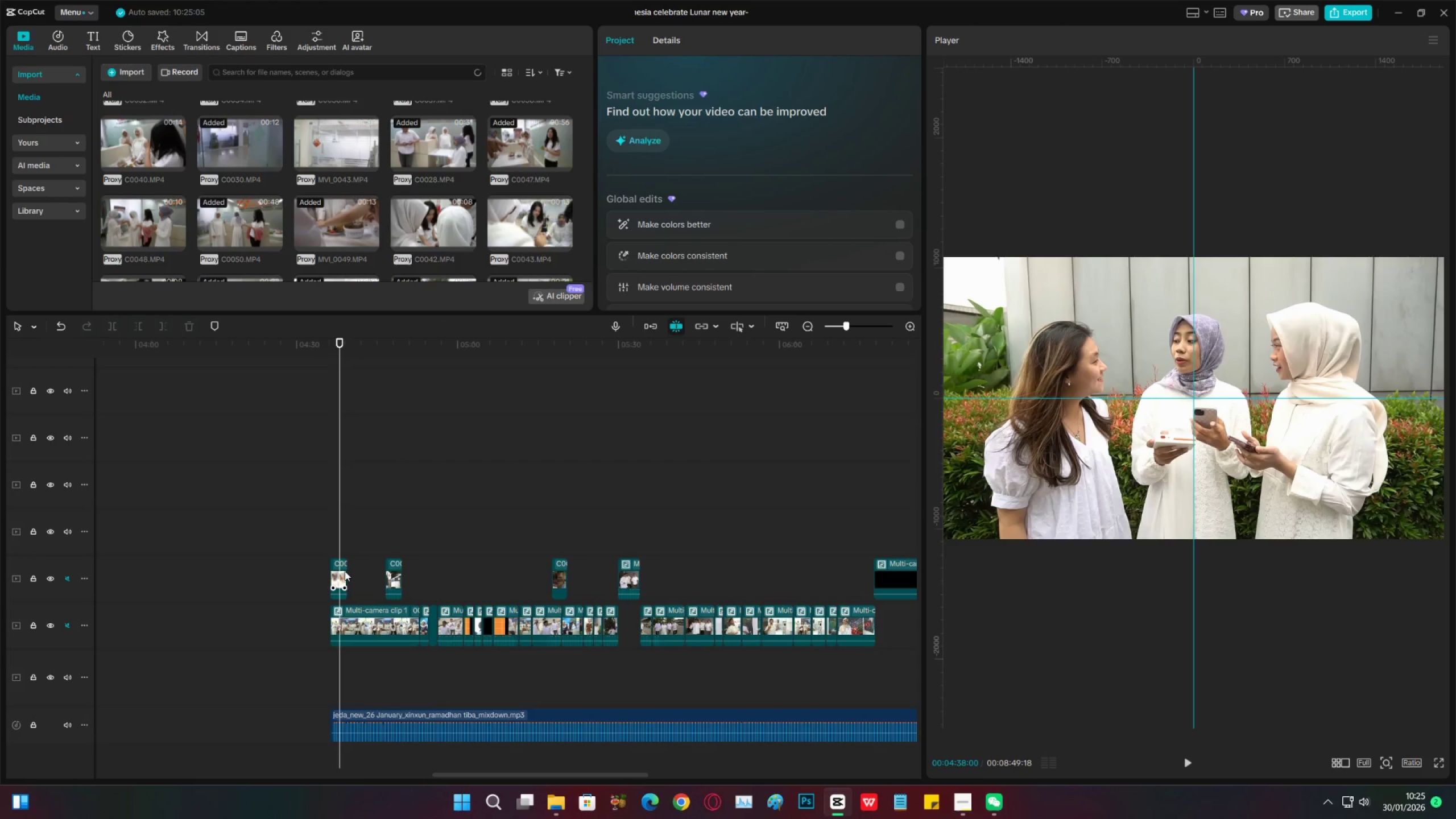 
left_click([345, 571])
 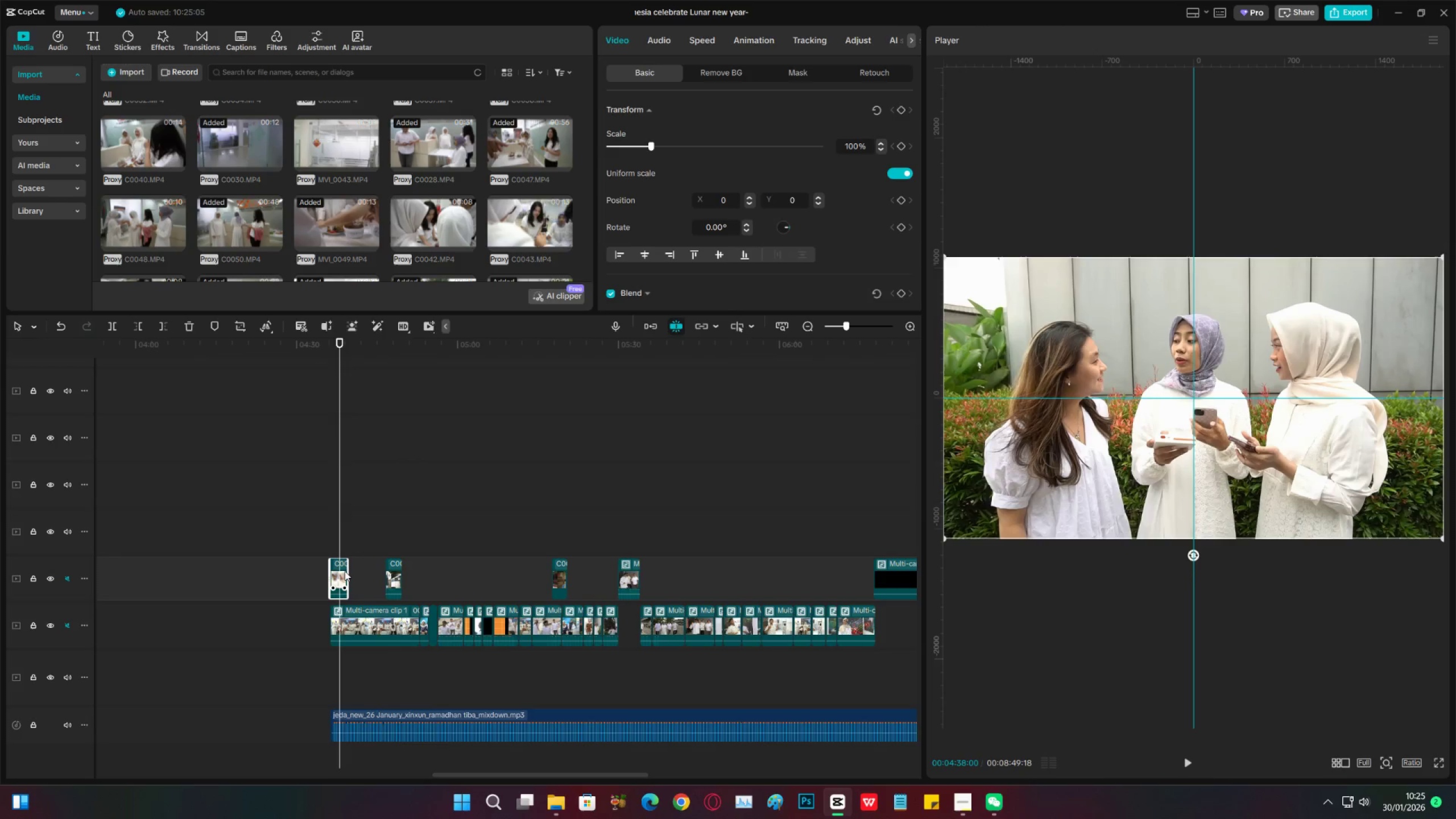 
key(Control+ControlLeft)
 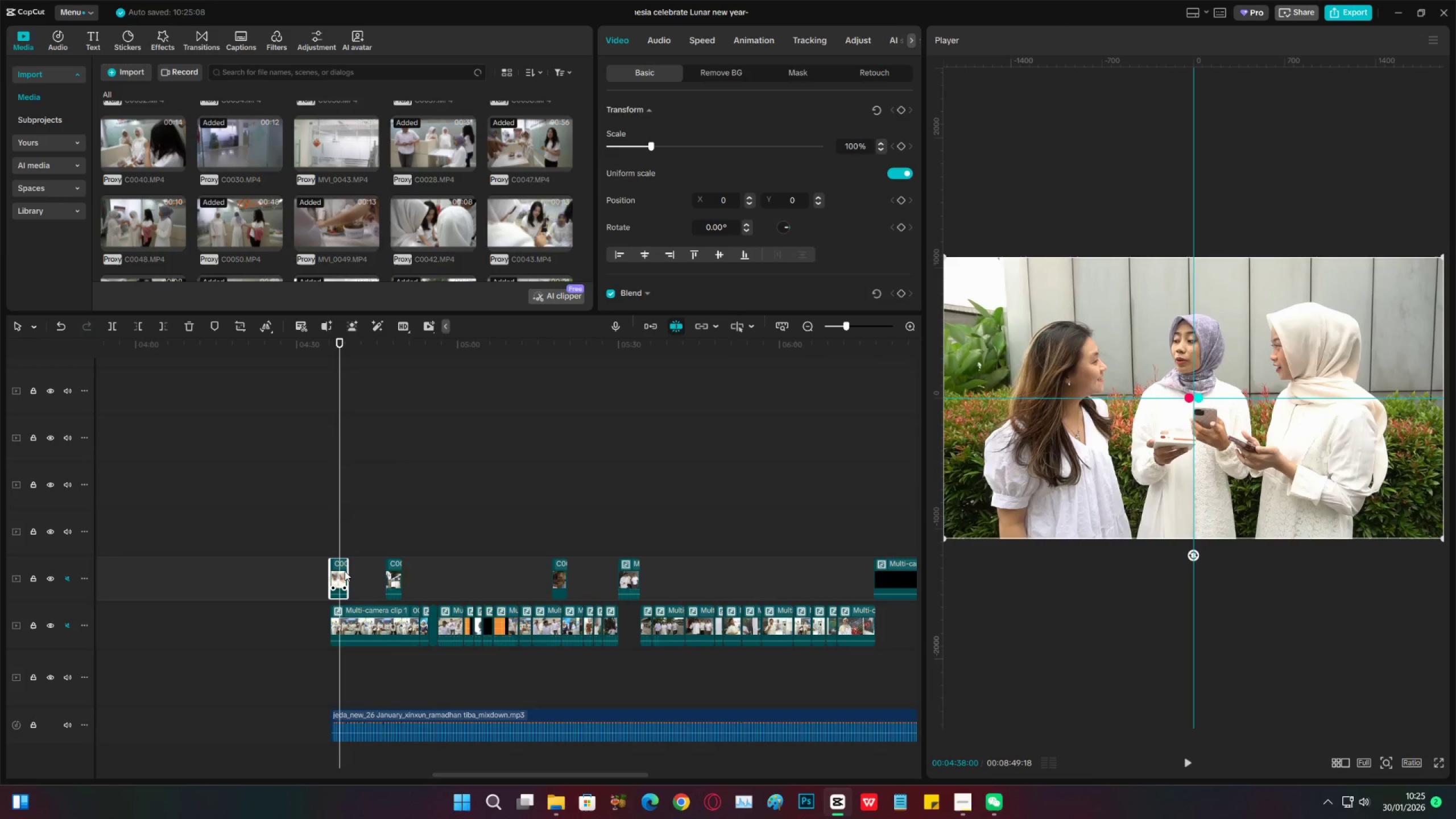 
key(Control+S)
 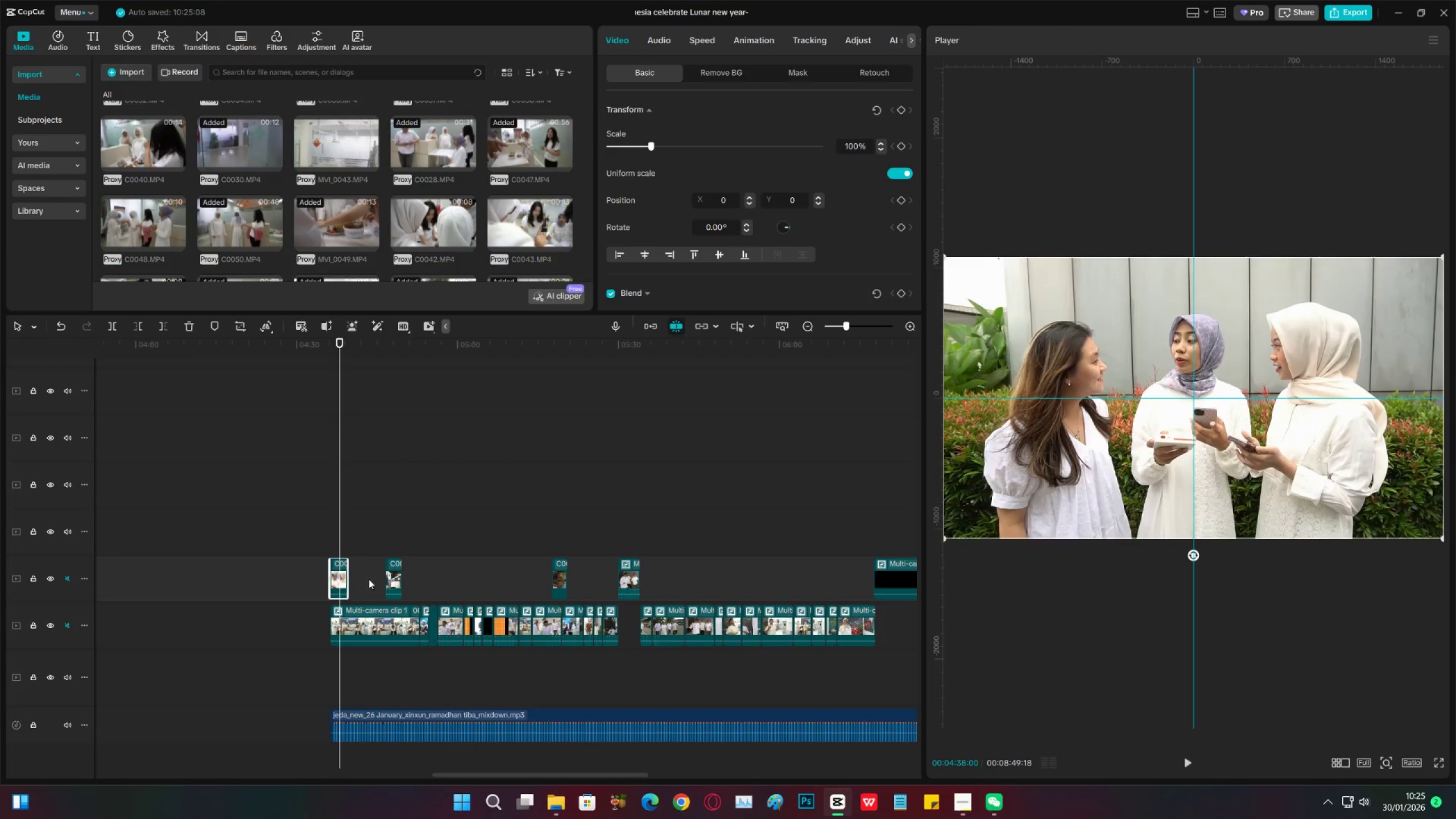 
key(Space)
 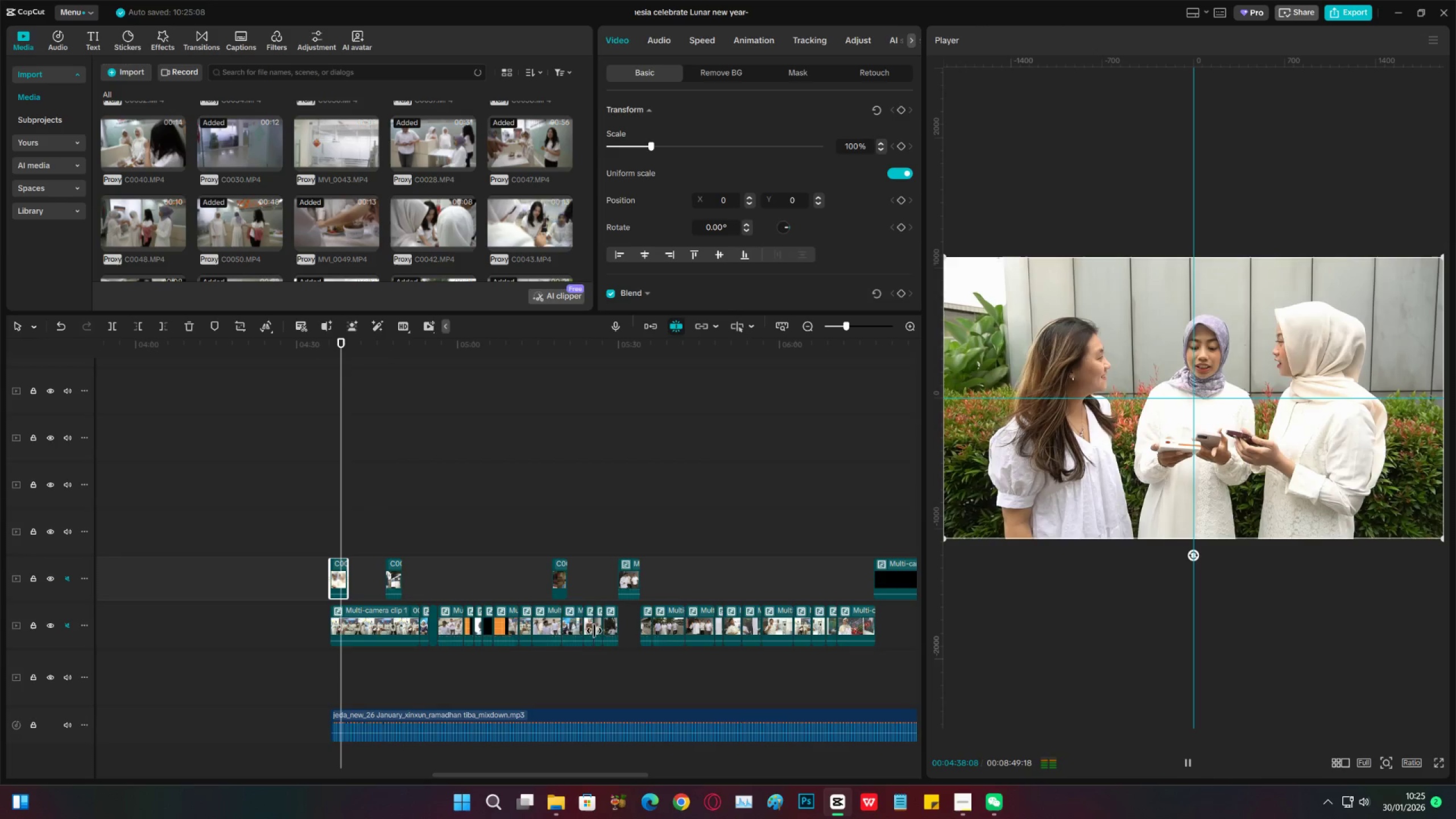 
key(Space)
 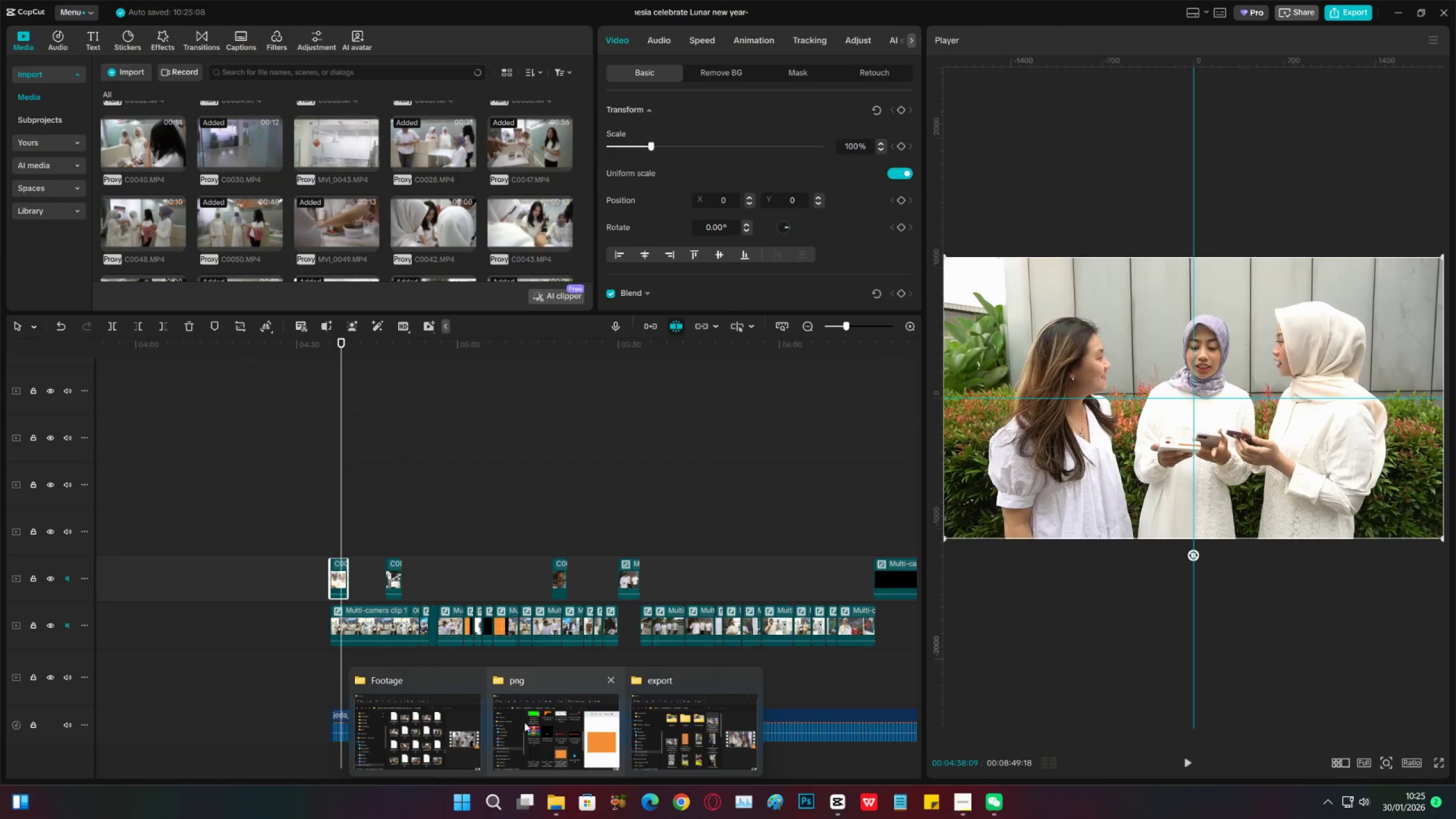 
wait(7.69)
 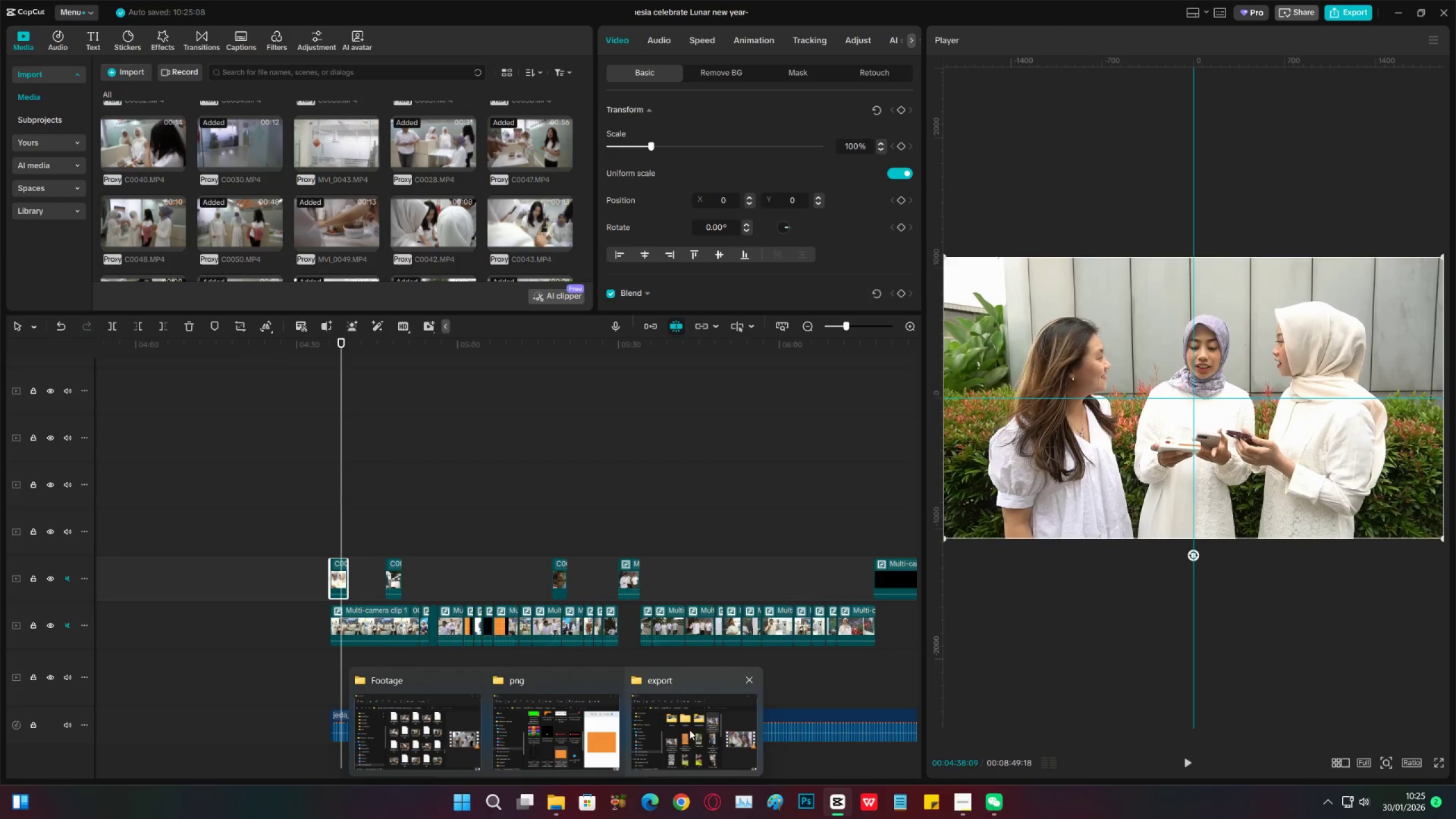 
scroll: coordinate [861, 454], scroll_direction: down, amount: 3.0
 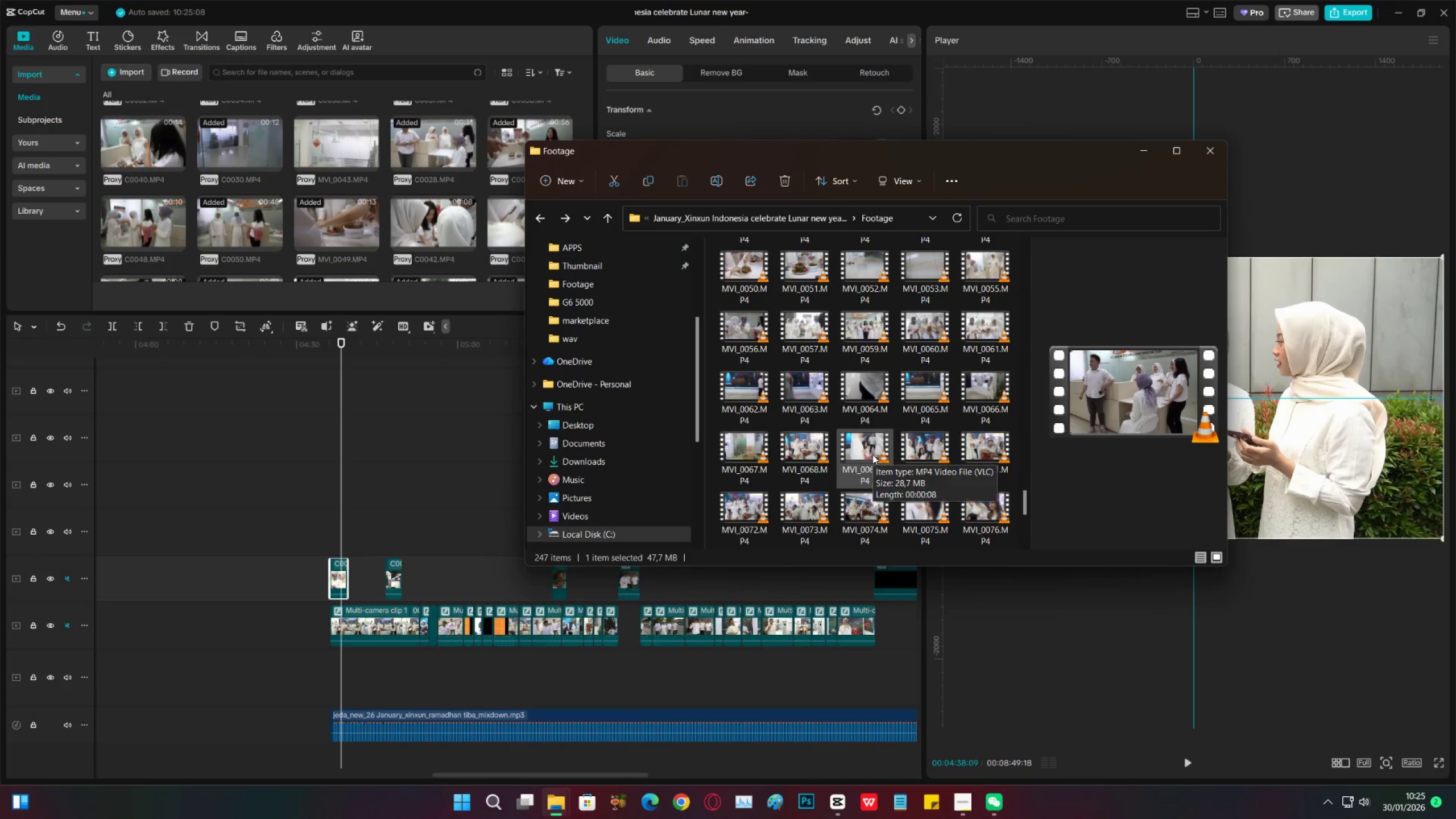 
scroll: coordinate [853, 453], scroll_direction: up, amount: 2.0
 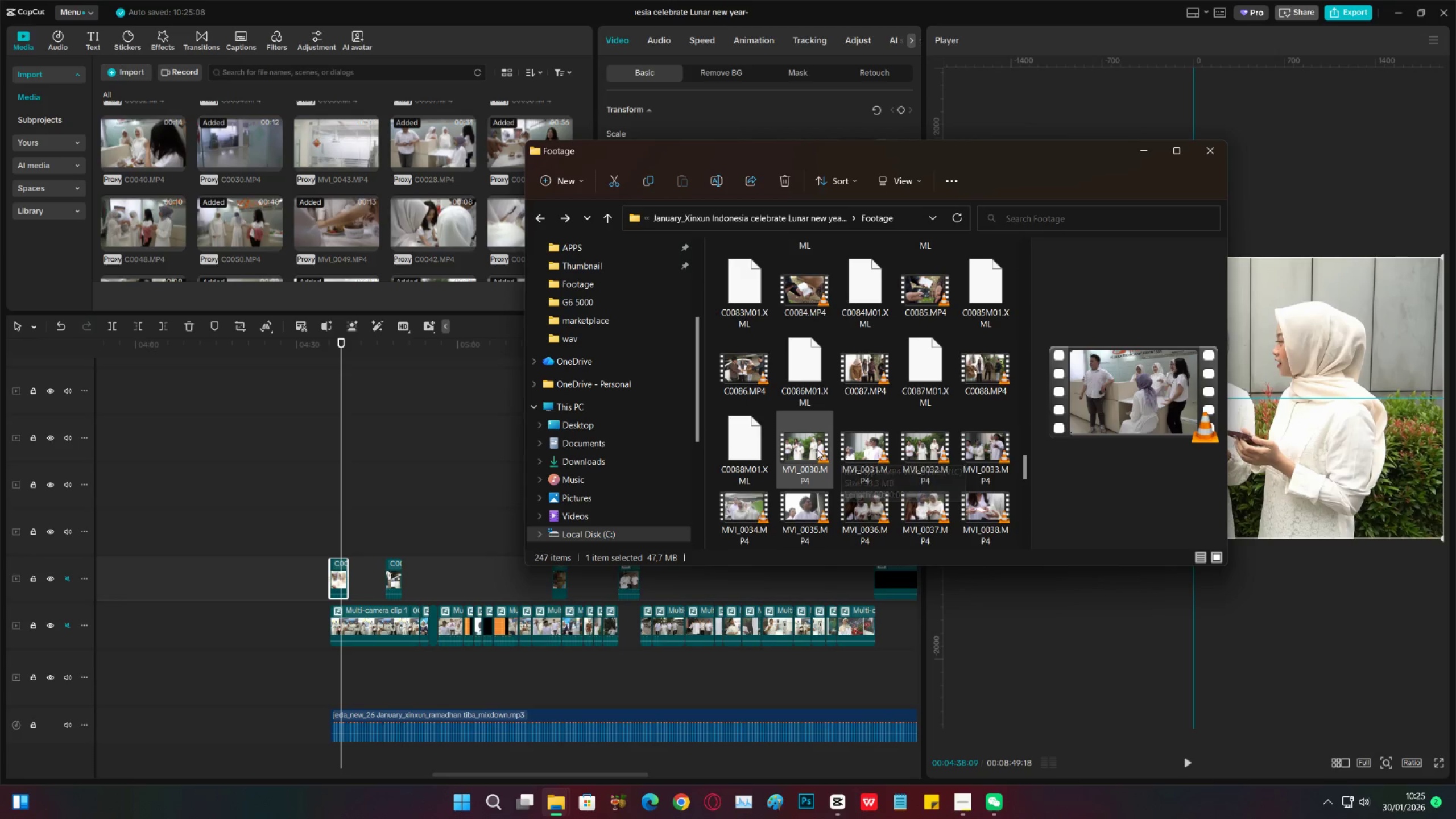 
left_click([817, 449])
 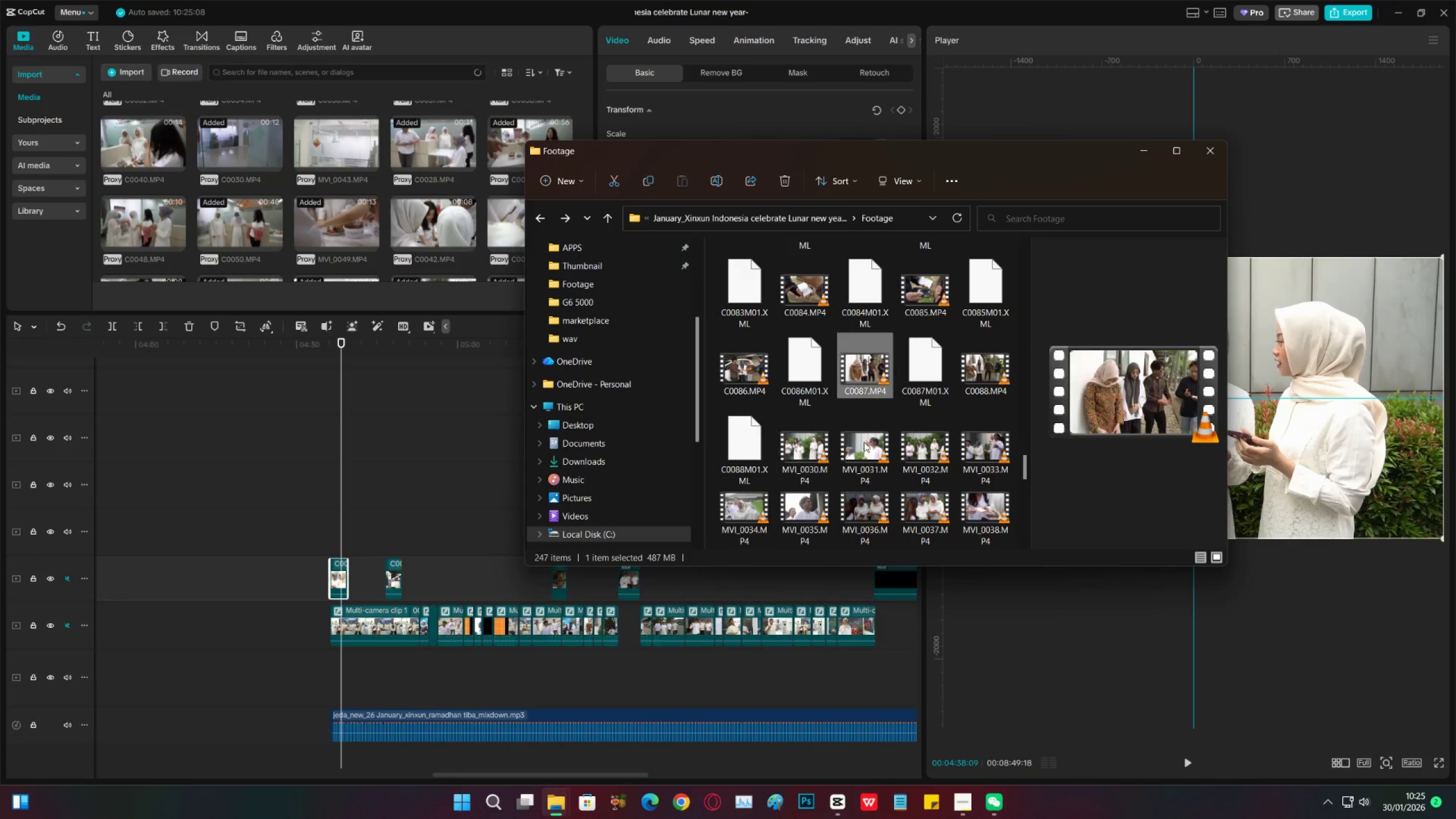 
double_click([864, 454])
 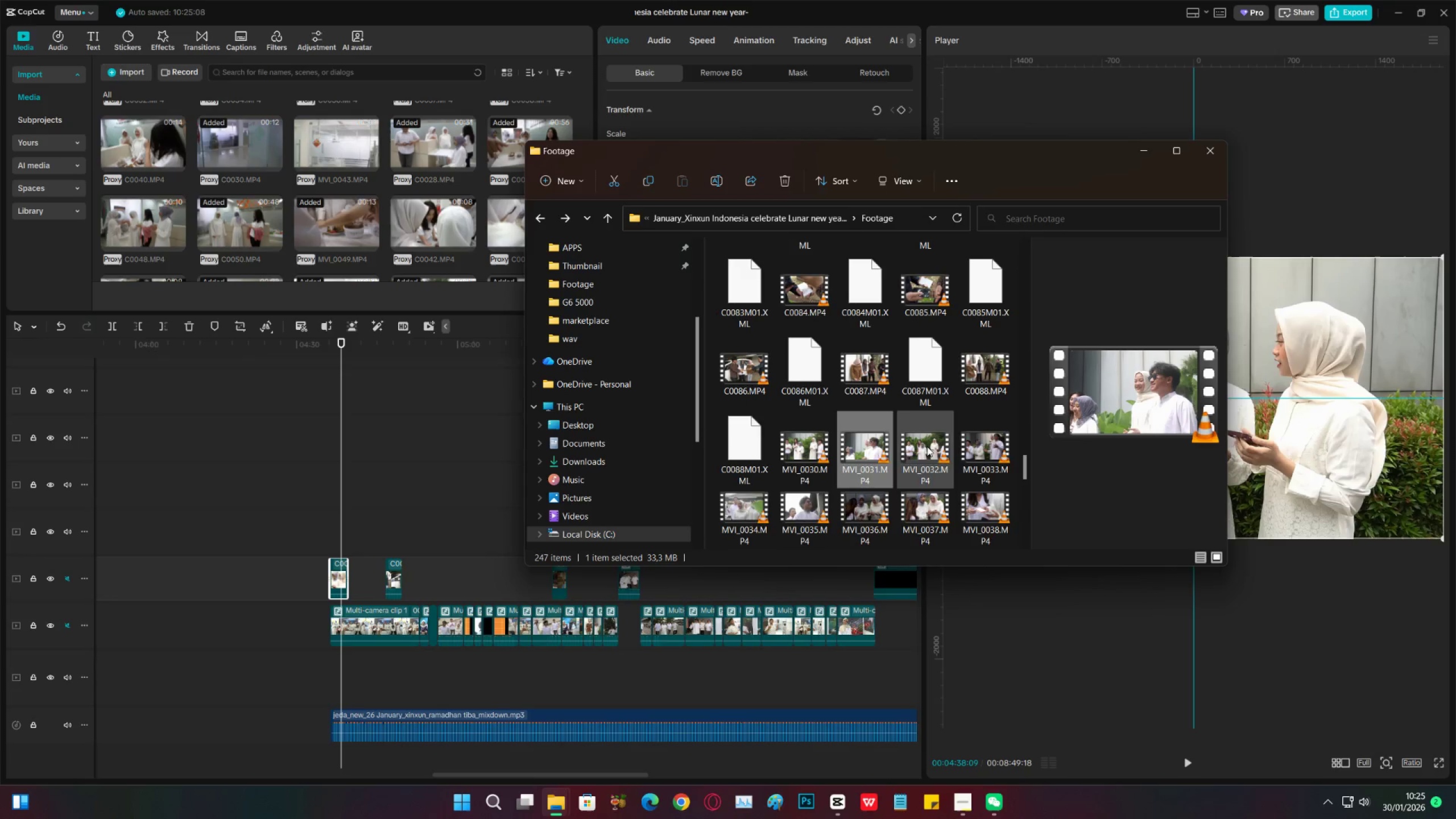 
left_click([927, 446])
 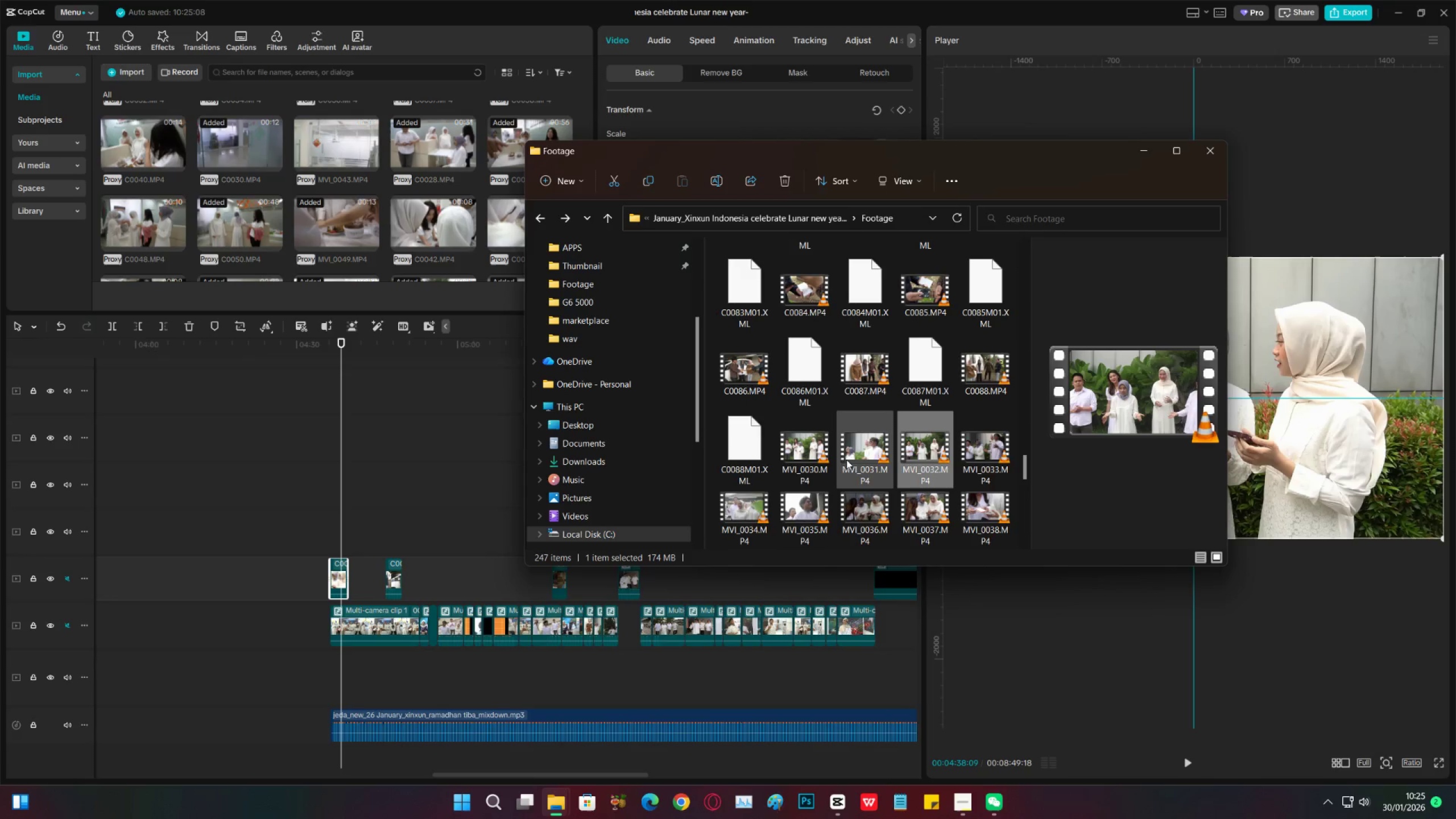 
scroll: coordinate [839, 460], scroll_direction: down, amount: 1.0
 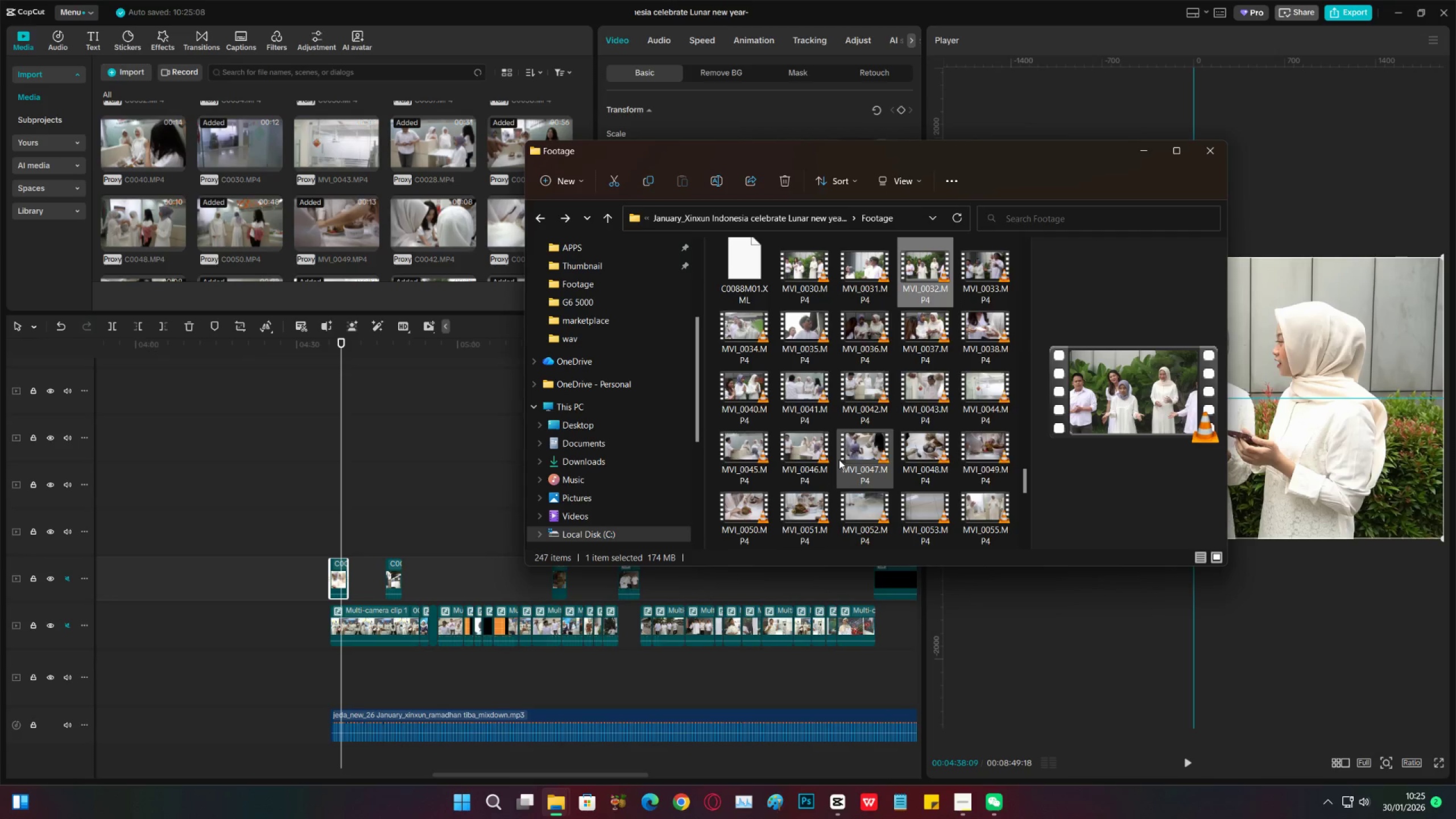 
scroll: coordinate [829, 467], scroll_direction: up, amount: 1.0
 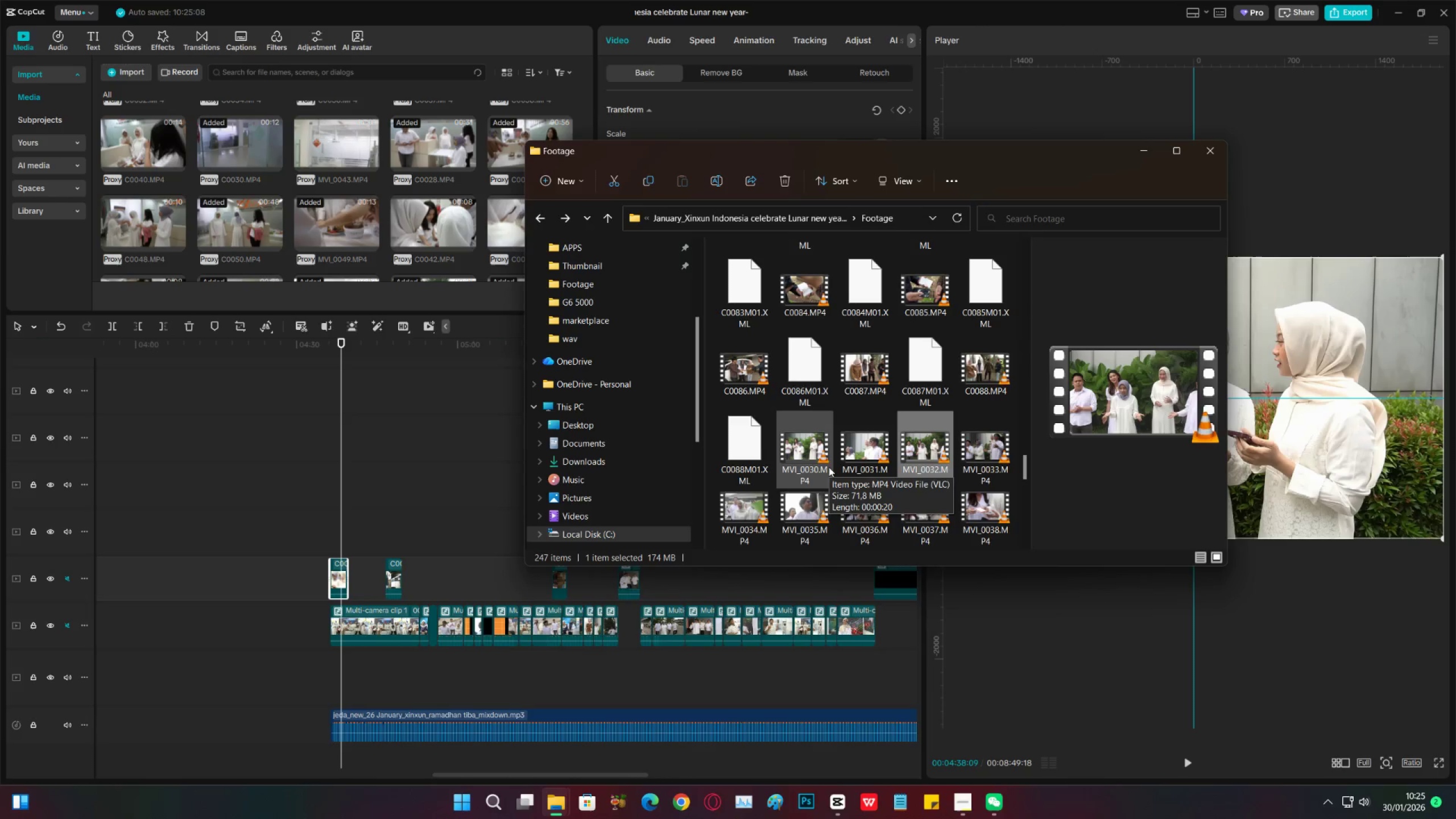 
left_click([745, 499])
 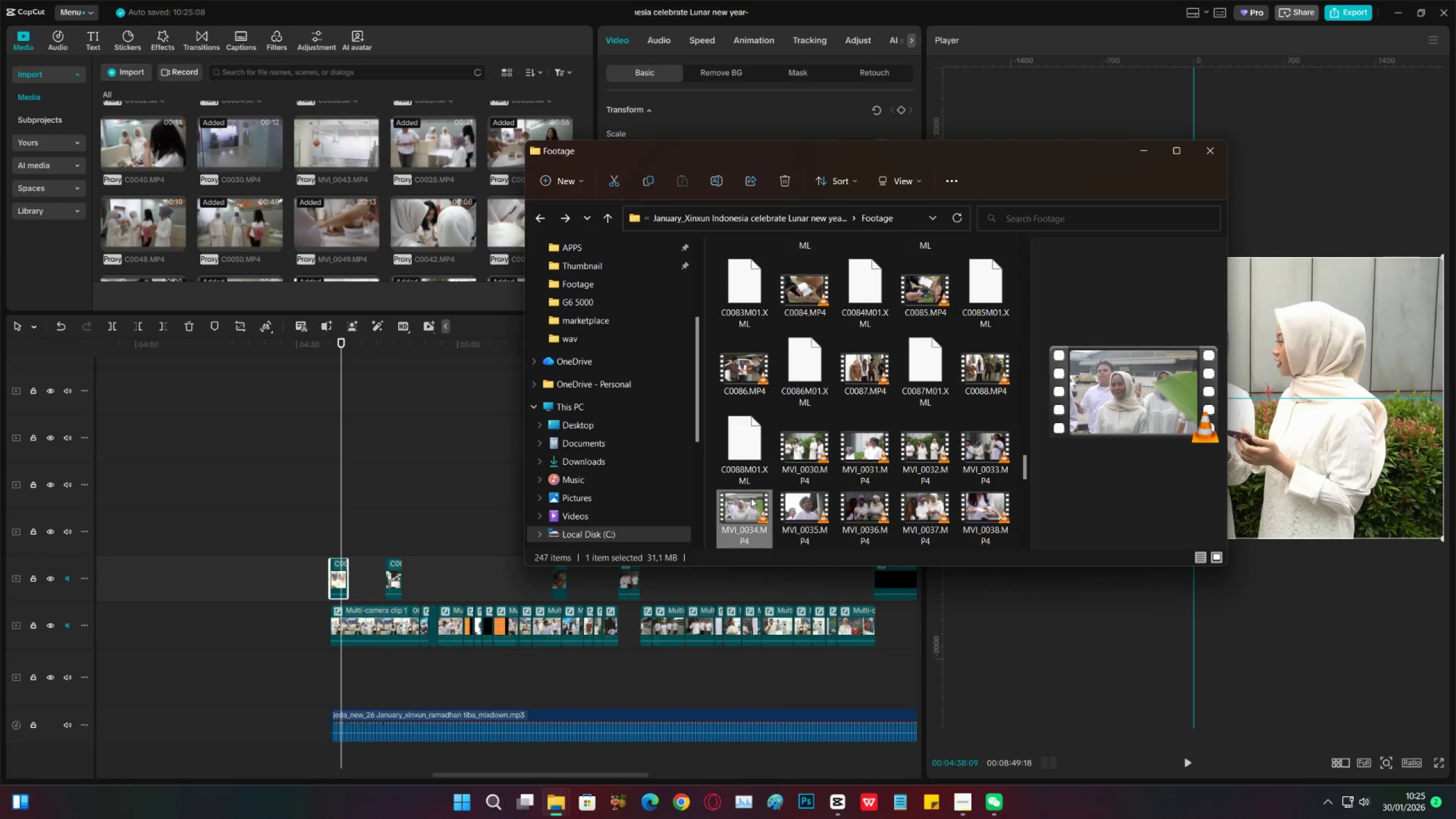 
left_click_drag(start_coordinate=[751, 497], to_coordinate=[363, 537])
 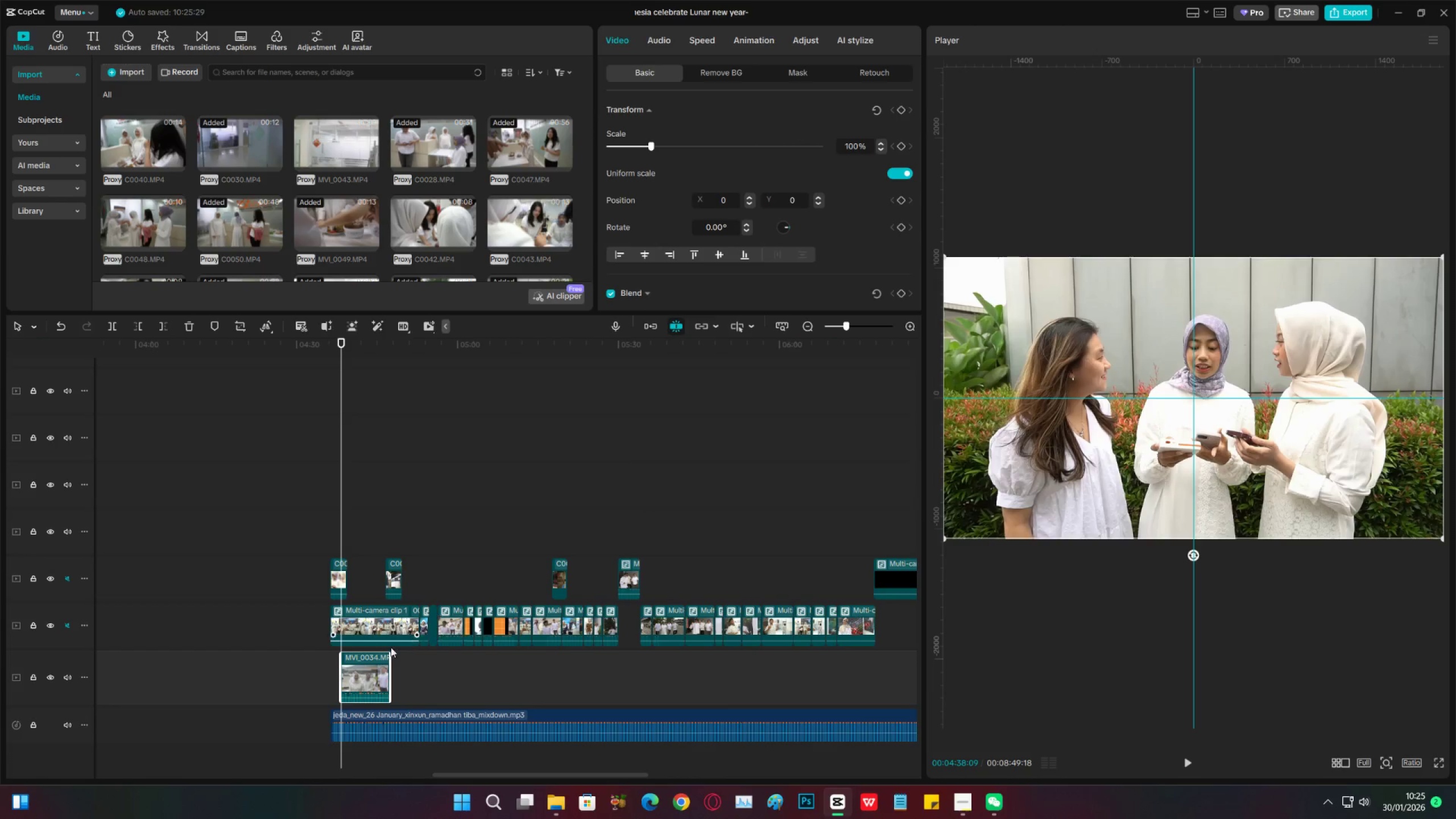 
left_click_drag(start_coordinate=[378, 667], to_coordinate=[387, 517])
 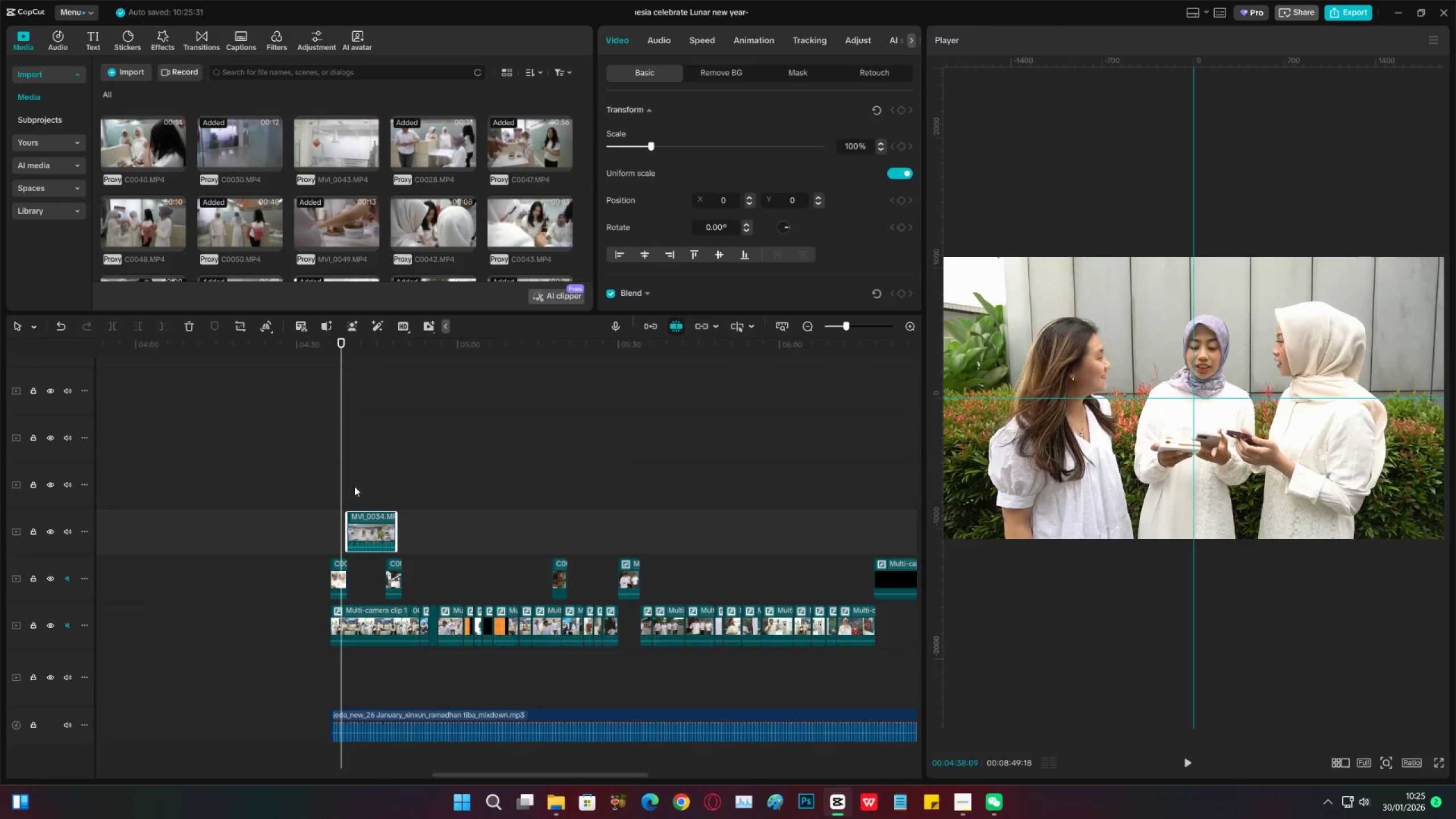 
left_click([352, 486])
 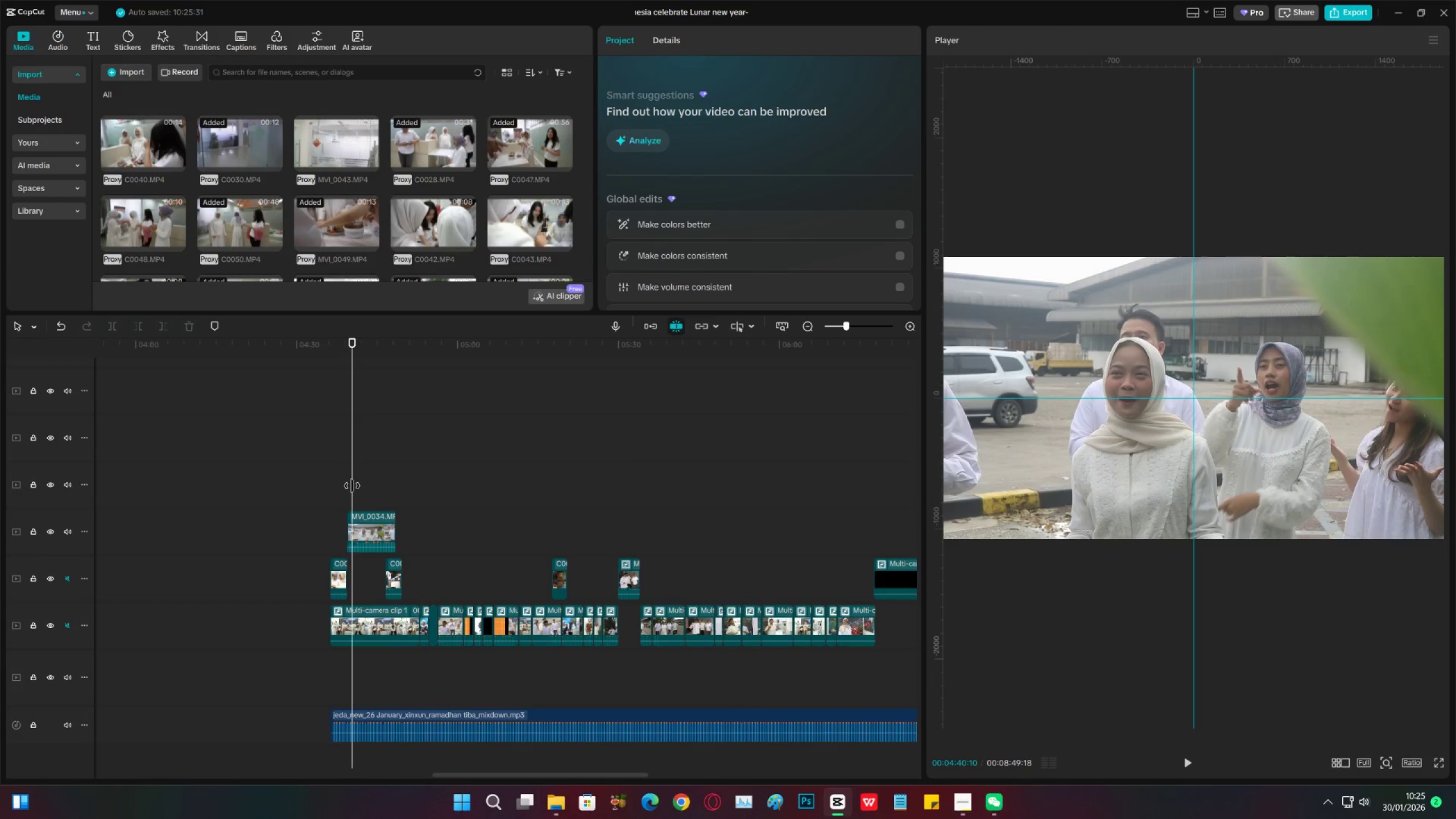 
left_click_drag(start_coordinate=[352, 486], to_coordinate=[356, 498])
 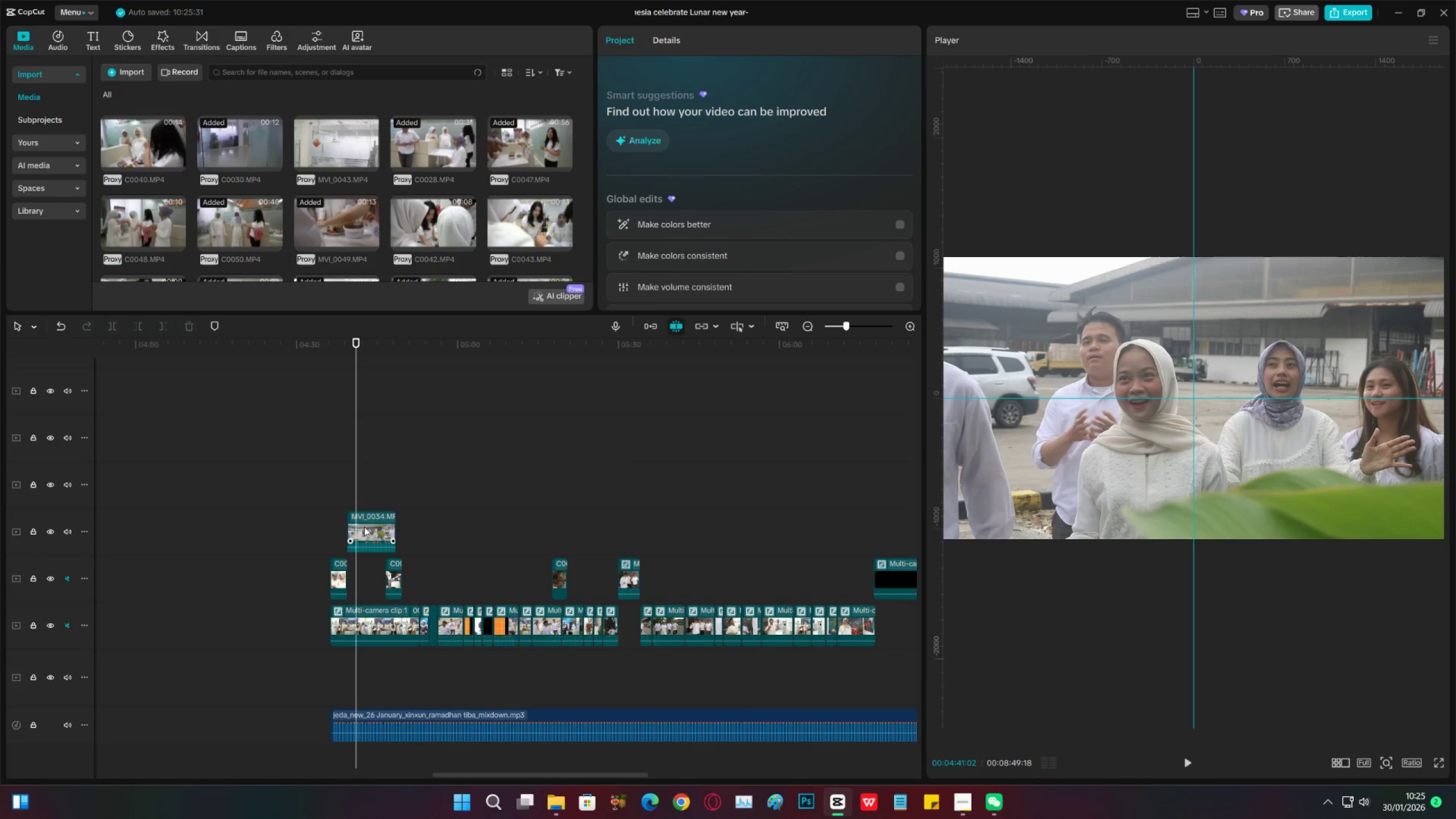 
left_click_drag(start_coordinate=[365, 528], to_coordinate=[461, 533])
 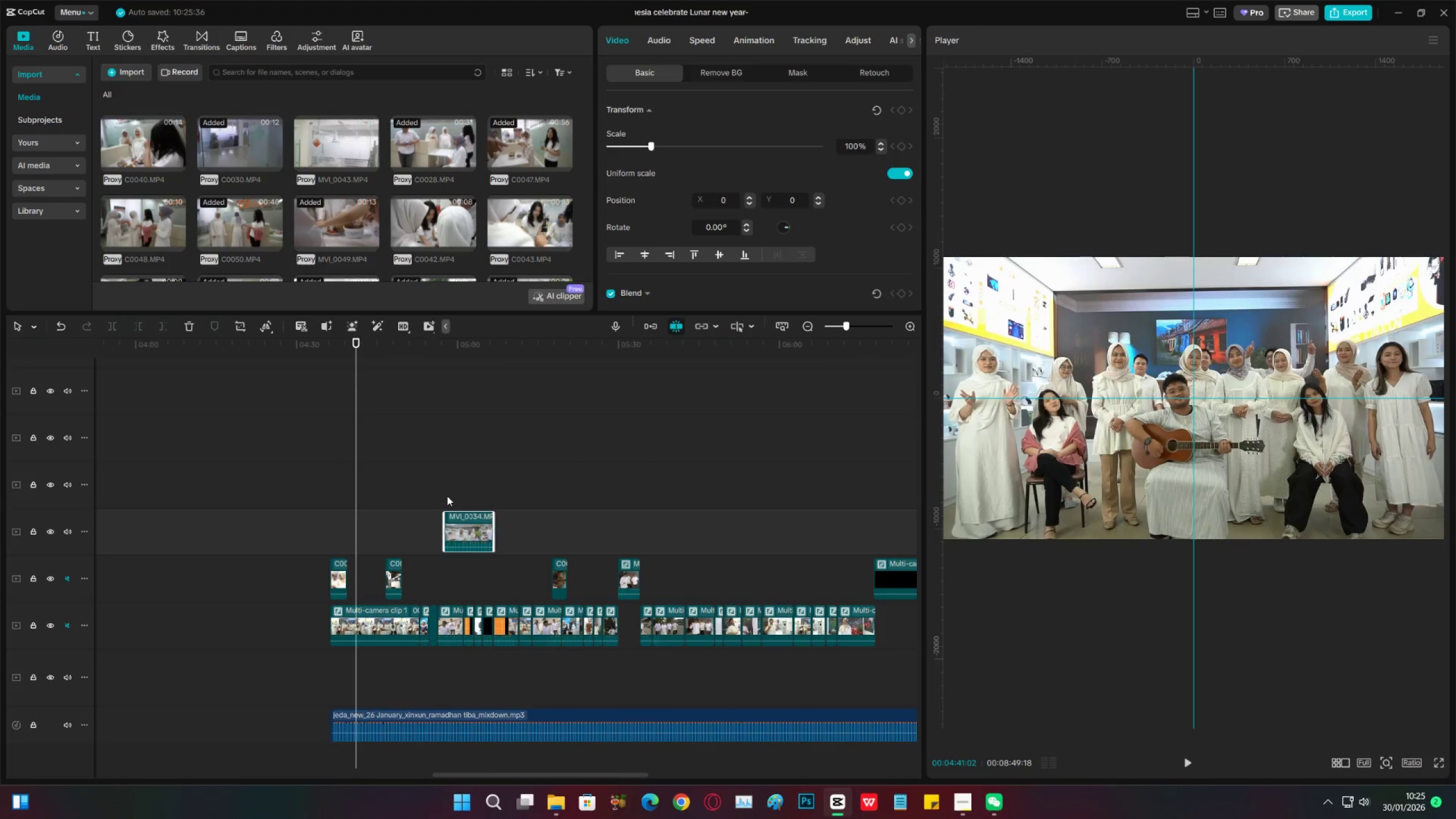 
left_click([447, 496])
 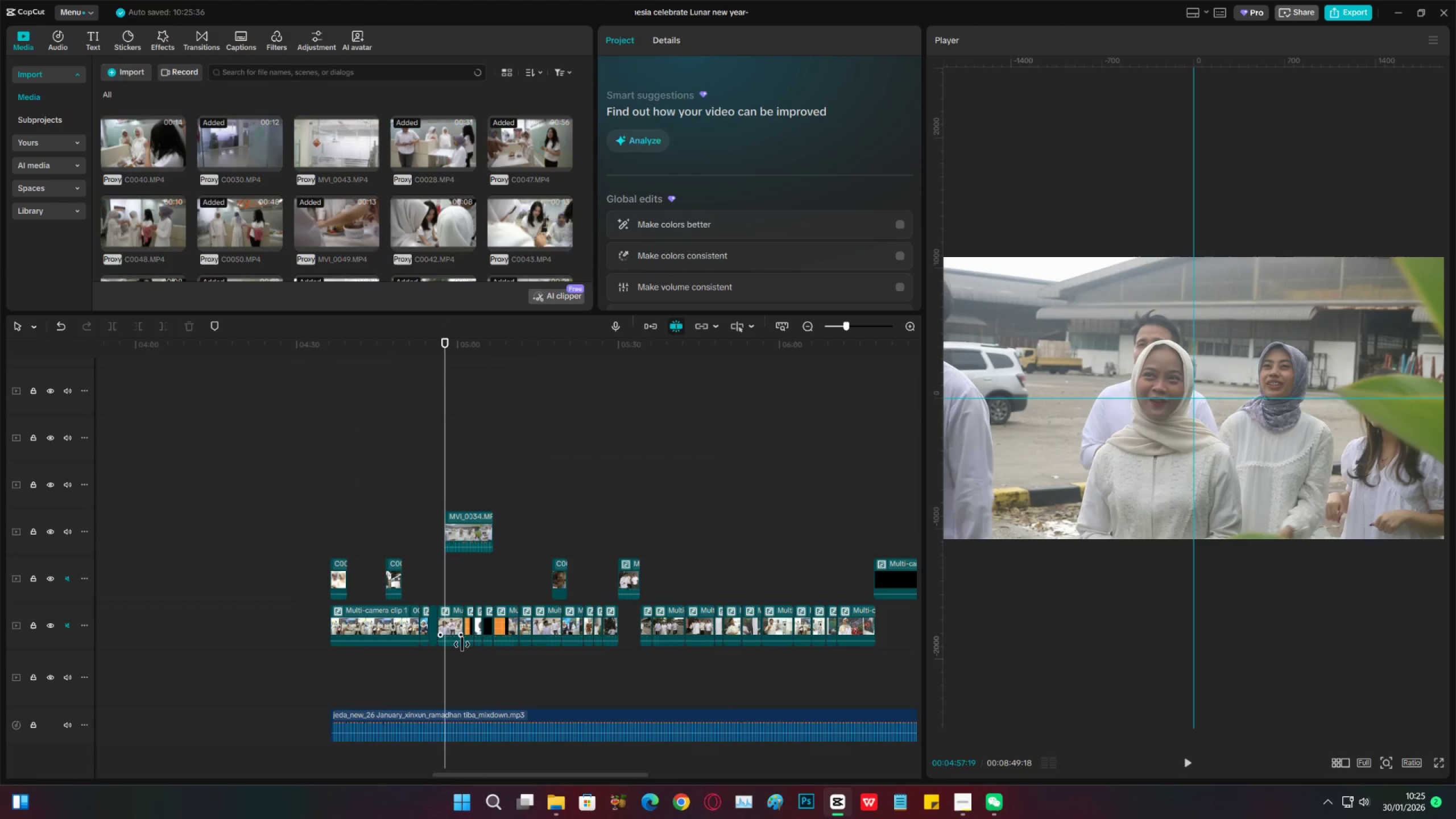 
hold_key(key=ControlLeft, duration=1.49)
left_click([460, 712])
 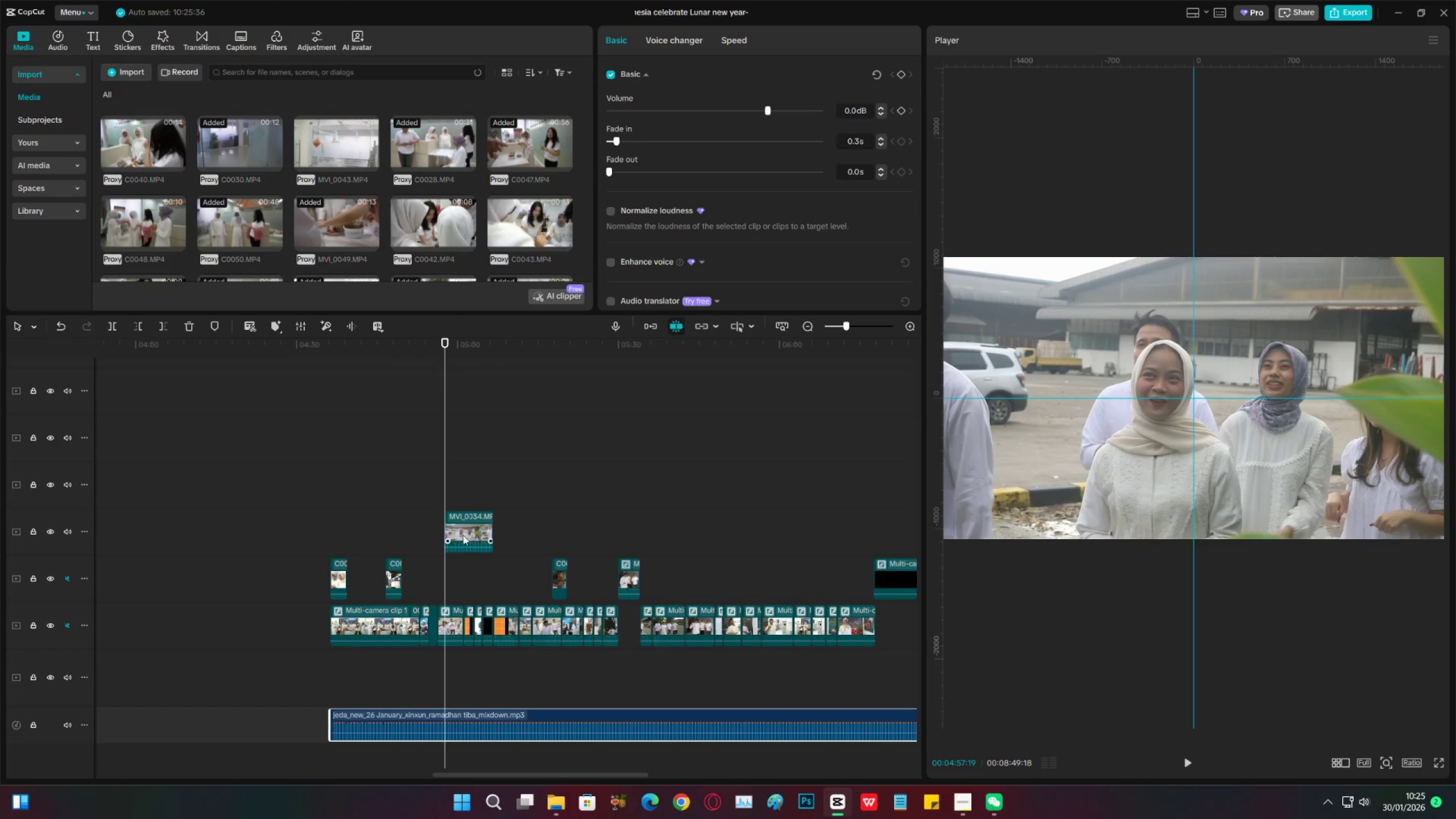 
left_click([464, 531])
 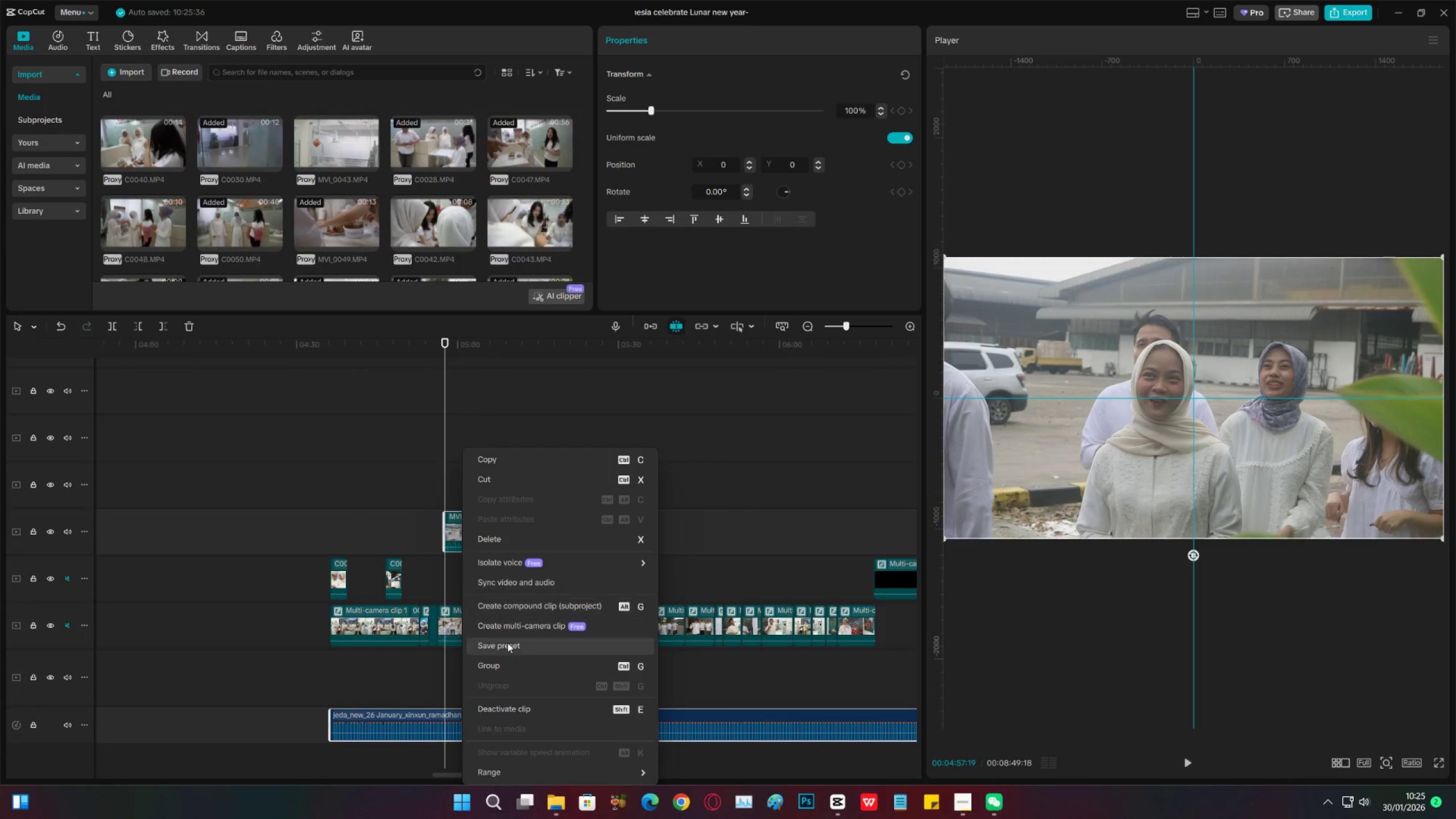 
left_click_drag(start_coordinate=[518, 629], to_coordinate=[518, 644])
 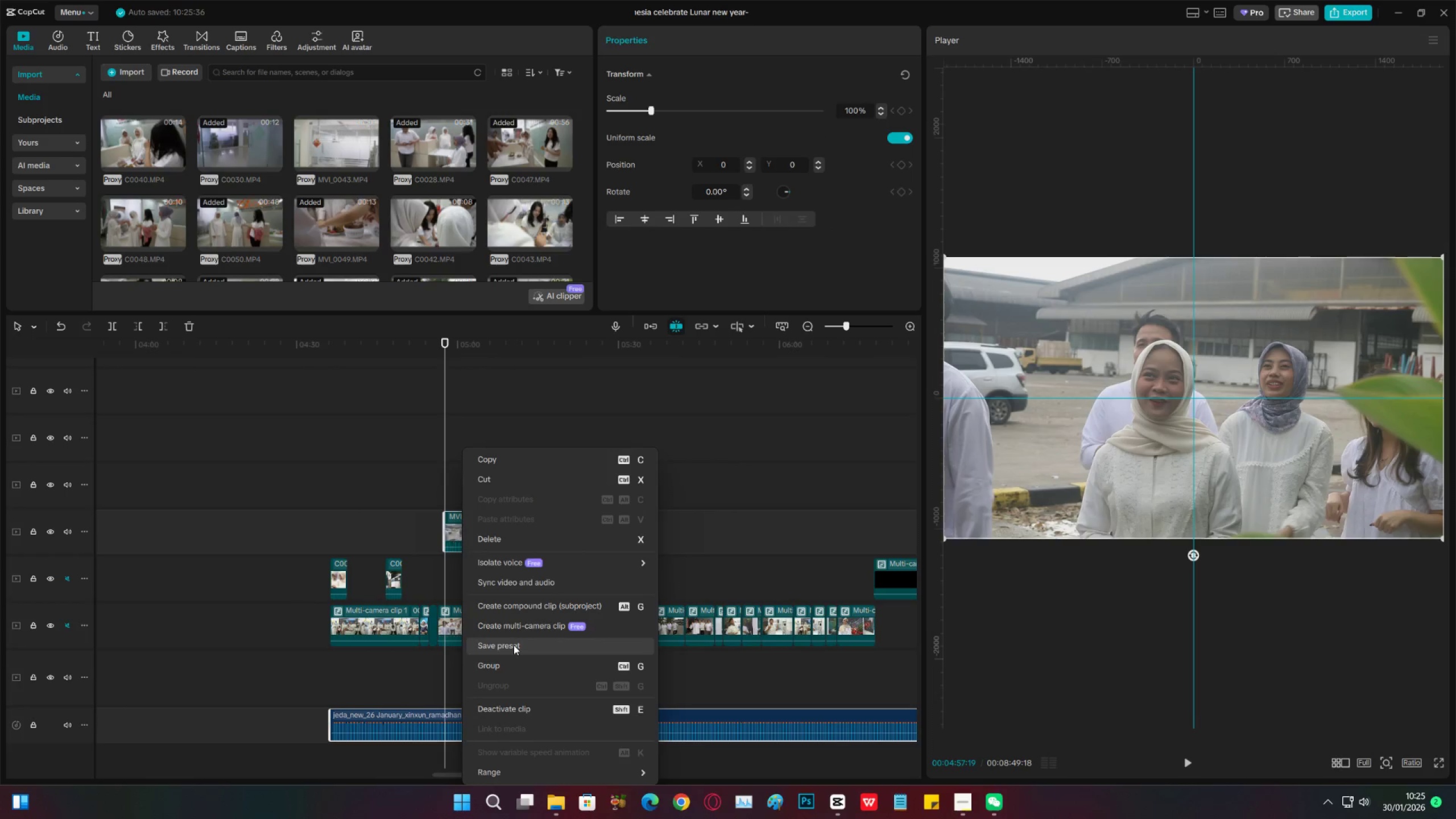 
left_click([514, 645])
 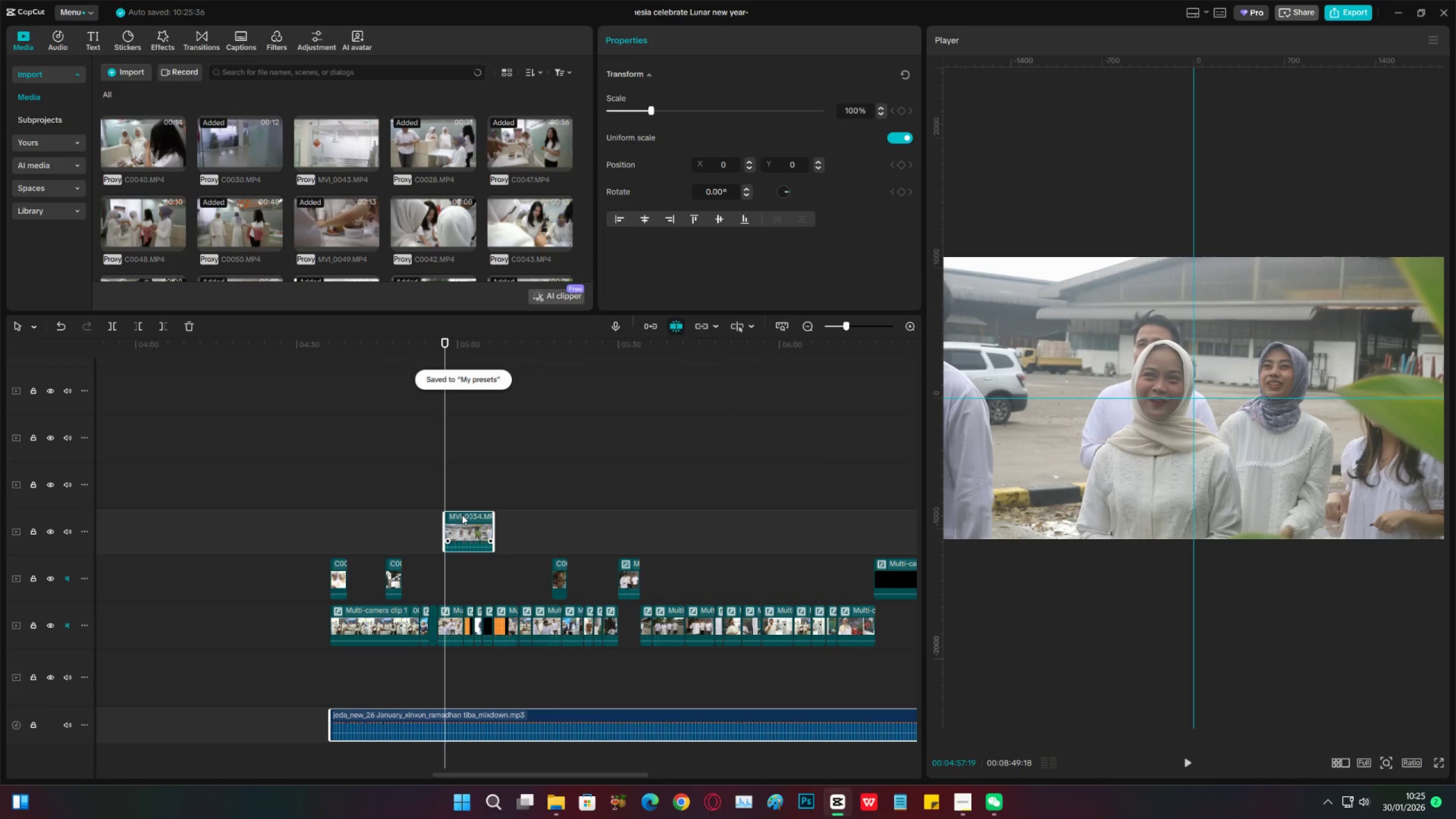 
key(Control+Z)
 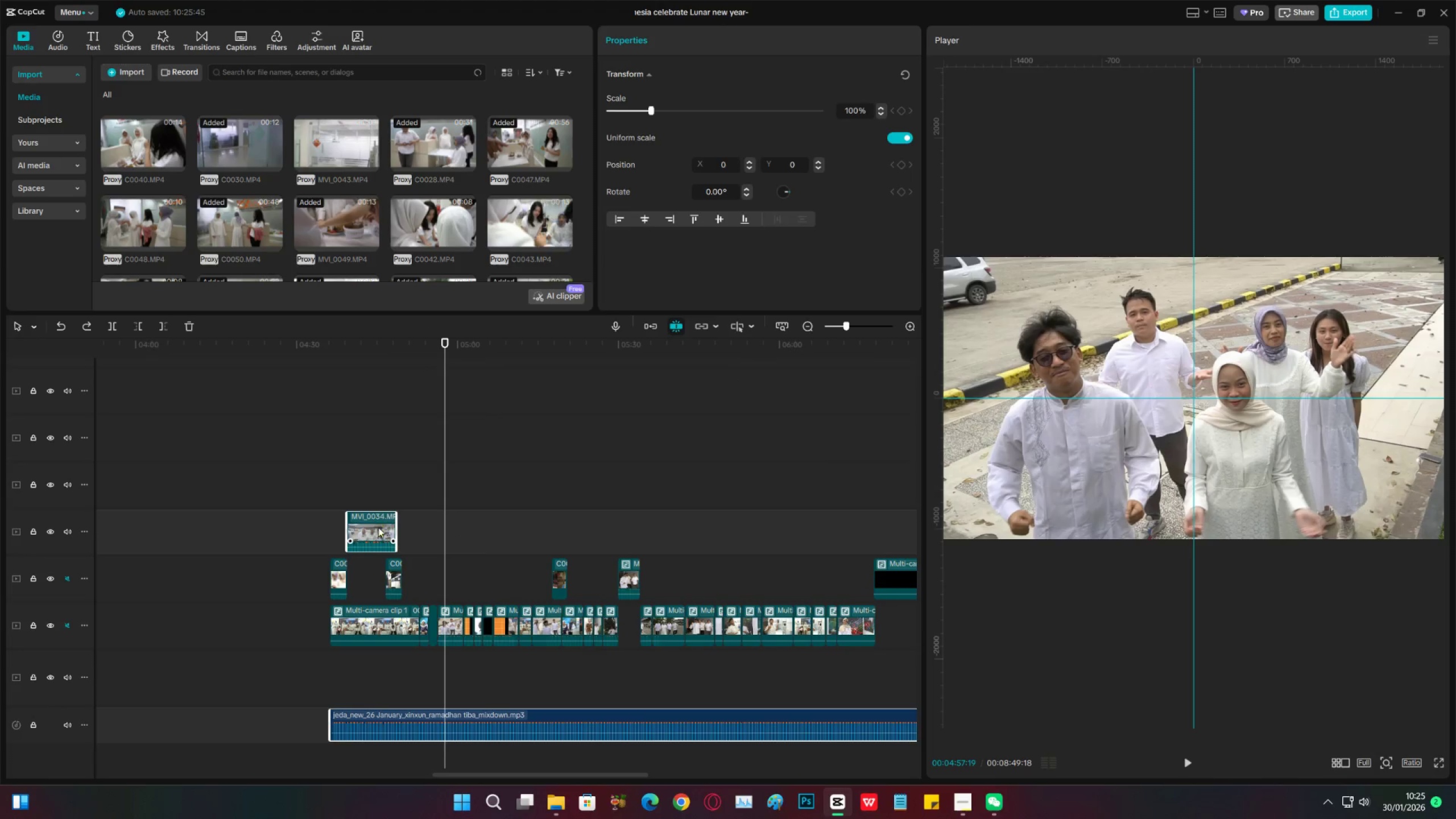 
left_click_drag(start_coordinate=[369, 500], to_coordinate=[369, 506])
 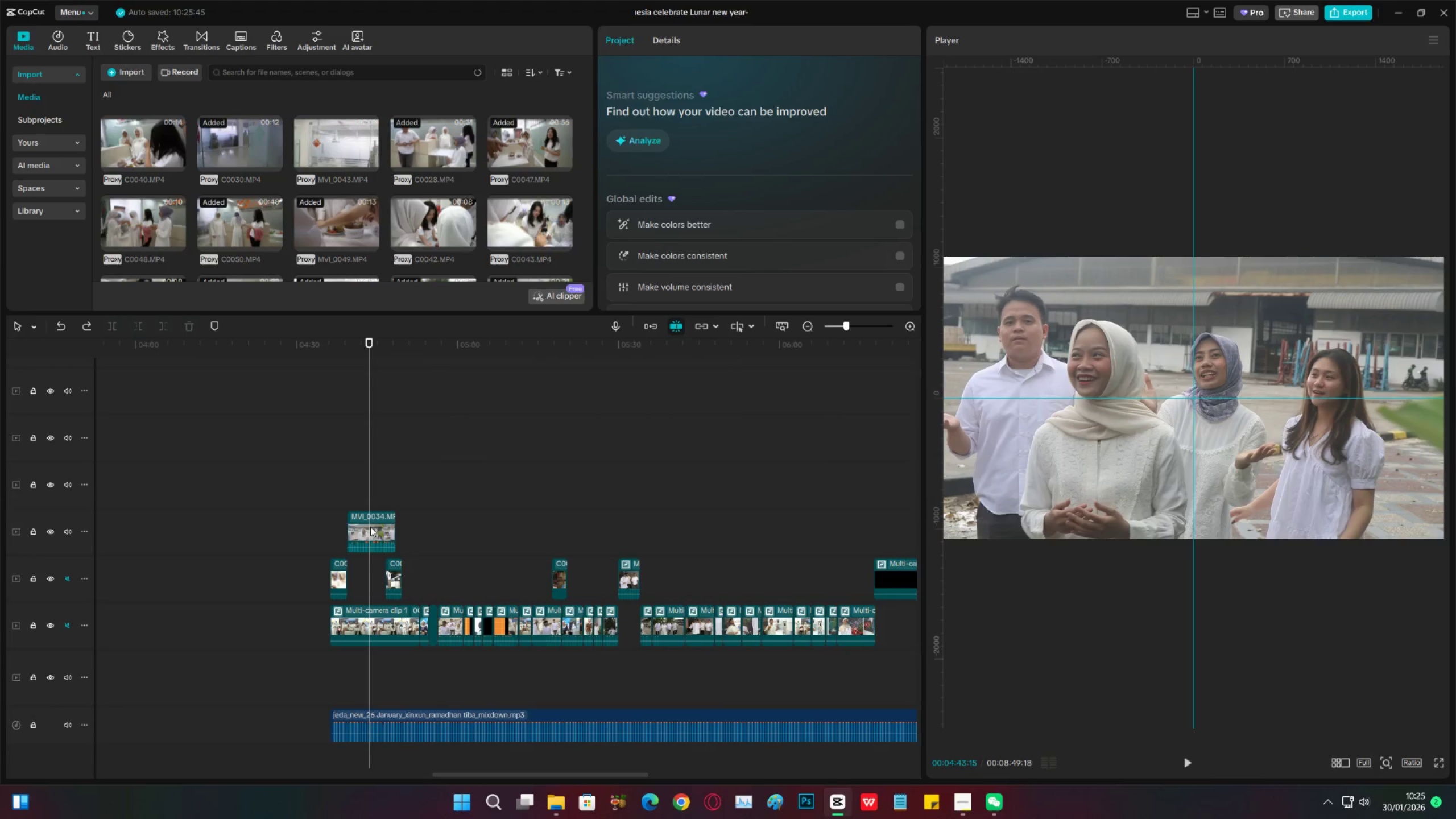 
double_click([370, 527])
 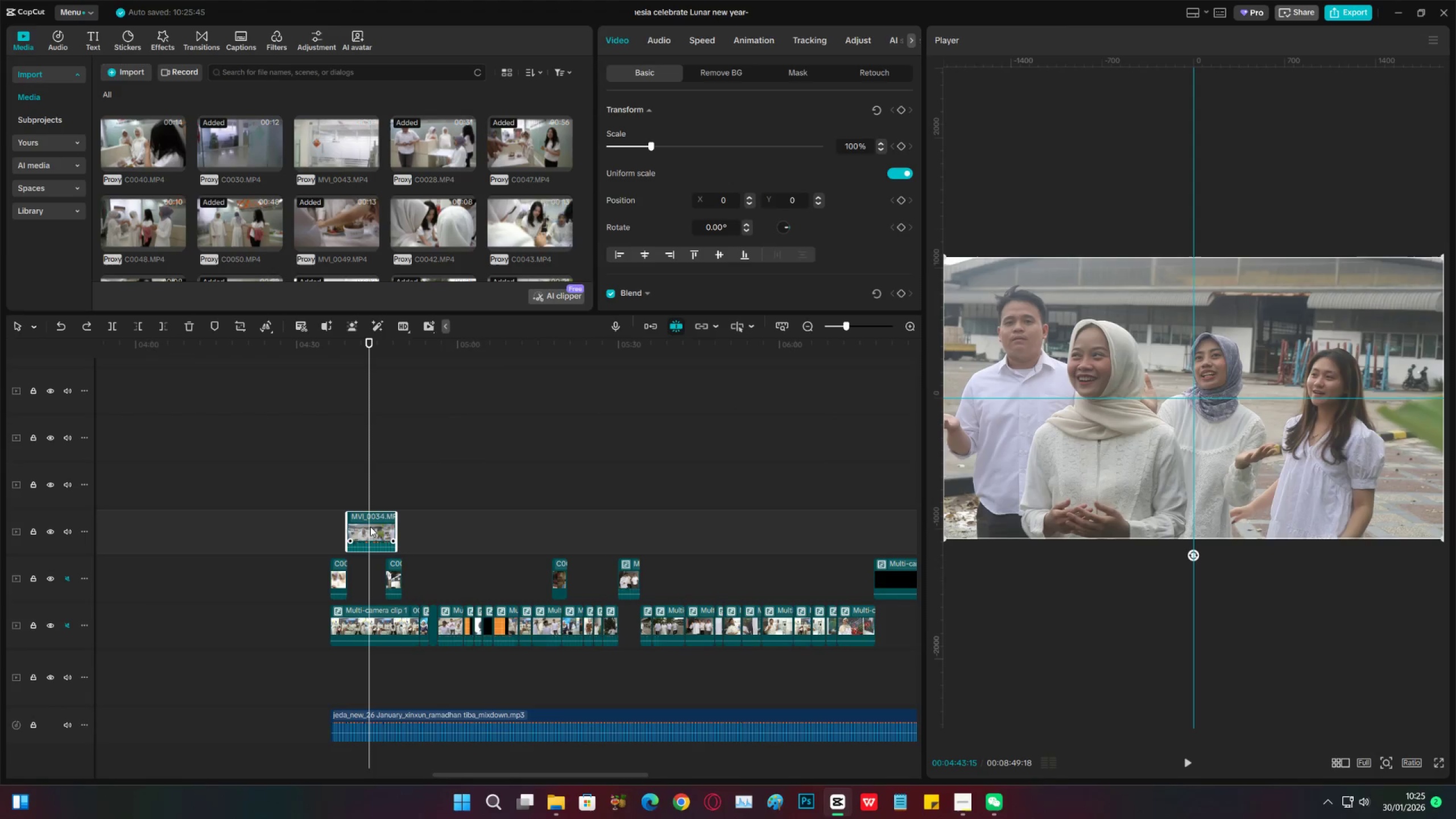 
right_click([370, 527])
 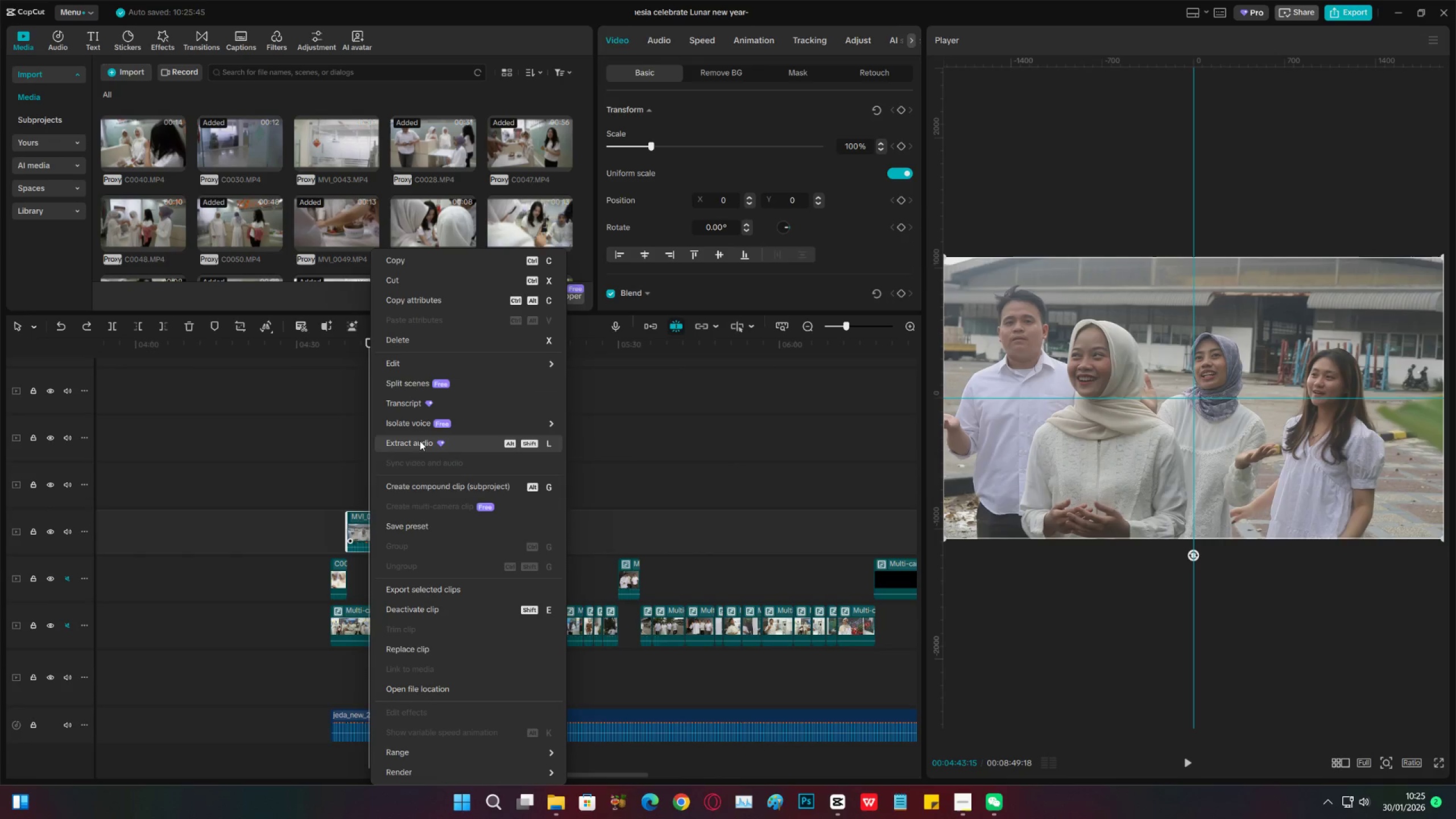 
left_click([358, 715])
 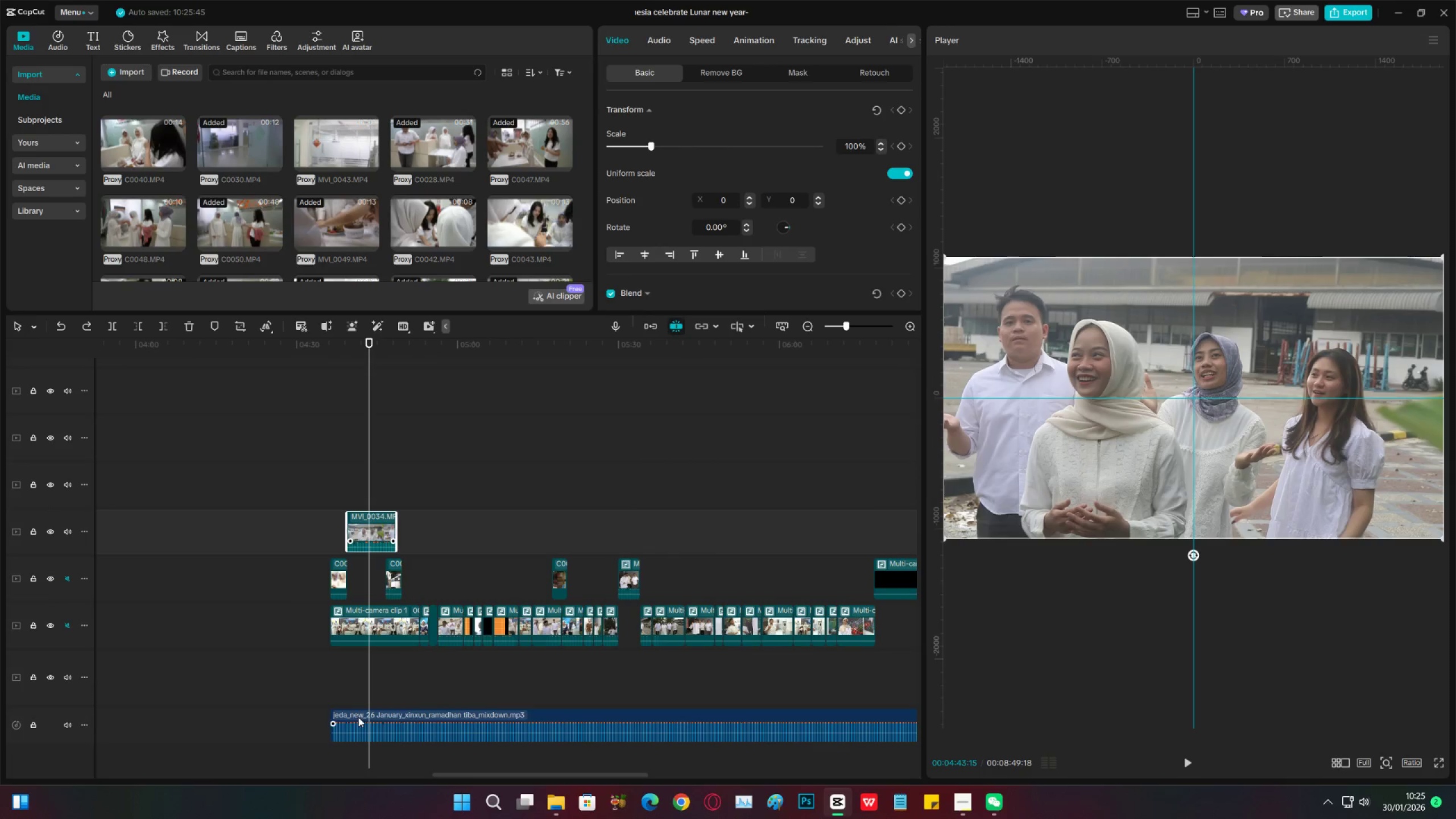 
hold_key(key=ControlLeft, duration=0.82)
left_click([370, 718])
 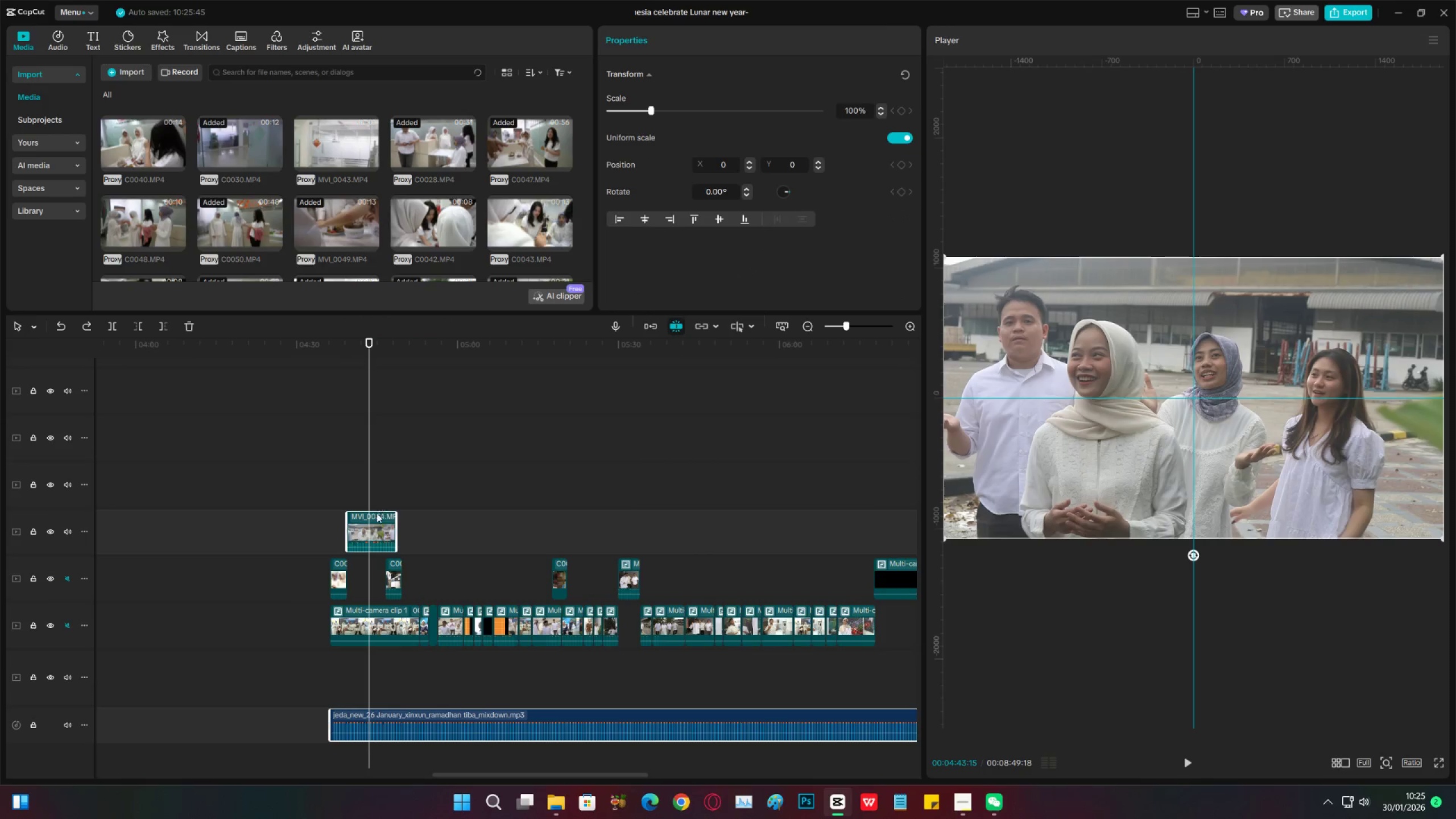 
right_click([377, 531])
 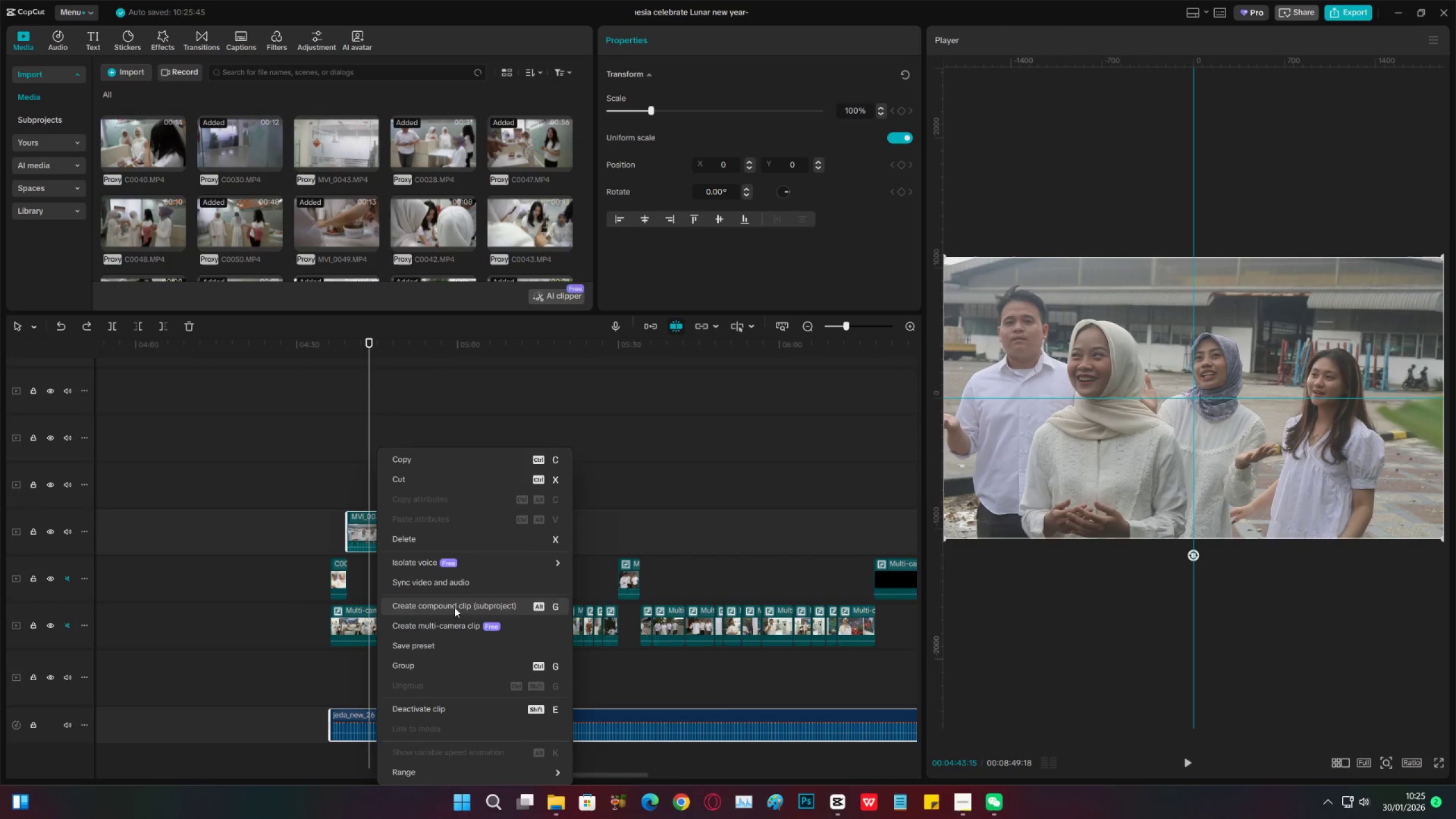 
left_click([454, 582])
 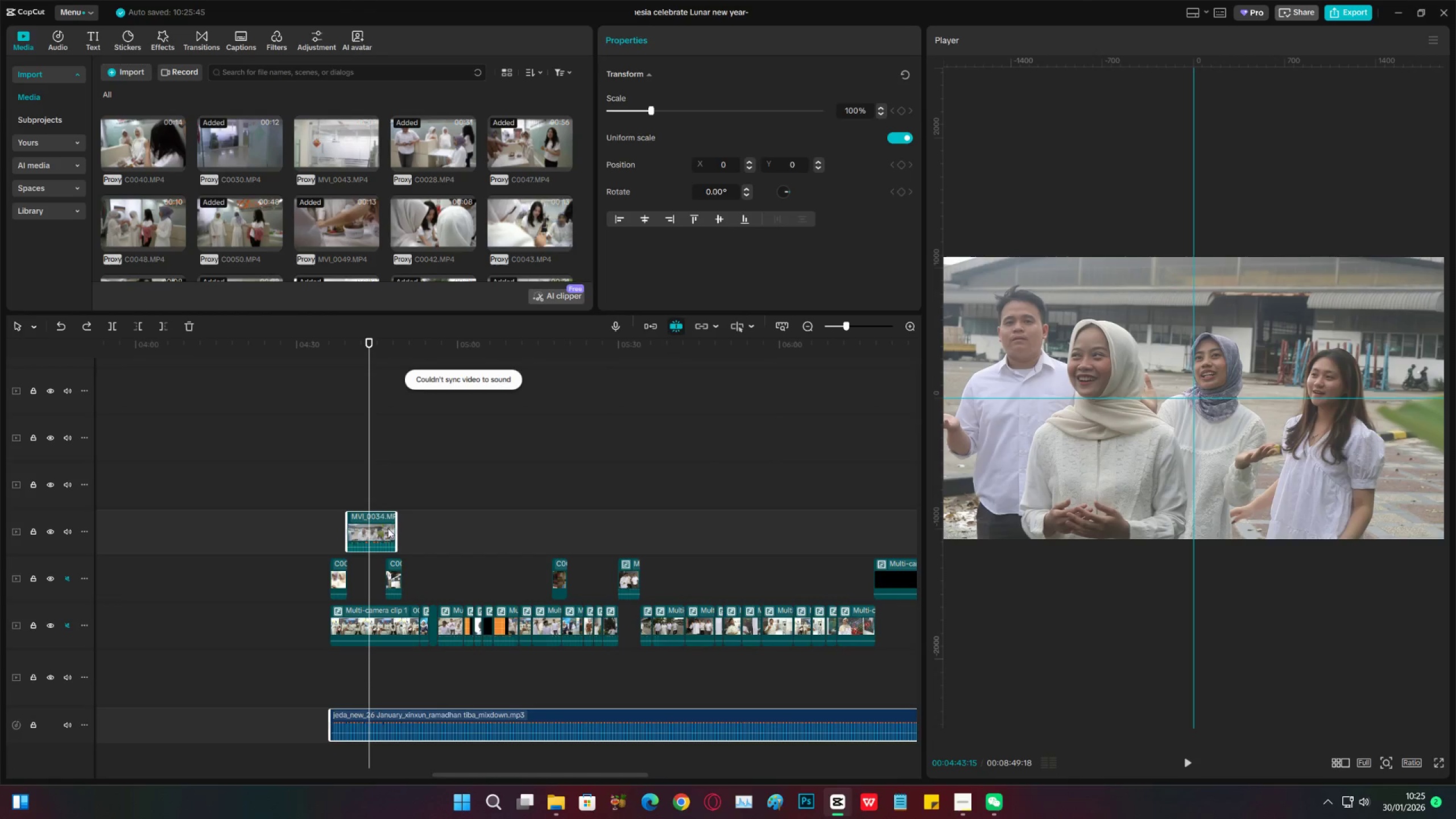 
left_click([349, 505])
 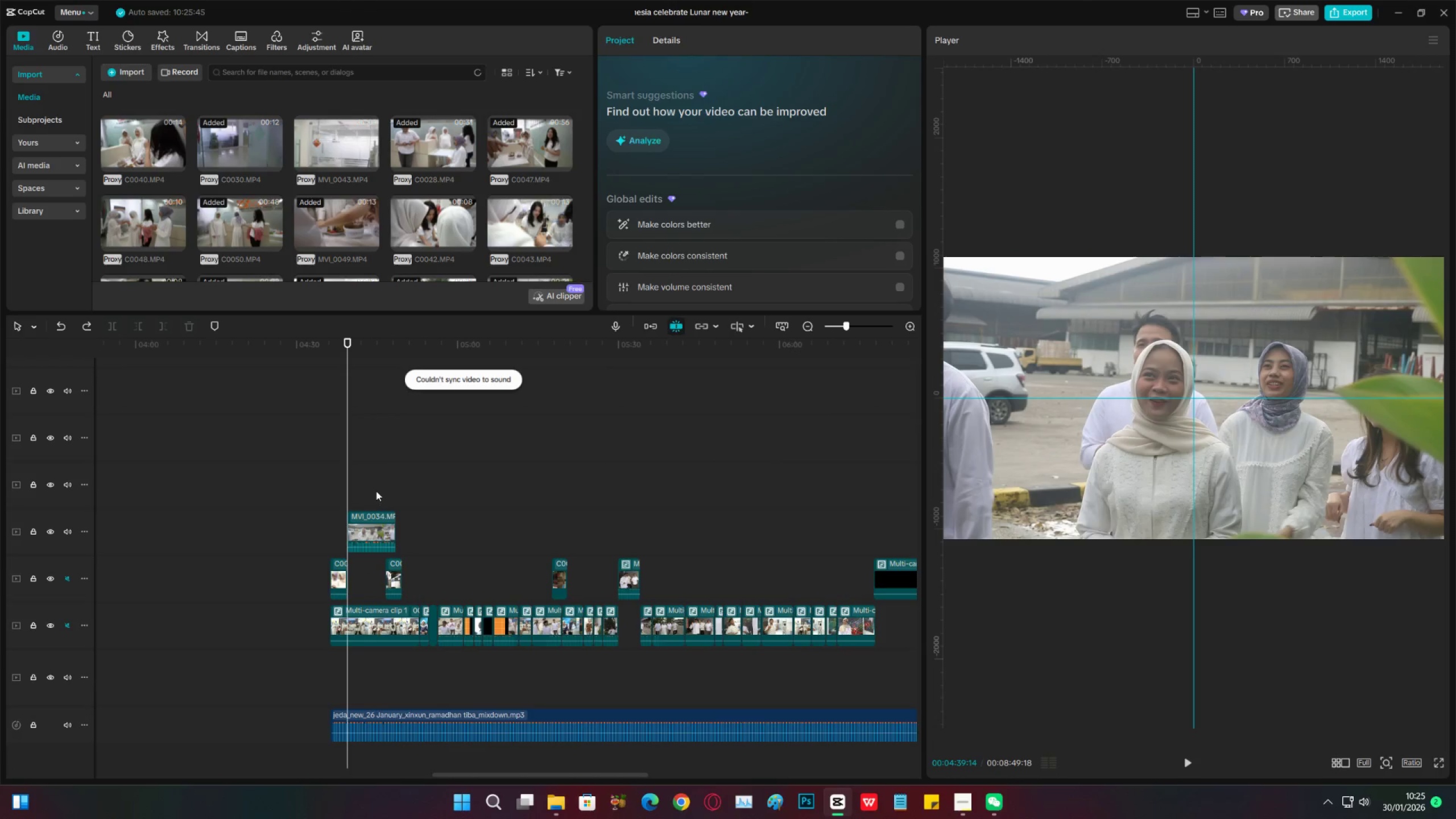 
left_click_drag(start_coordinate=[376, 491], to_coordinate=[375, 498])
 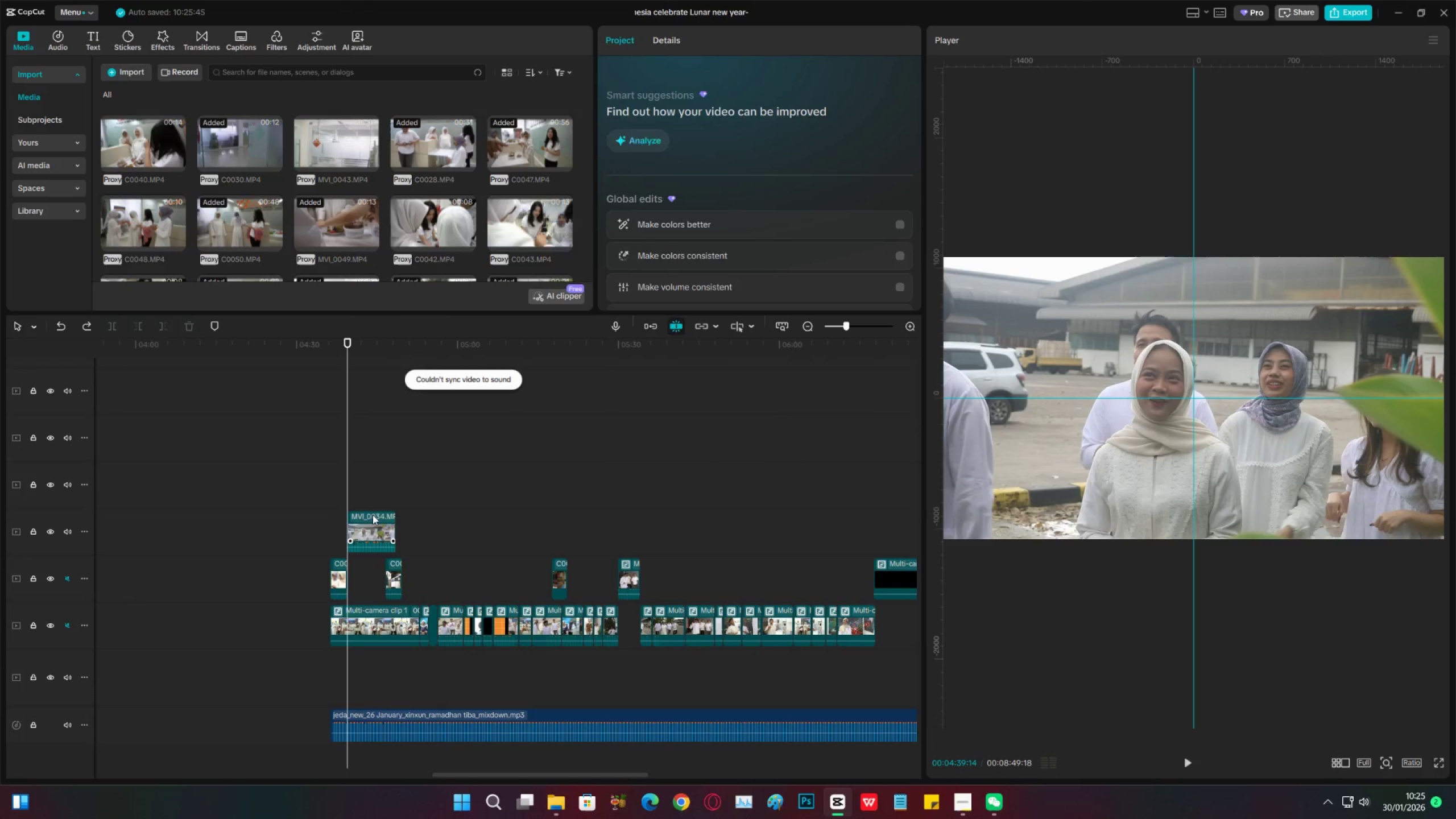 
left_click_drag(start_coordinate=[373, 515], to_coordinate=[482, 522])
 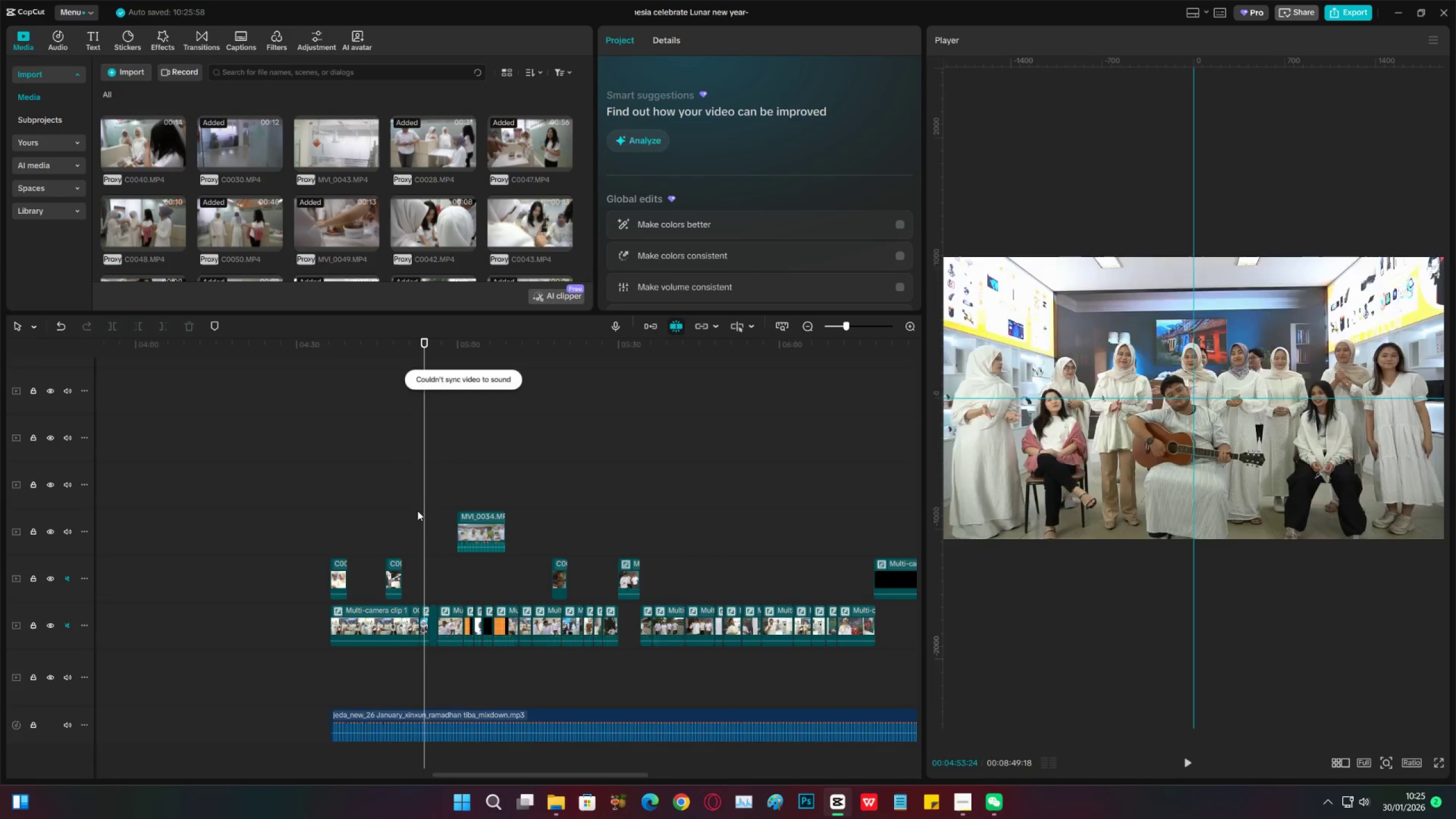 
double_click([417, 511])
 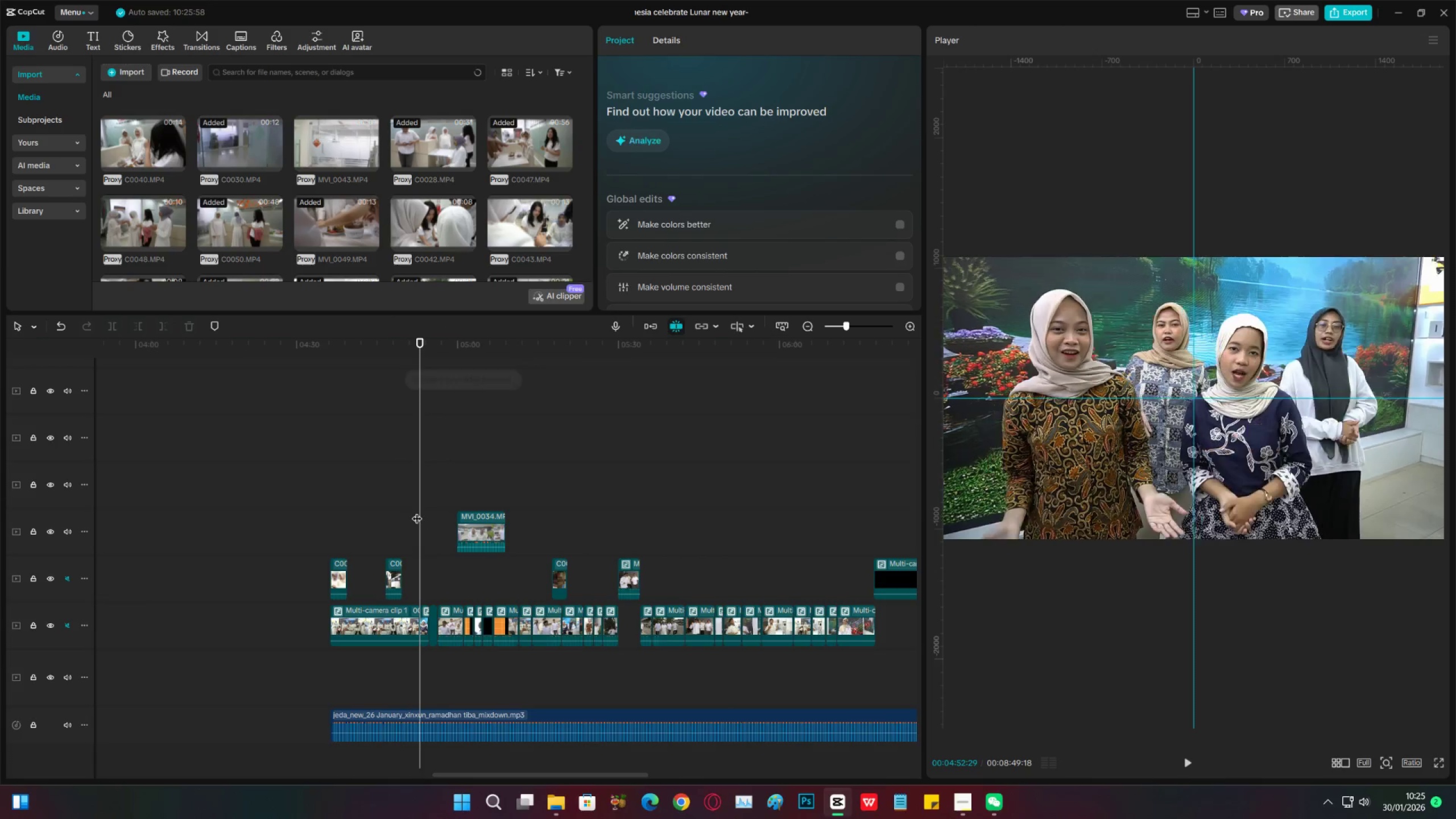 
key(Space)
 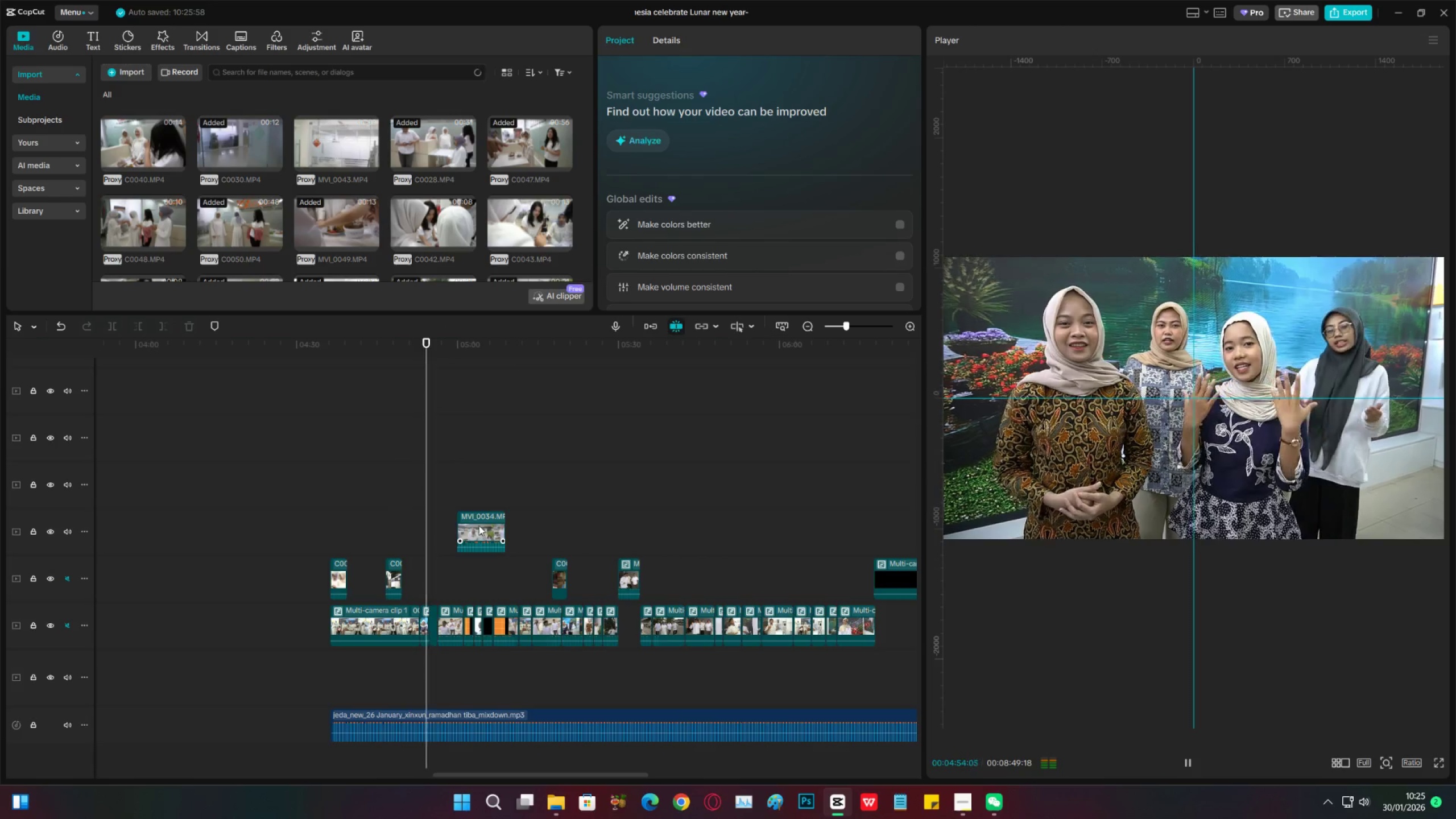 
left_click_drag(start_coordinate=[477, 524], to_coordinate=[466, 569])
 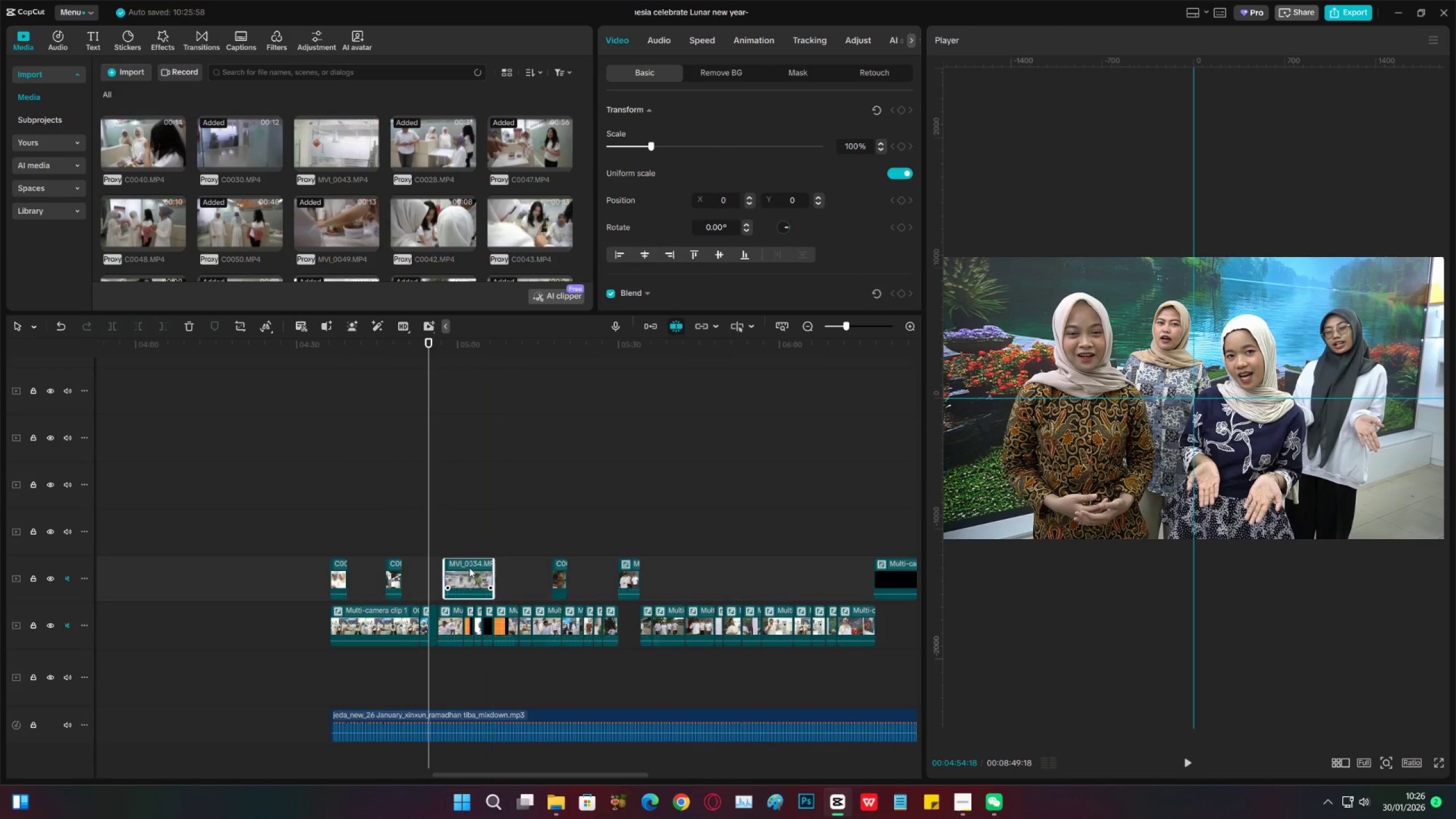 
key(Space)
 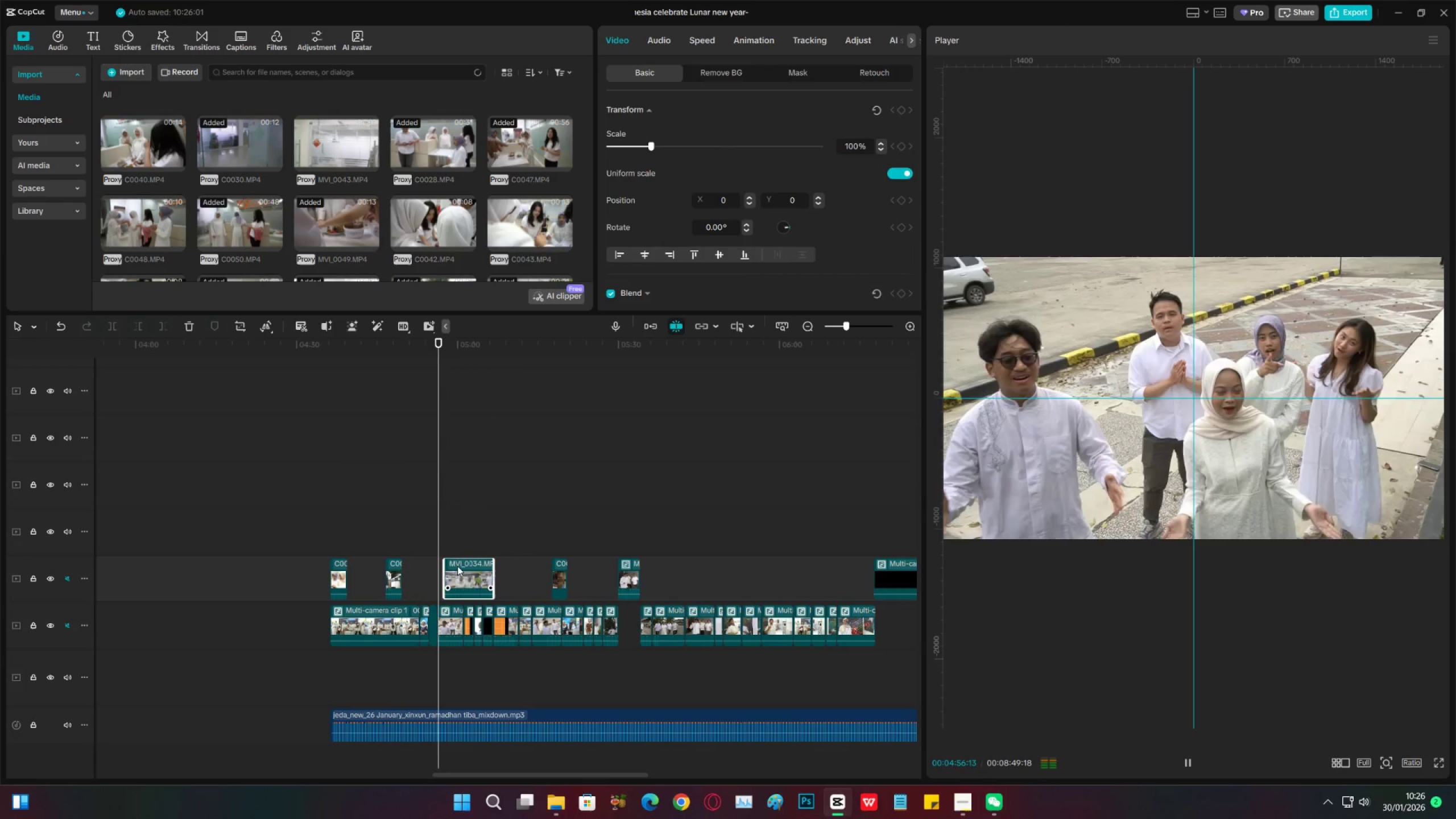 
left_click_drag(start_coordinate=[460, 578], to_coordinate=[469, 578])
 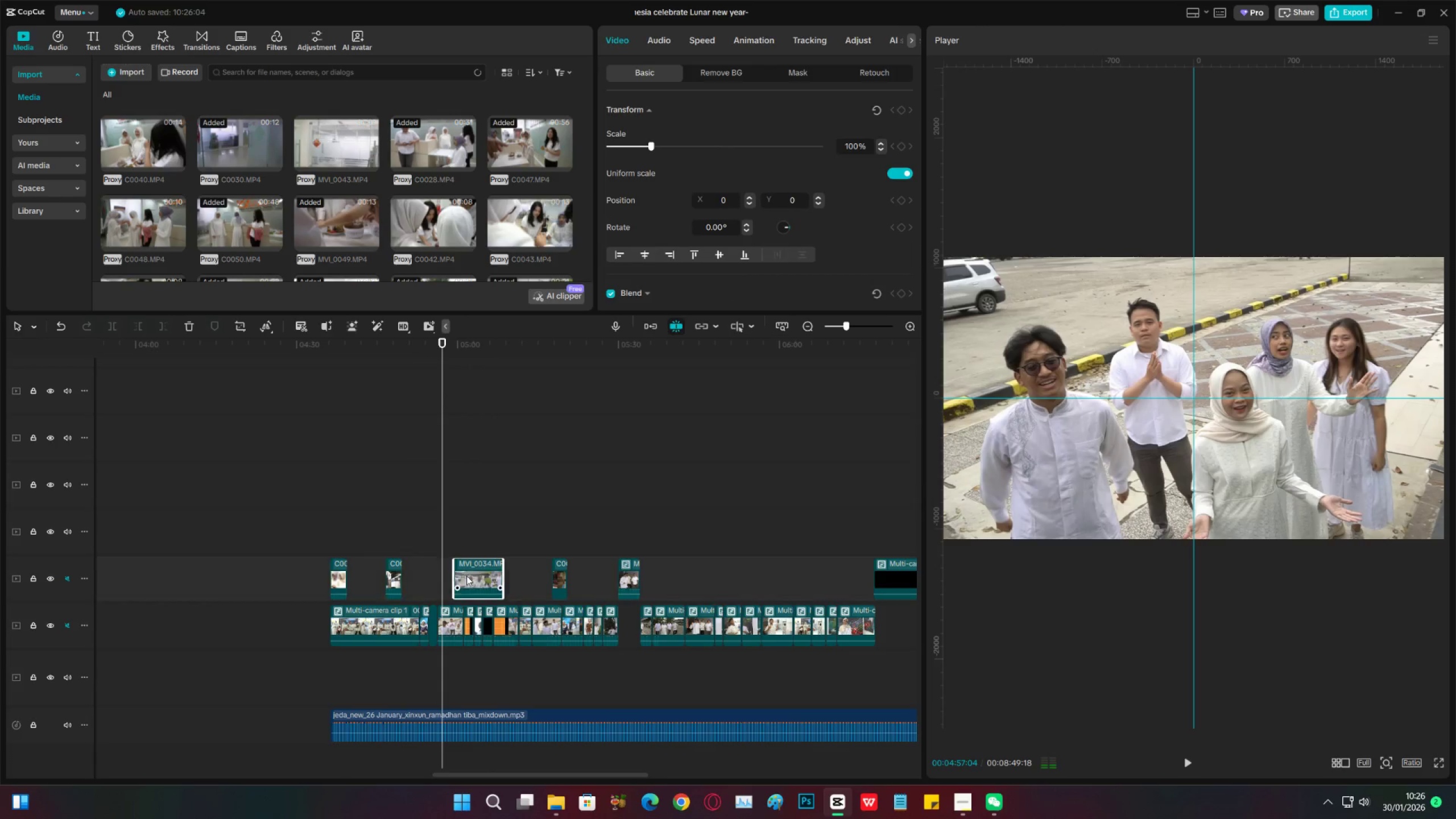 
left_click_drag(start_coordinate=[466, 576], to_coordinate=[446, 531])
 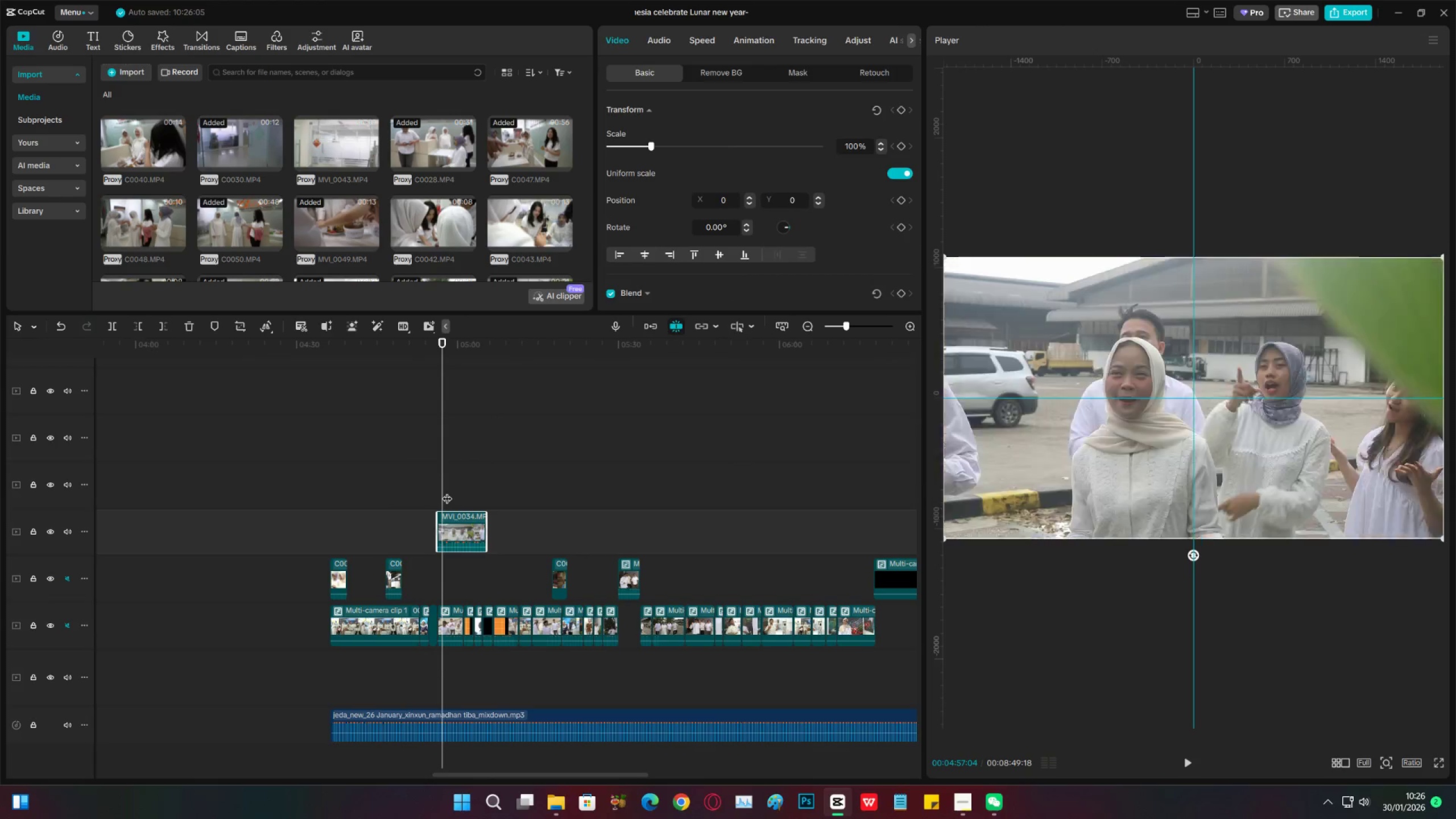 
left_click([447, 491])
 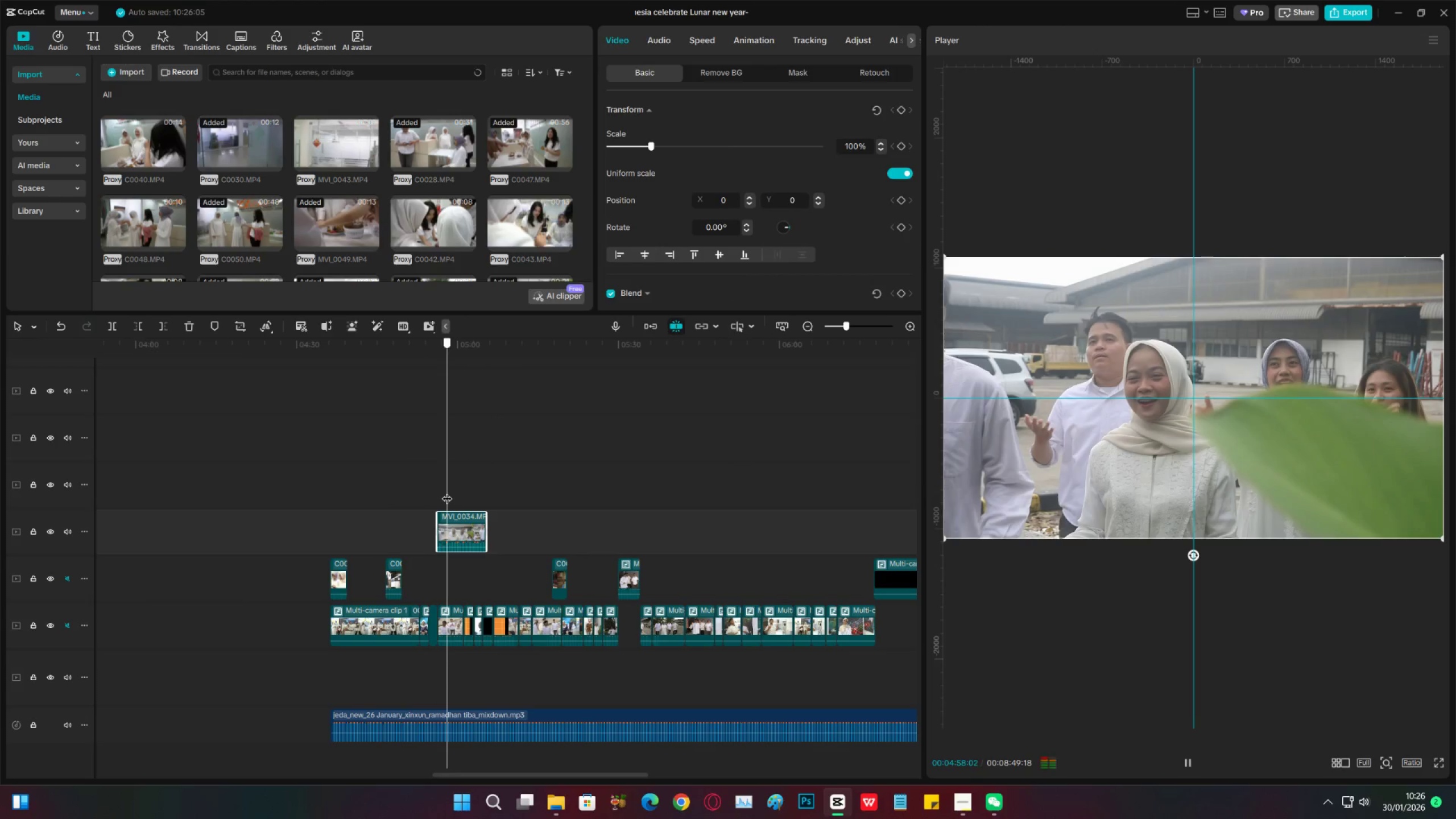 
key(Space)
 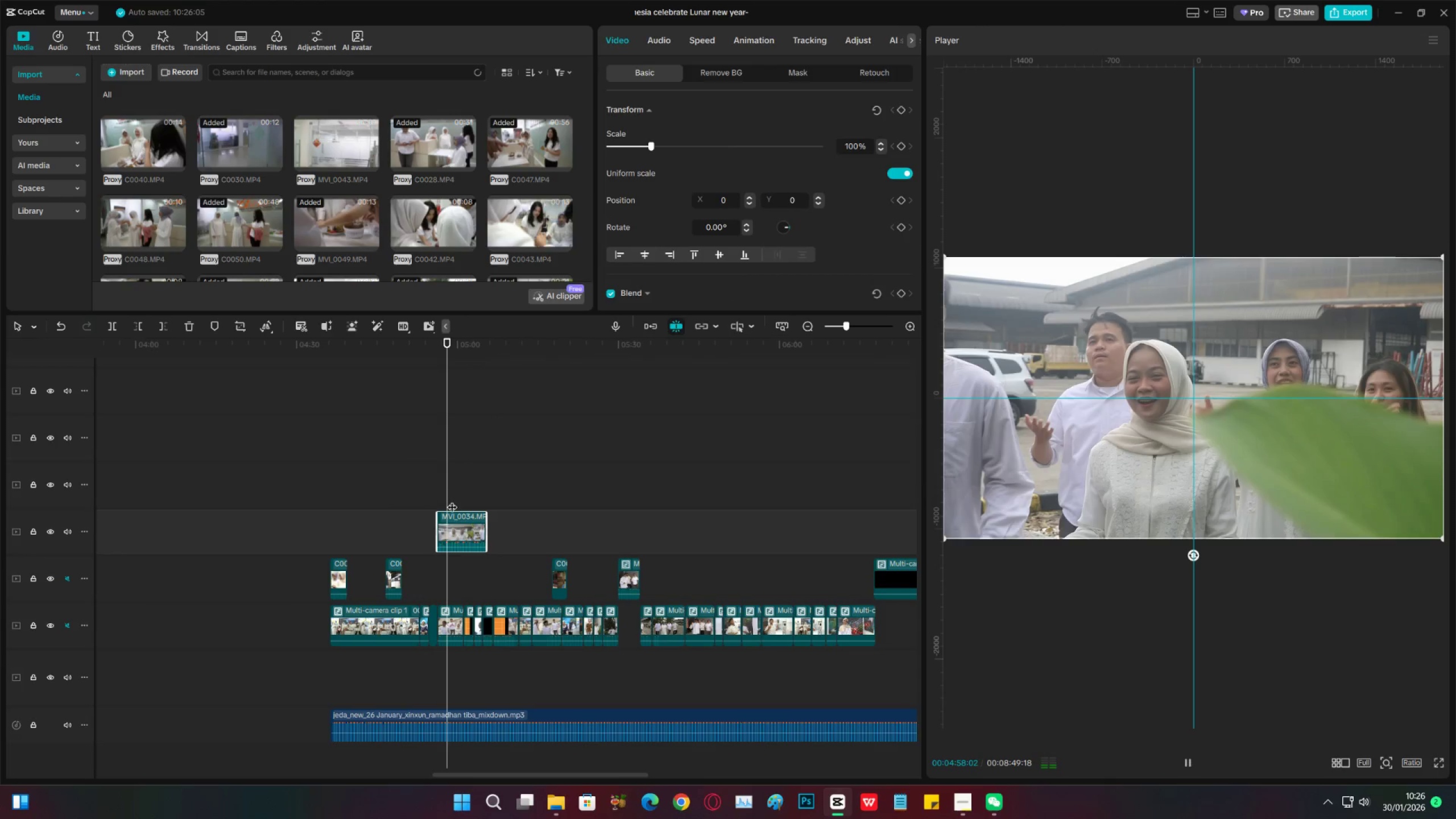 
key(Space)
 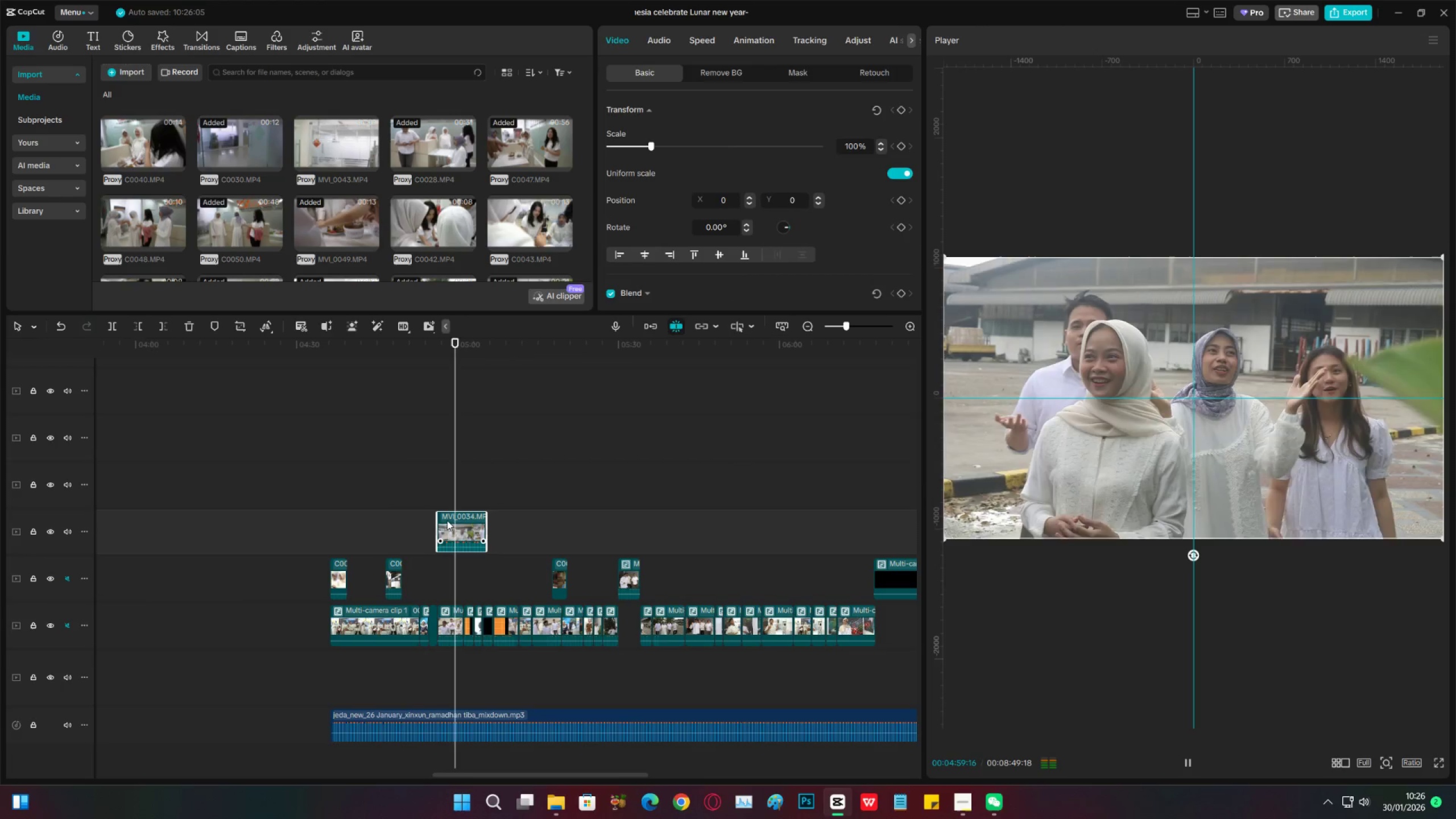 
key(Space)
 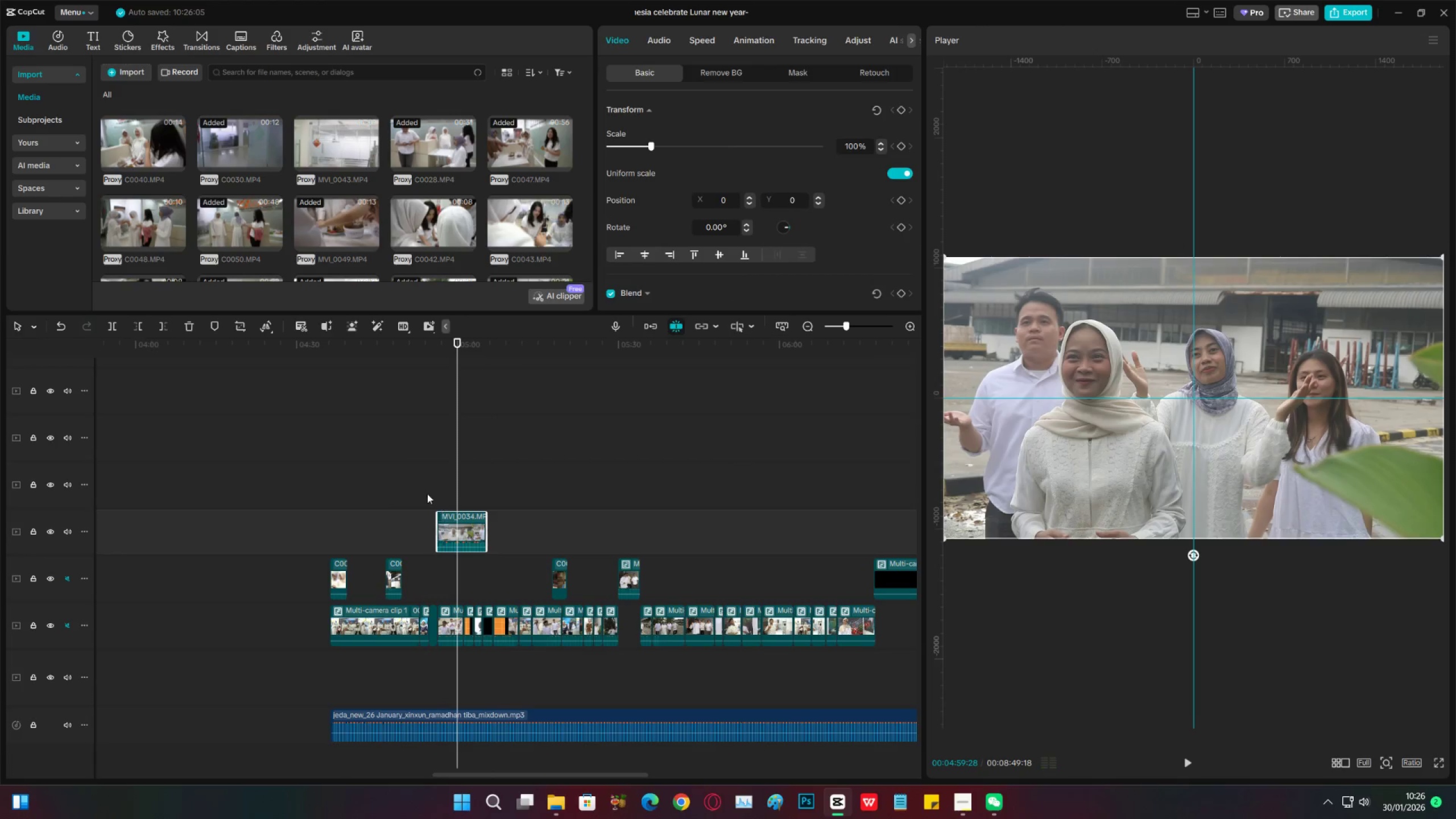 
left_click([427, 494])
 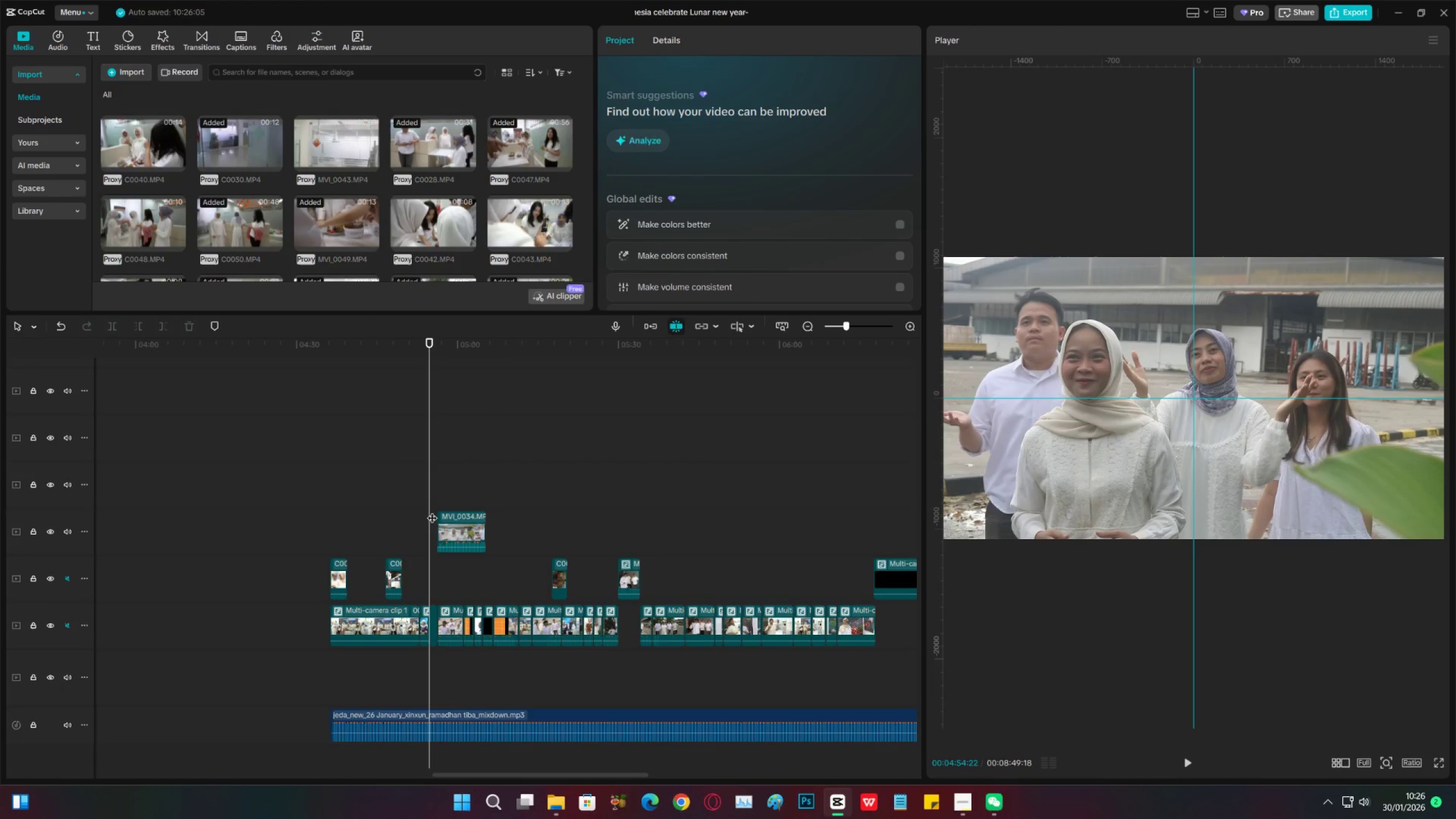 
key(Space)
 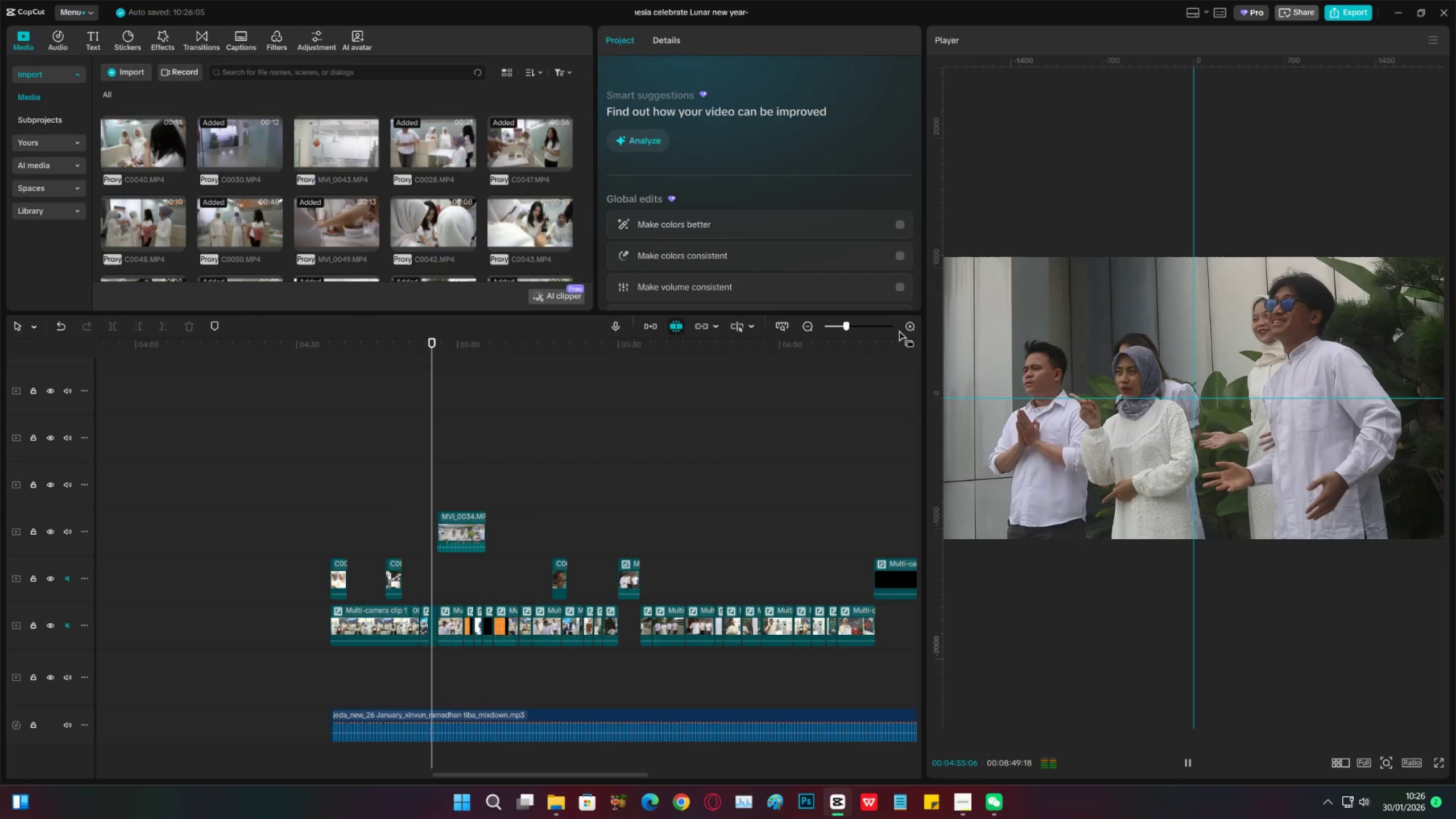 
key(Space)
 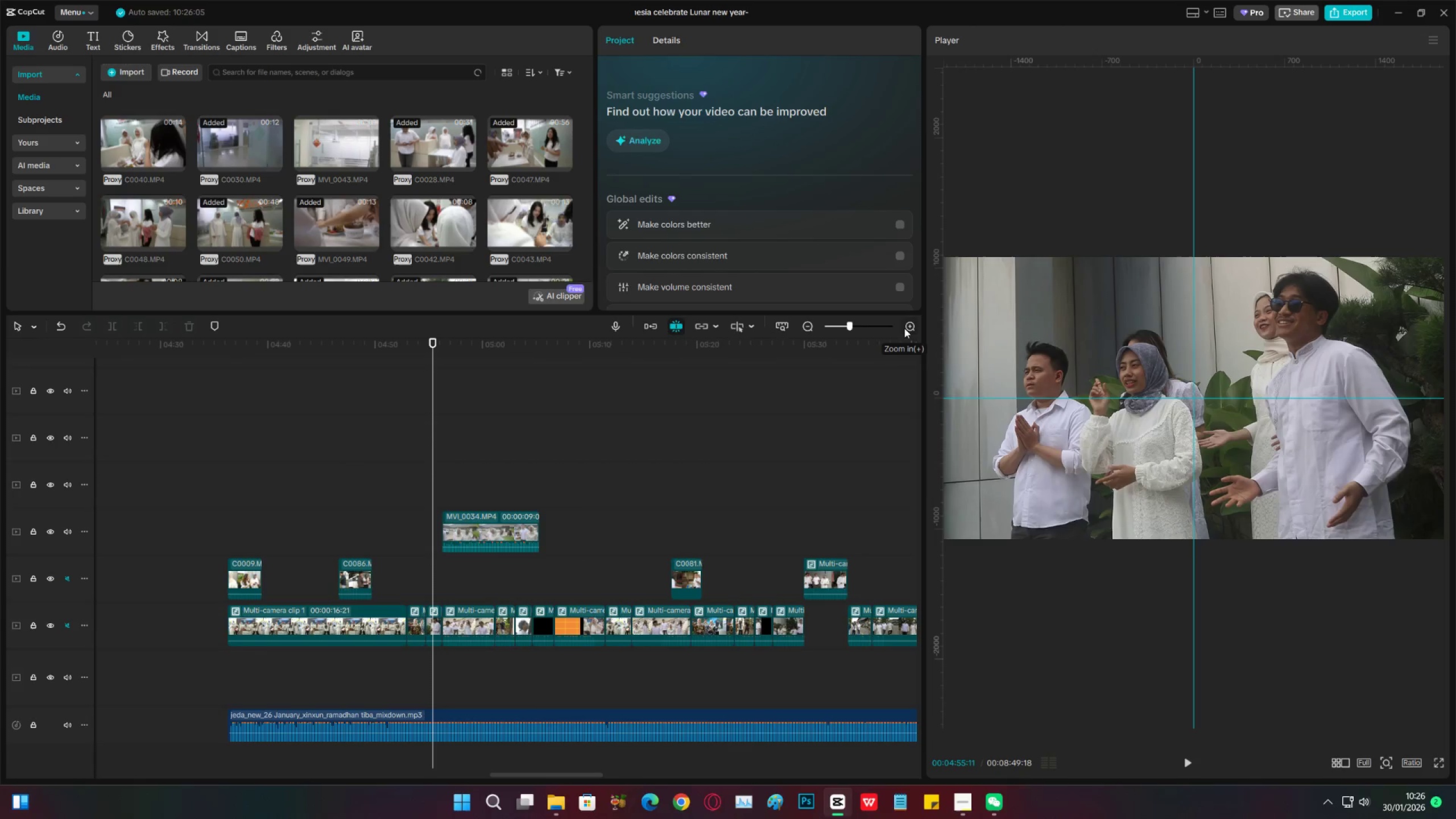 
double_click([904, 328])
 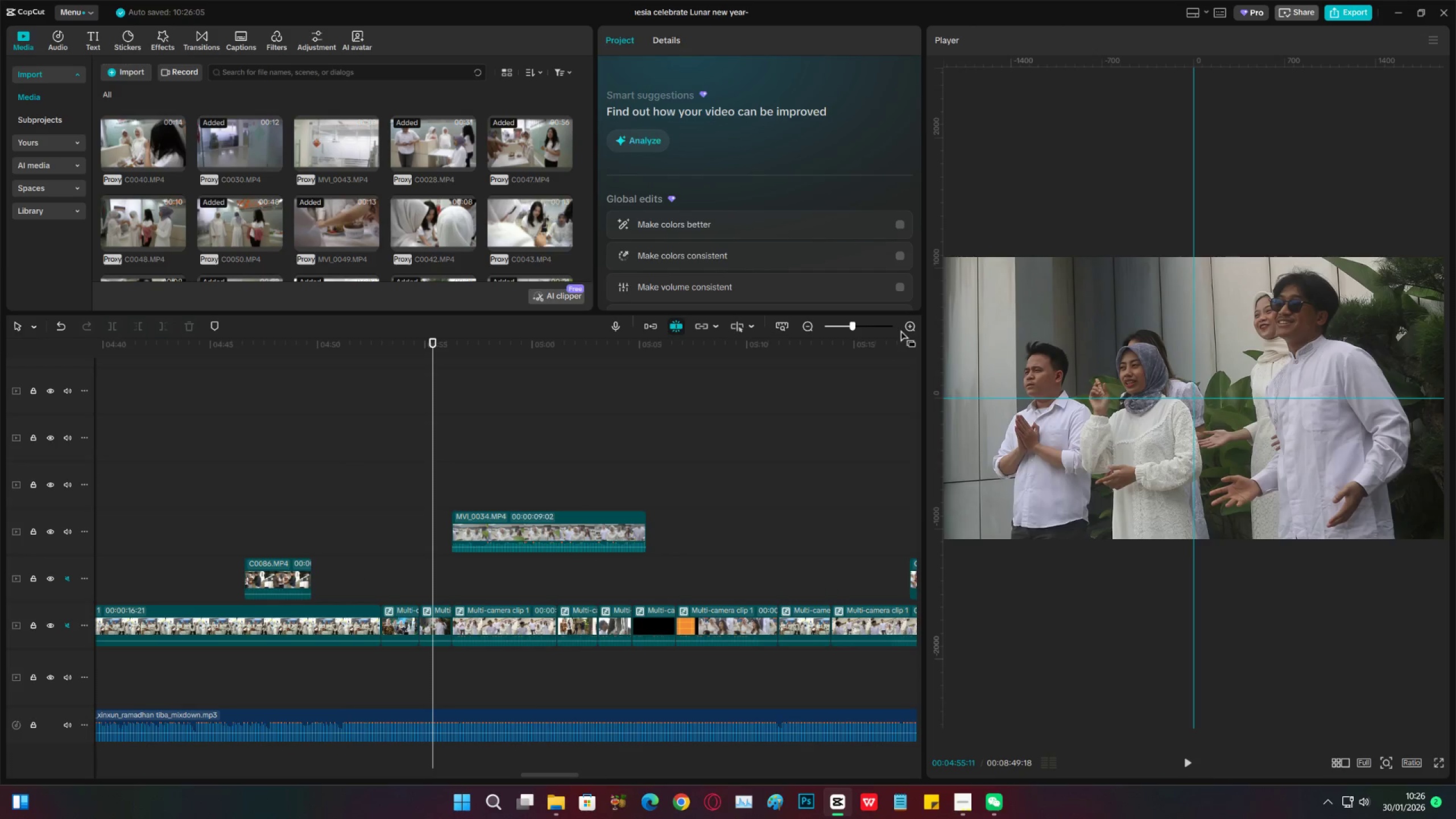 
left_click([400, 491])
 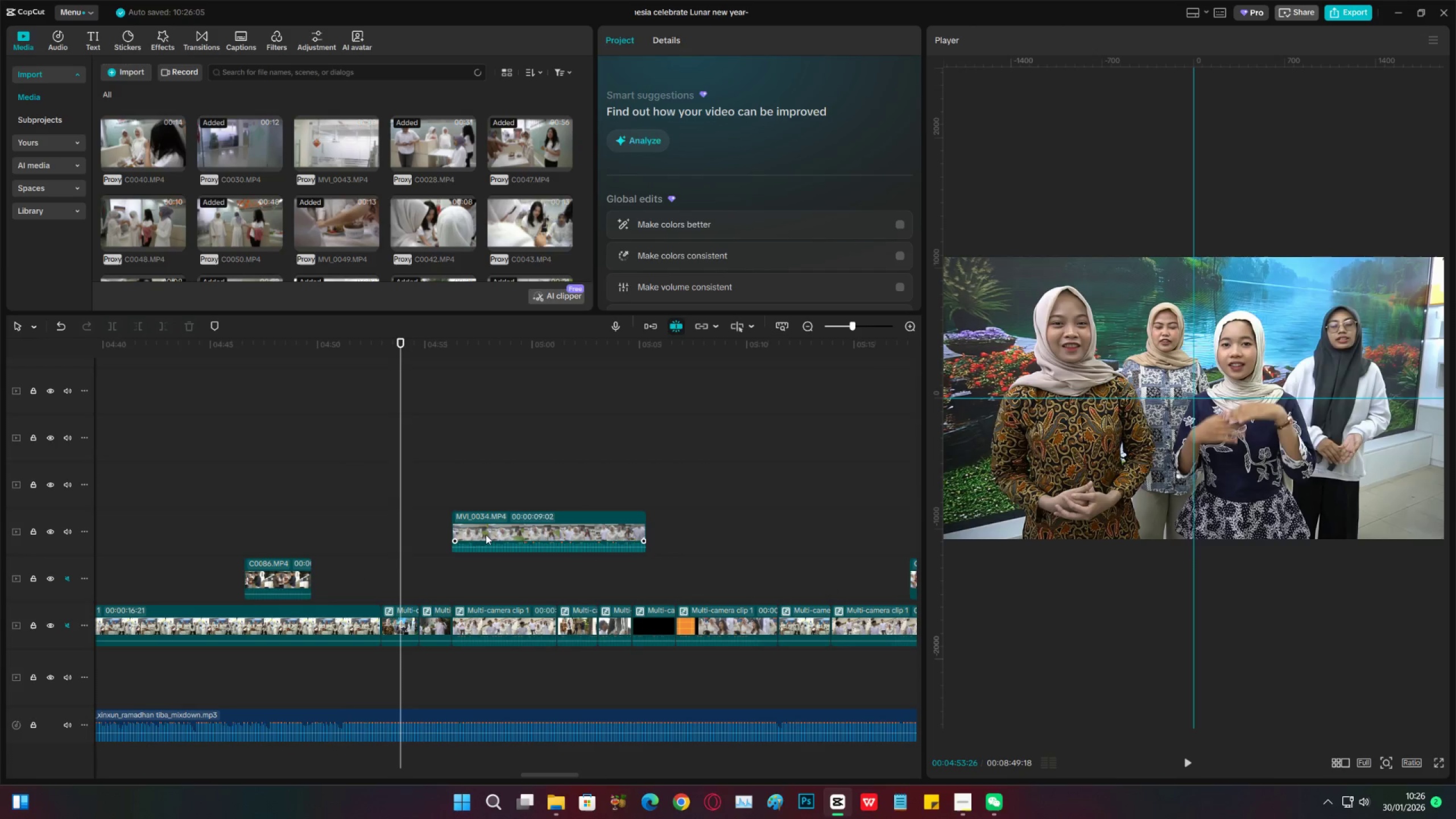 
key(Space)
 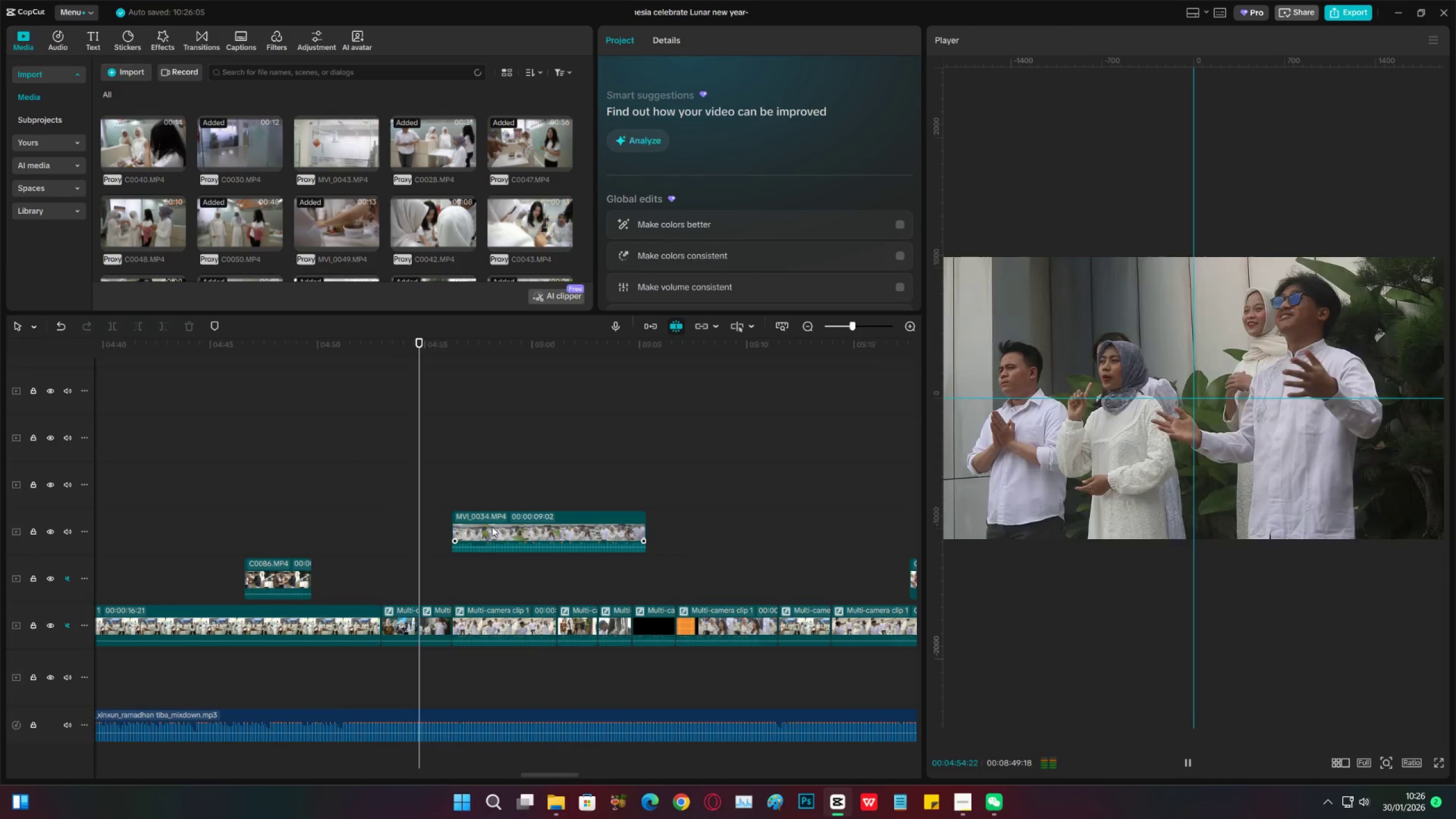 
key(Space)
 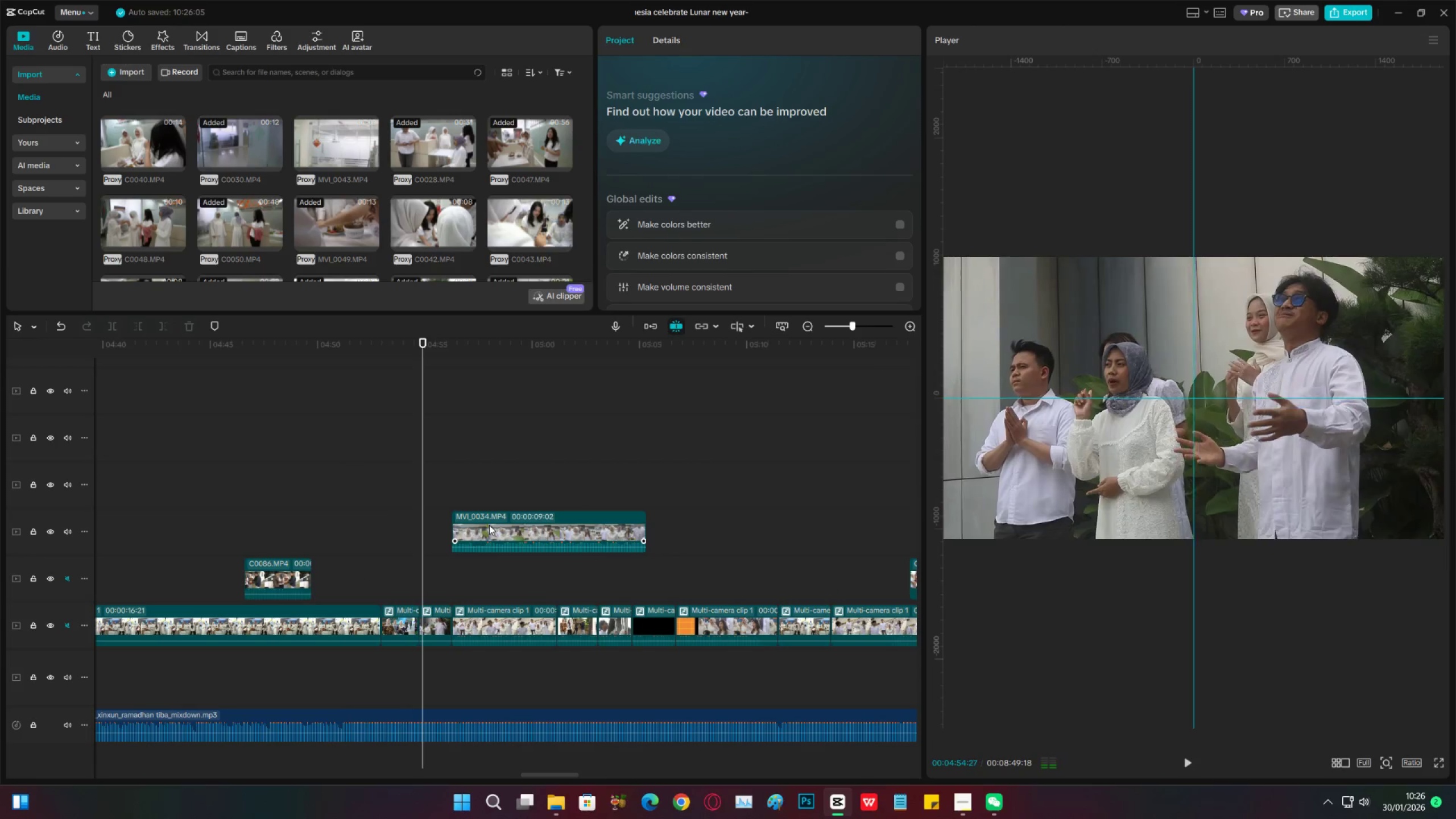 
key(Space)
 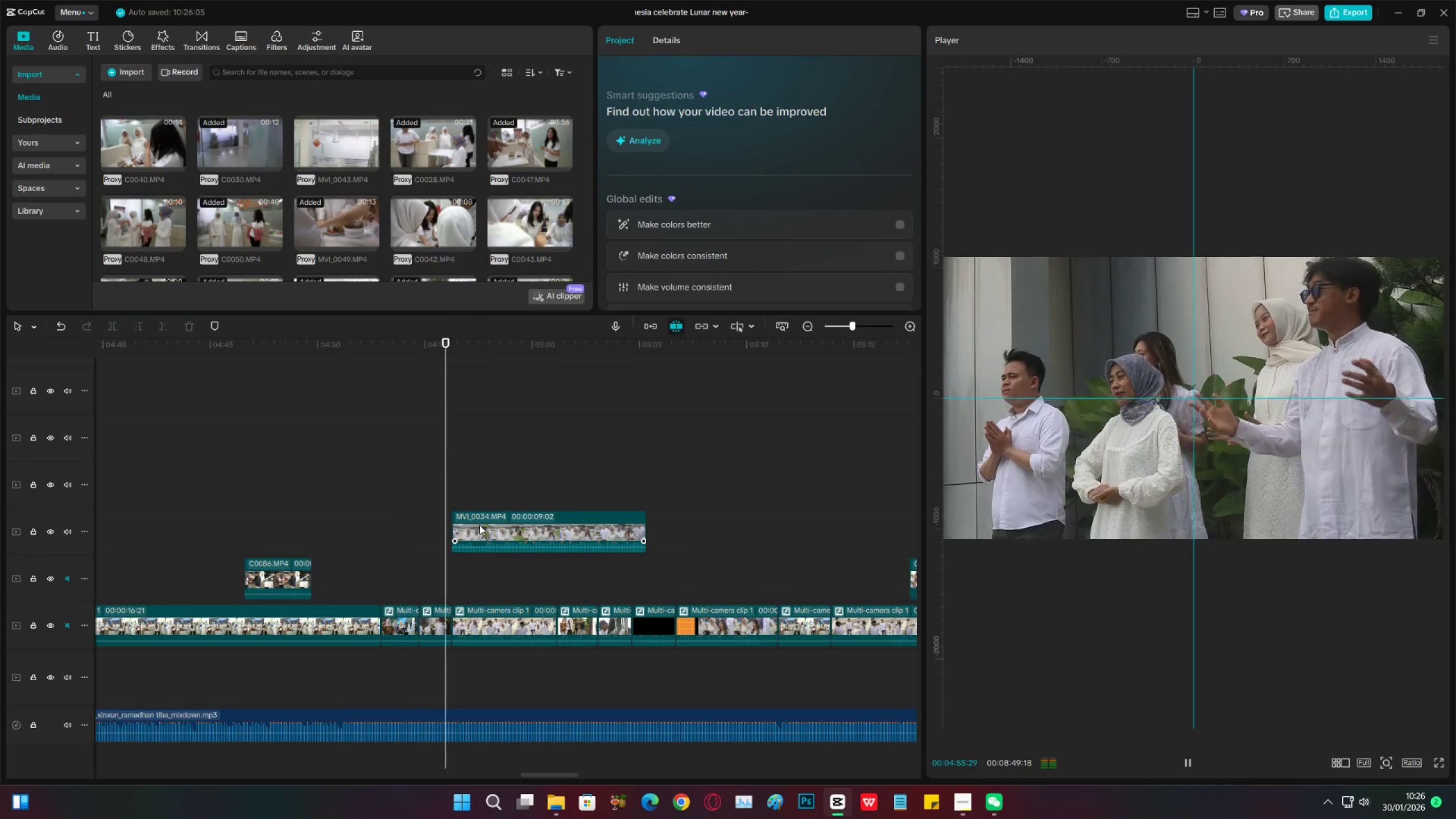 
key(Space)
 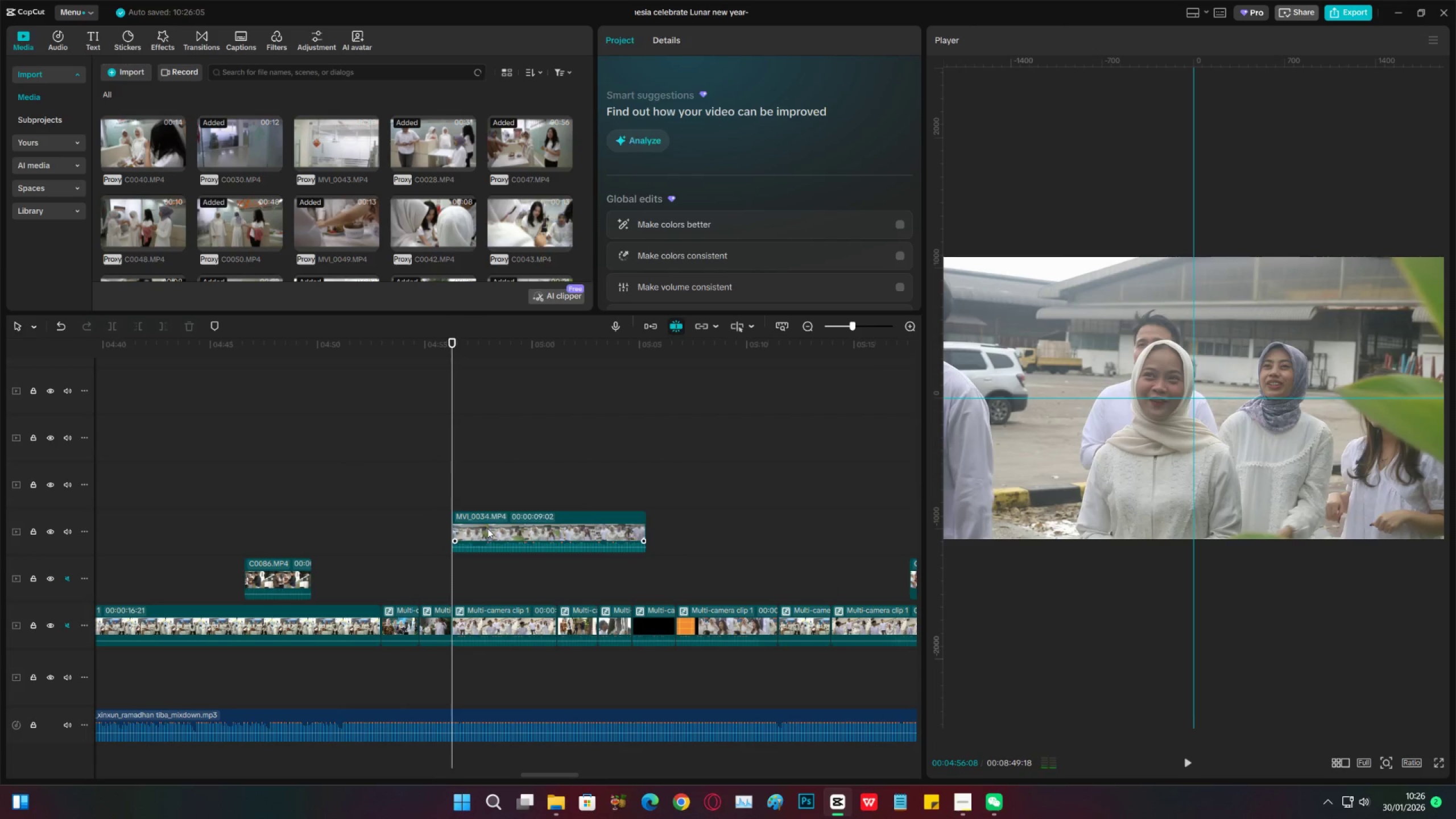 
left_click_drag(start_coordinate=[489, 528], to_coordinate=[507, 531])
 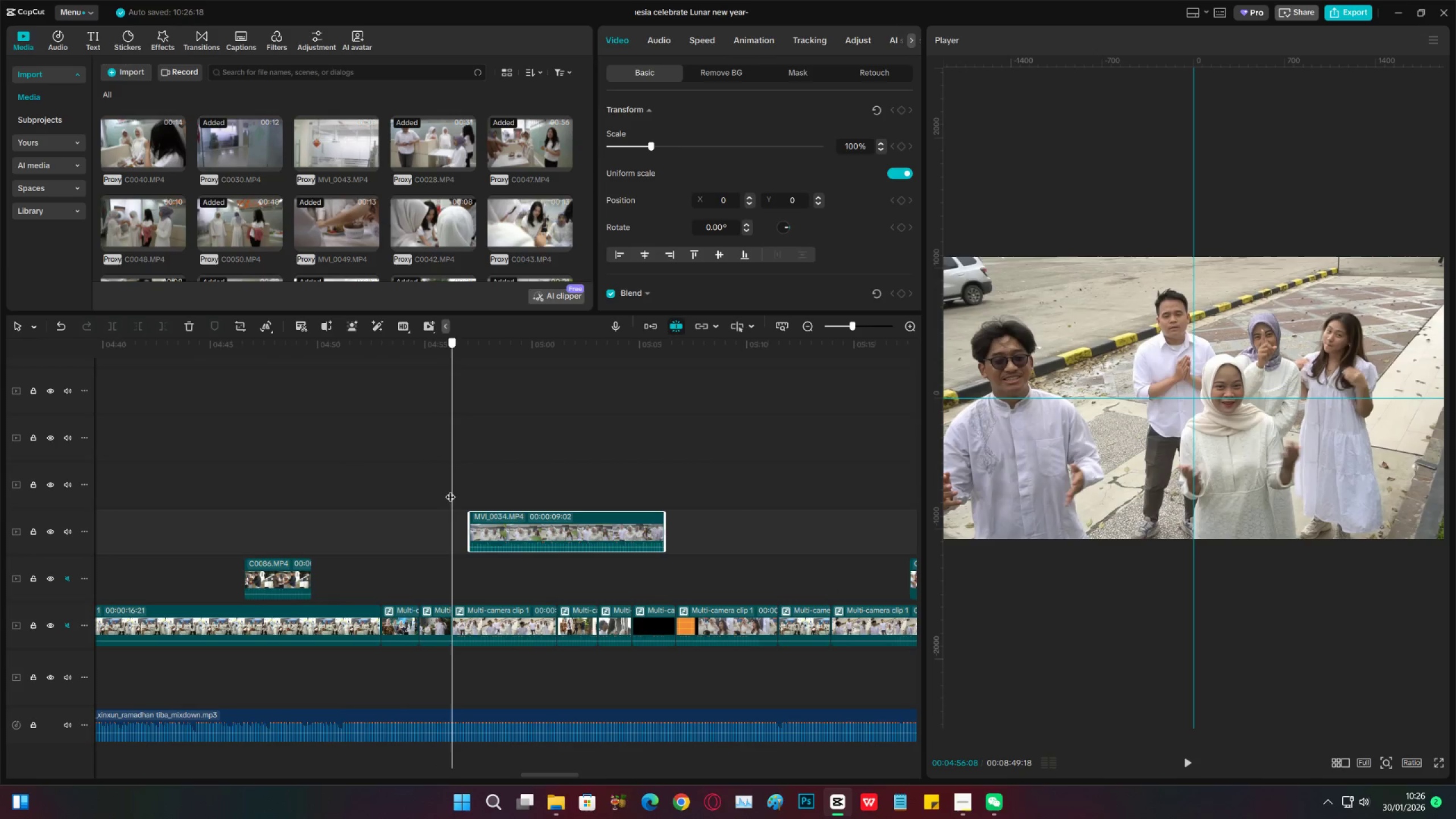 
double_click([436, 486])
 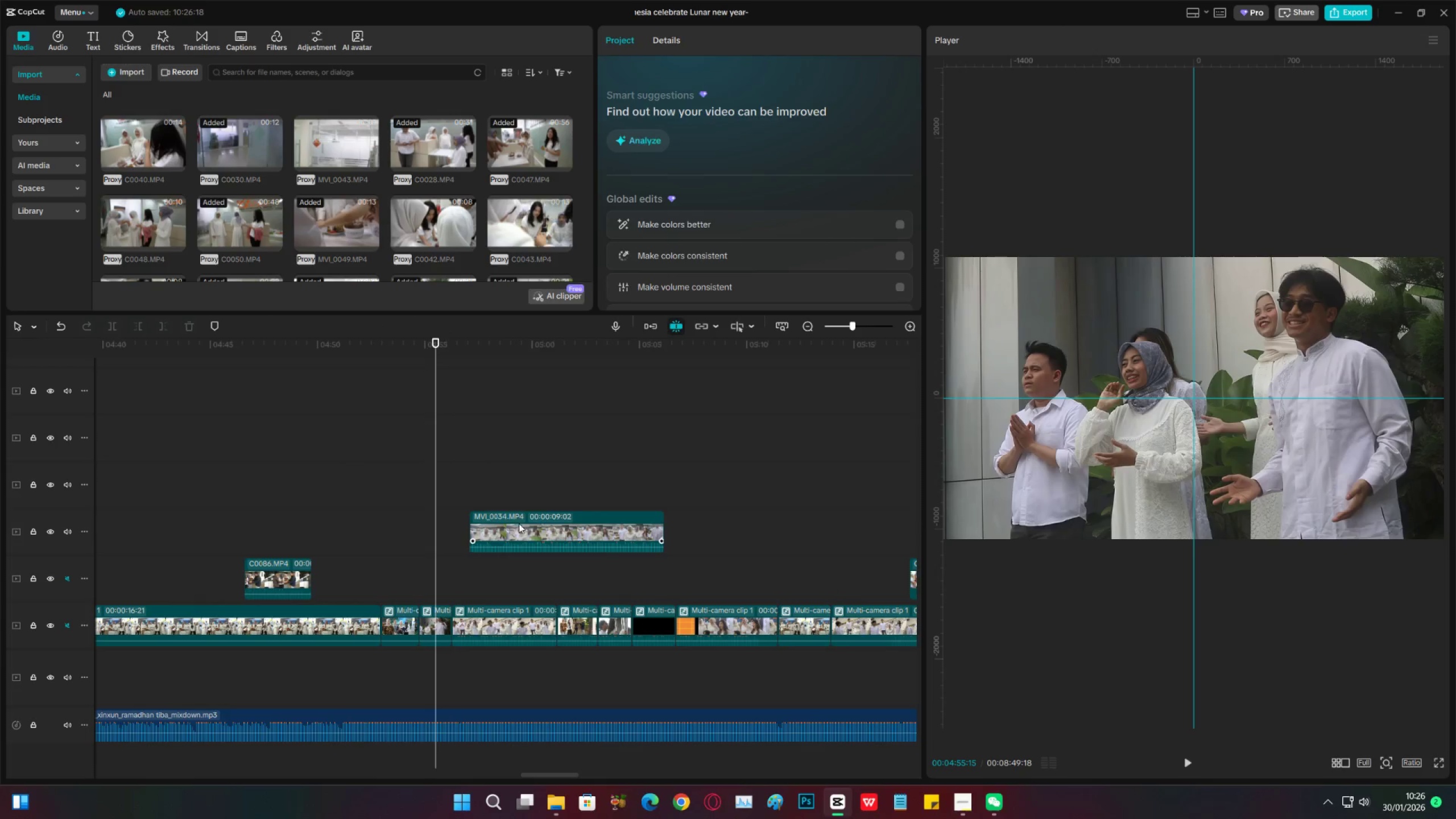 
left_click_drag(start_coordinate=[520, 526], to_coordinate=[481, 524])
 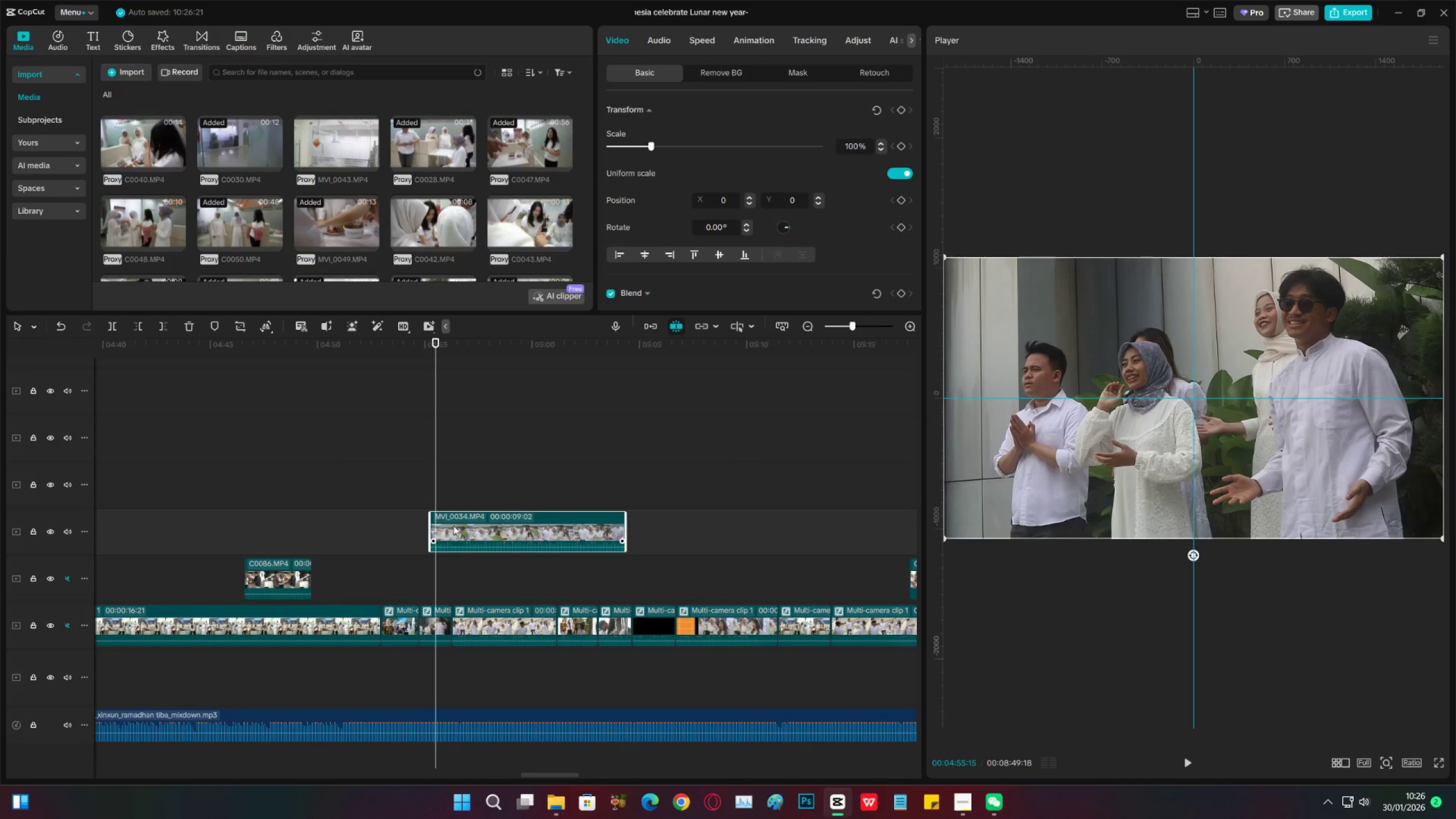 
key(Space)
 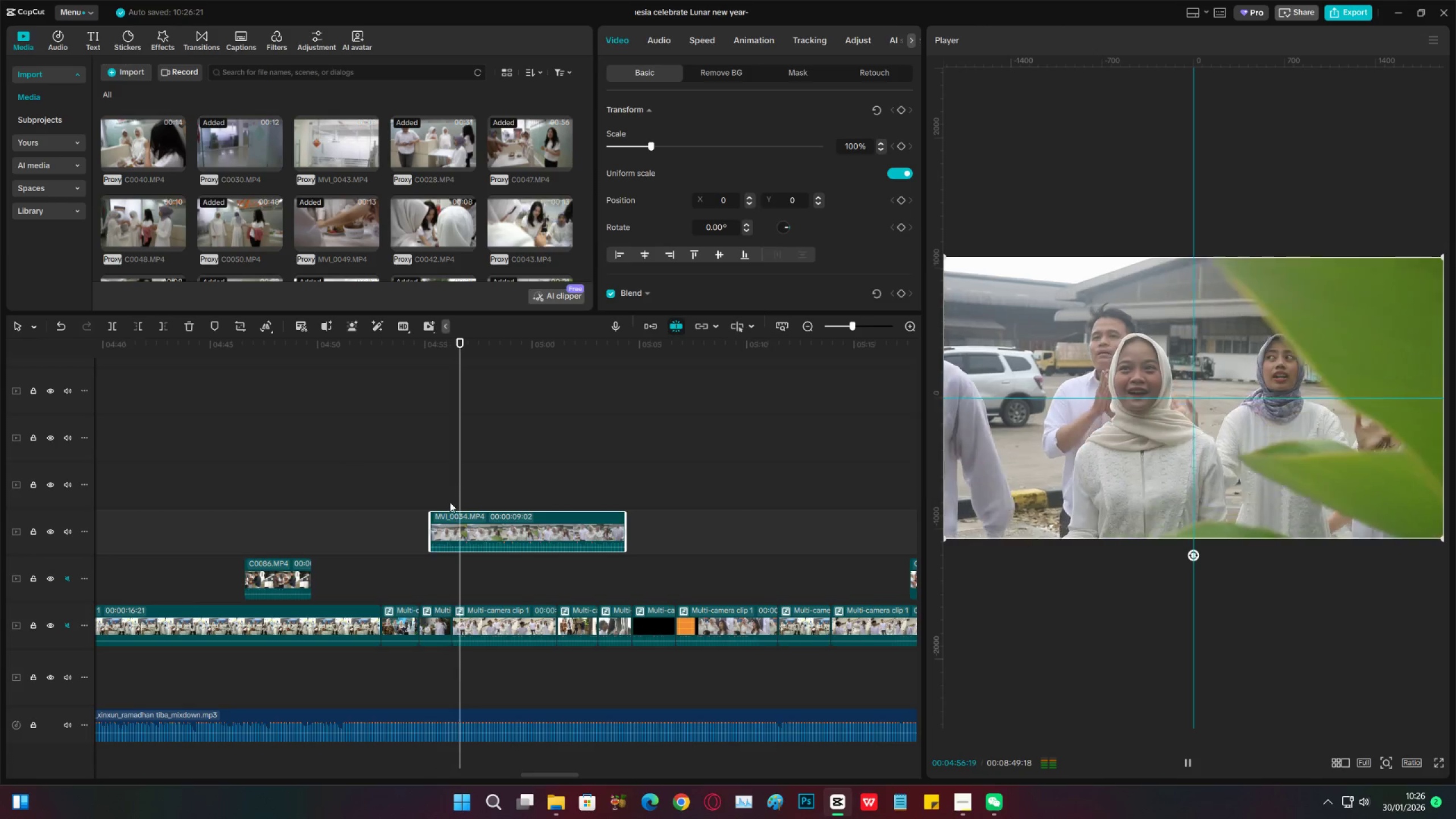 
key(Space)
 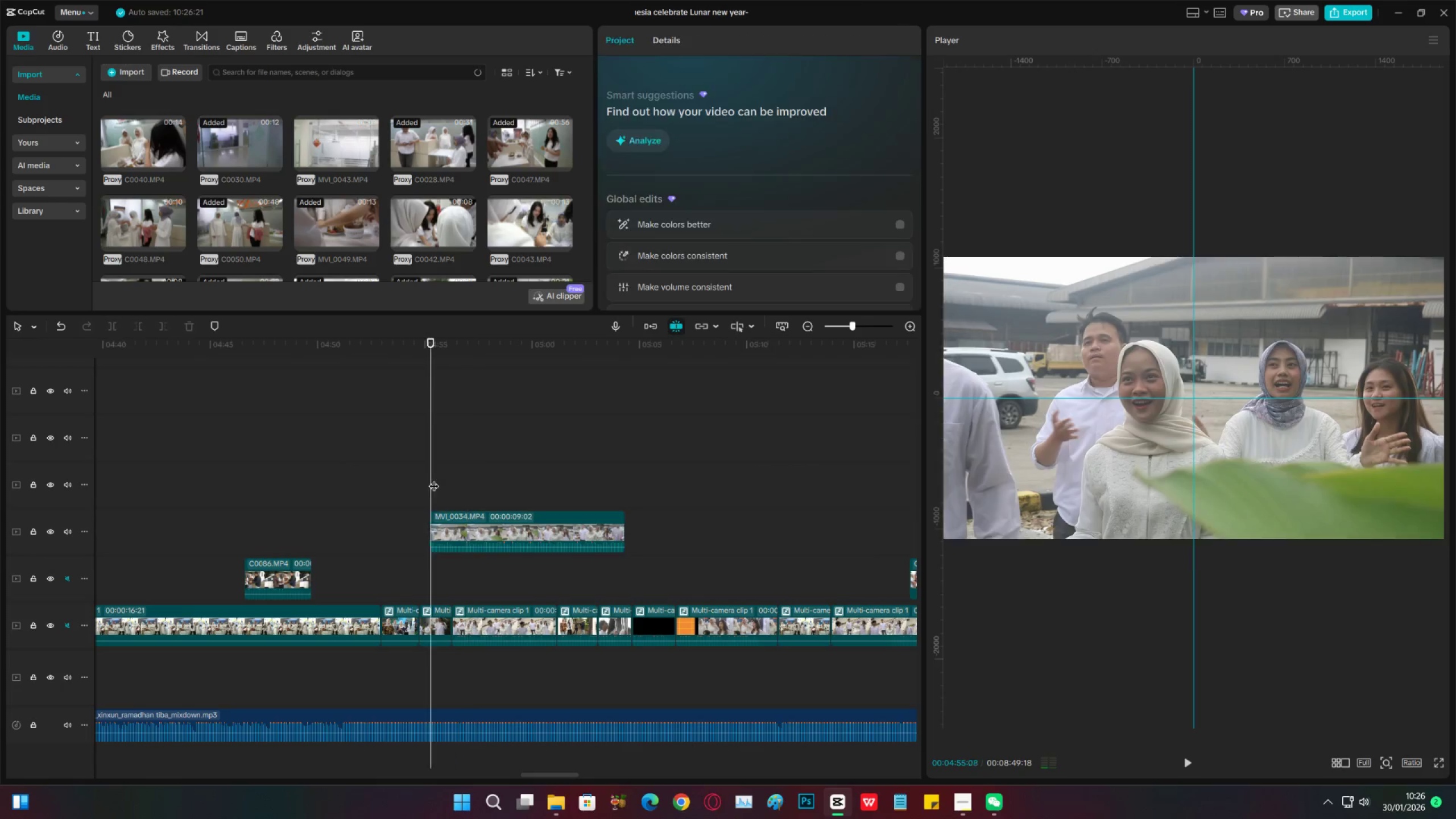 
key(Space)
 